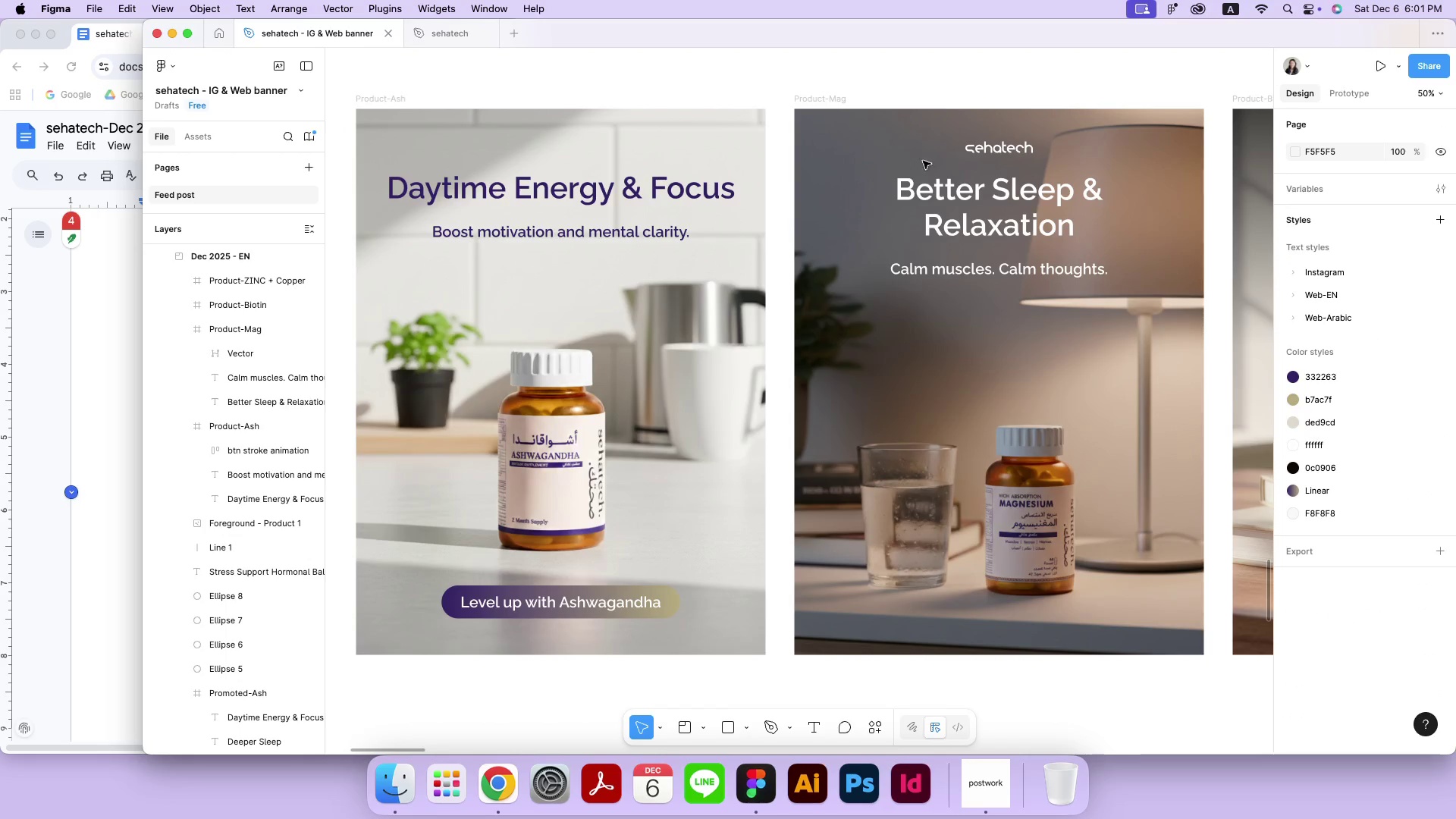 
left_click([955, 199])
 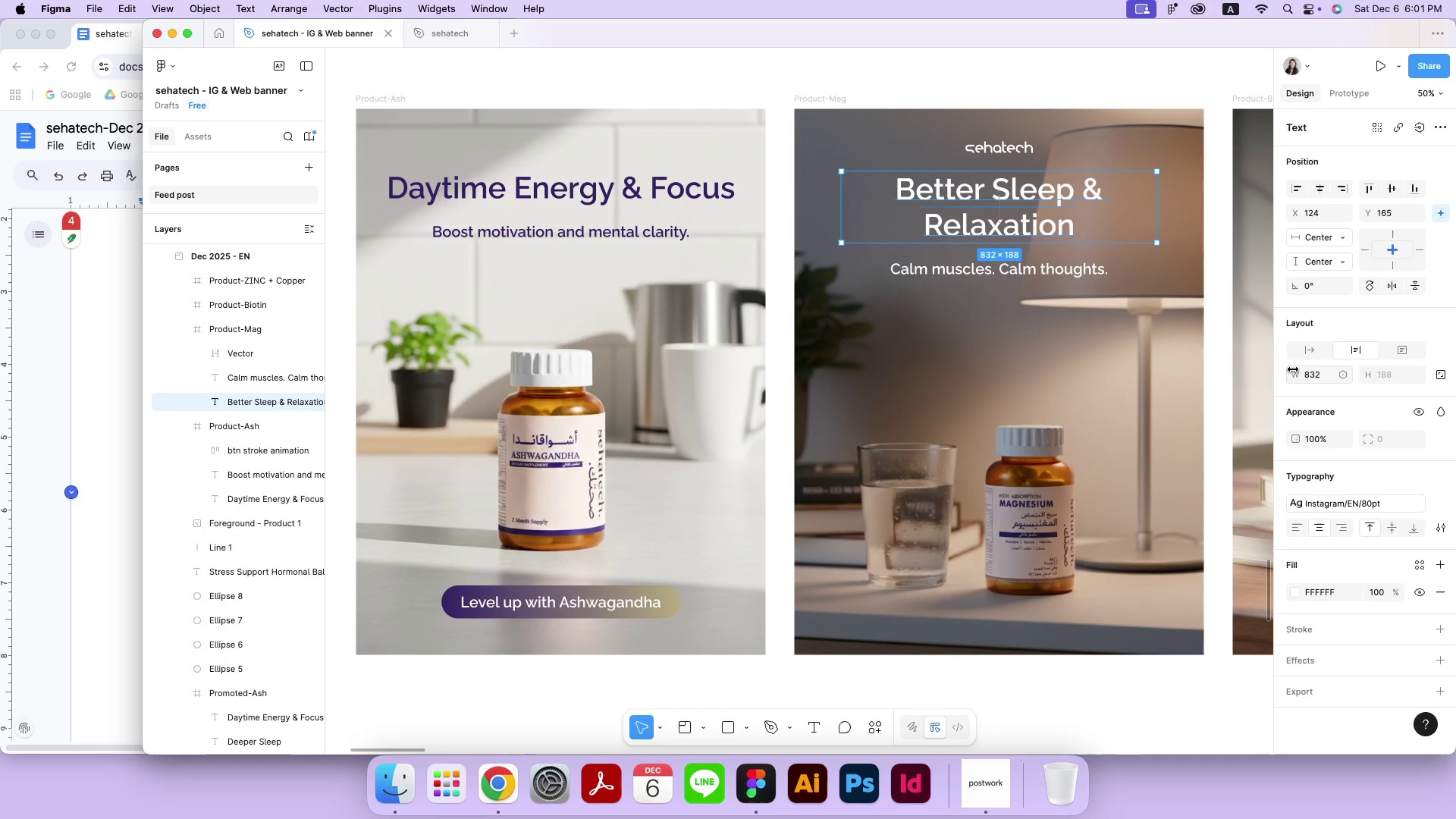 
left_click([1299, 350])
 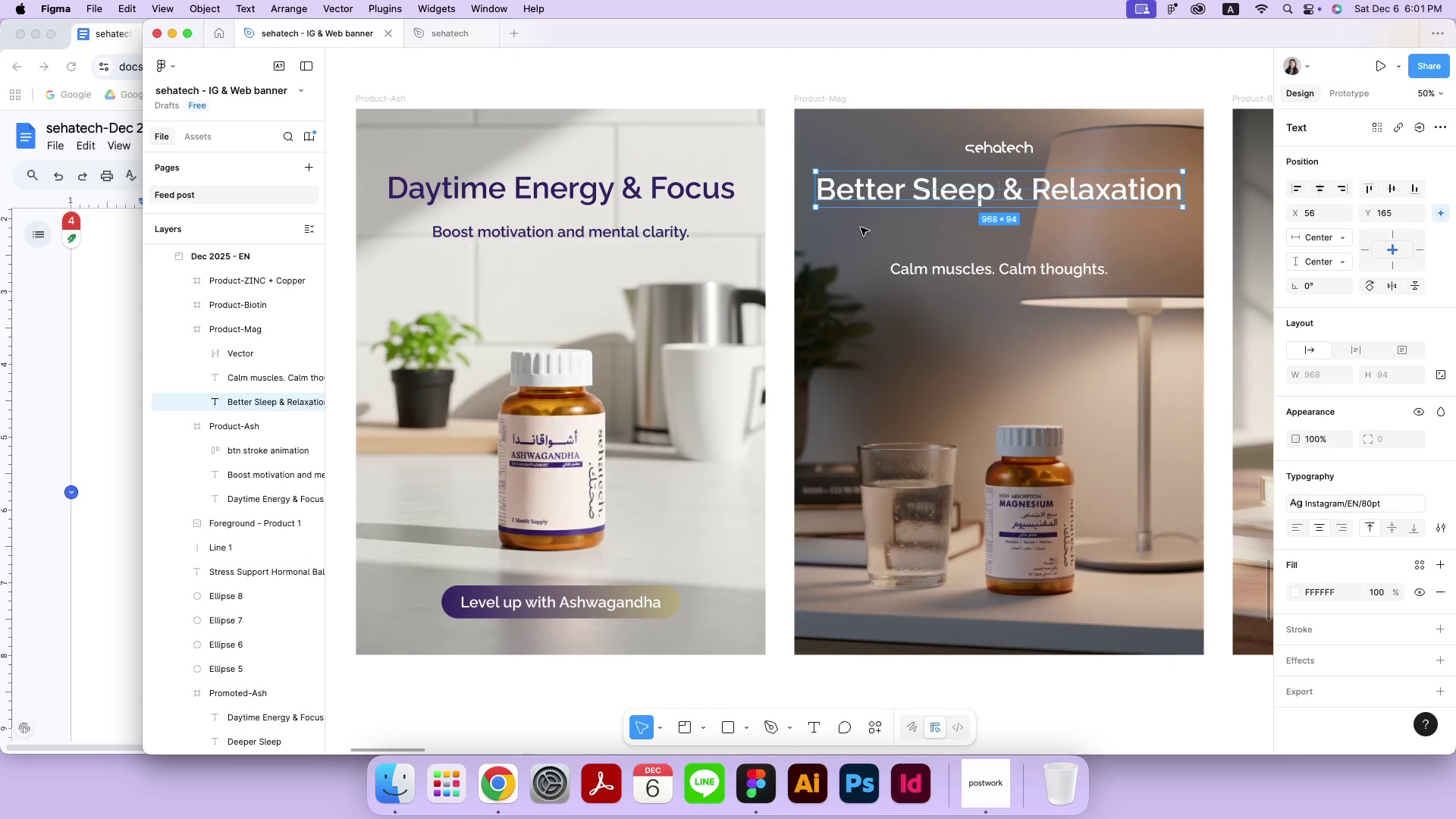 
key(Meta+CommandLeft)
 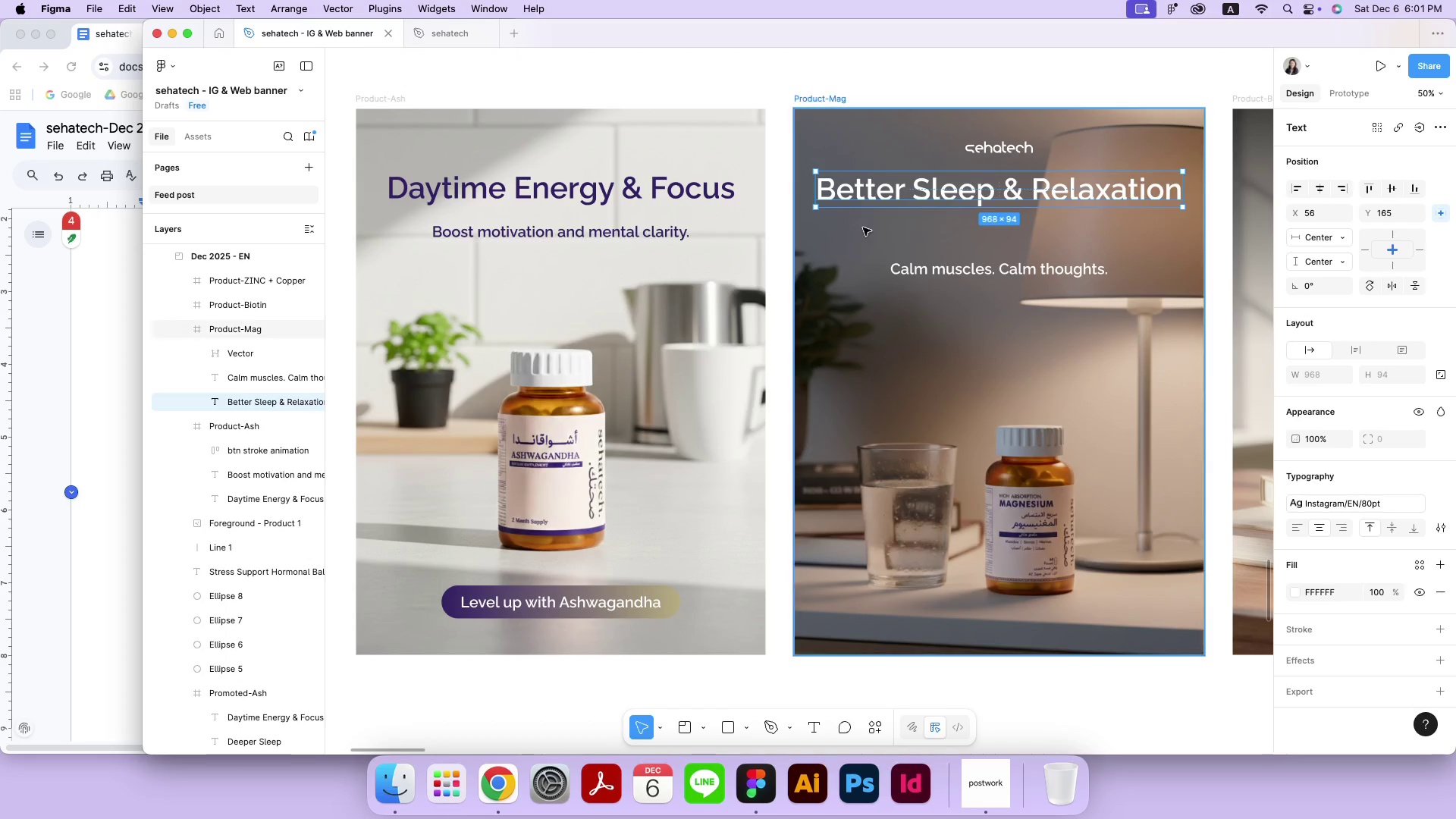 
key(Meta+Z)
 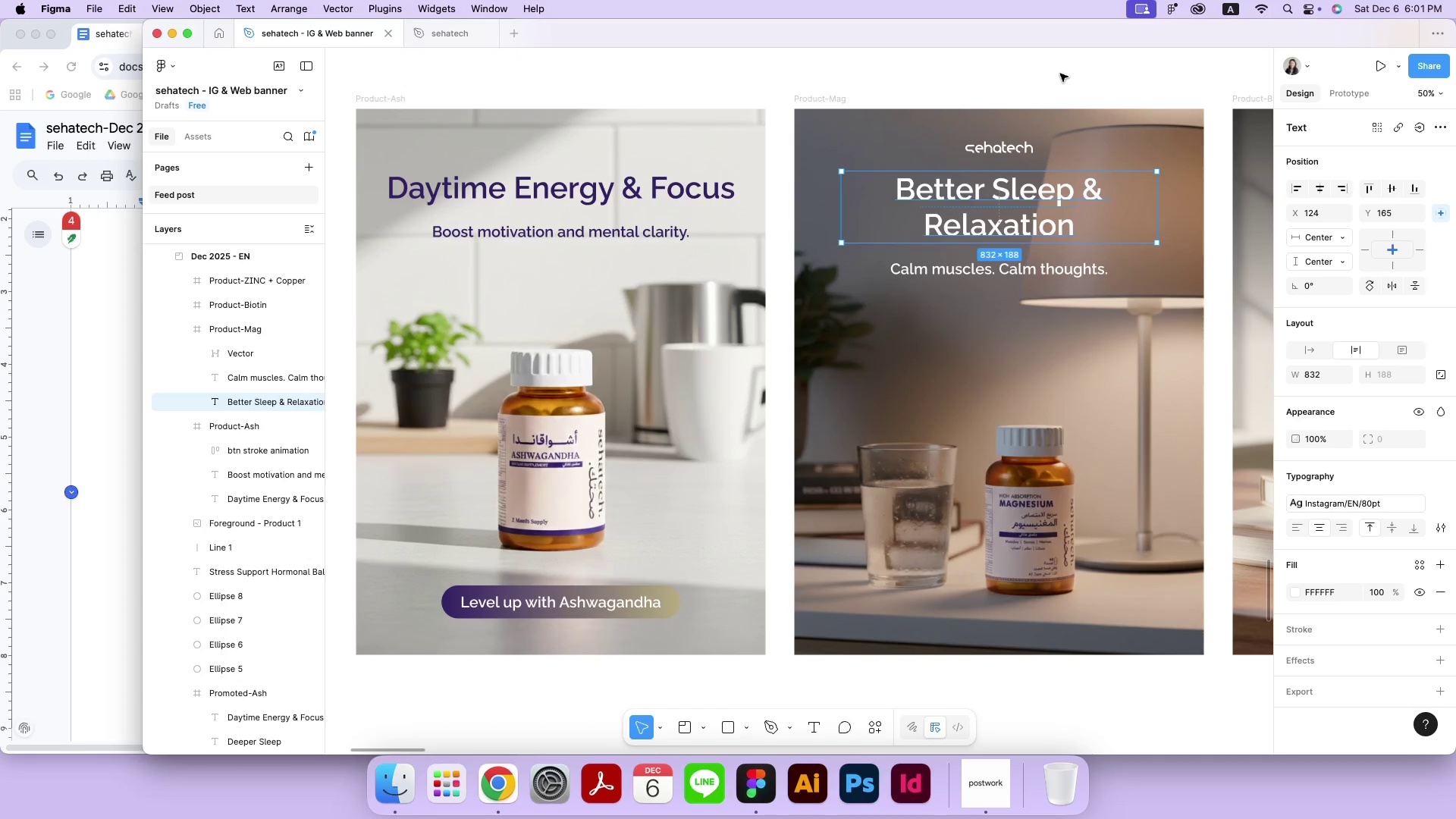 
left_click([1060, 74])
 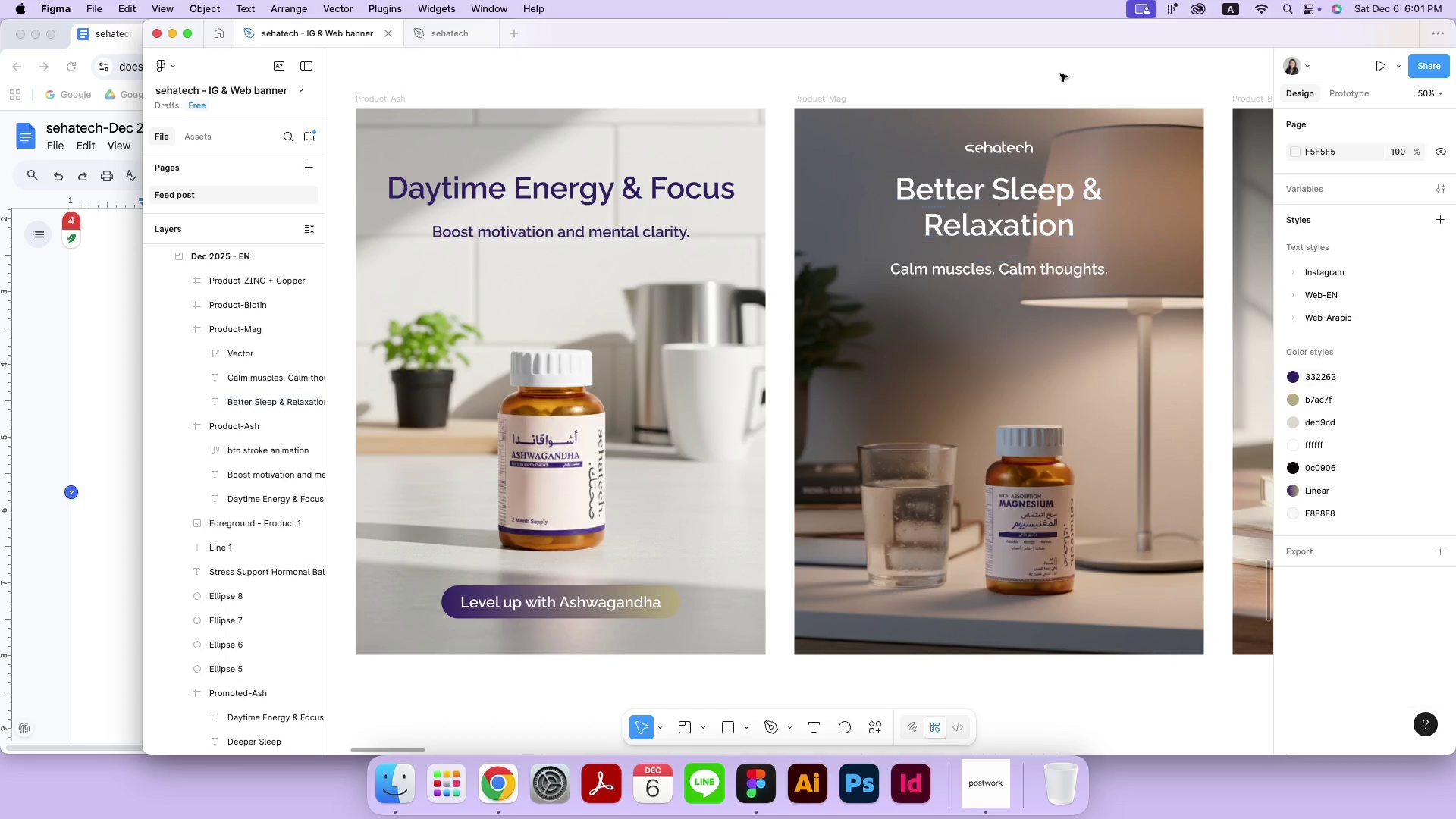 
hold_key(key=Space, duration=1.51)
 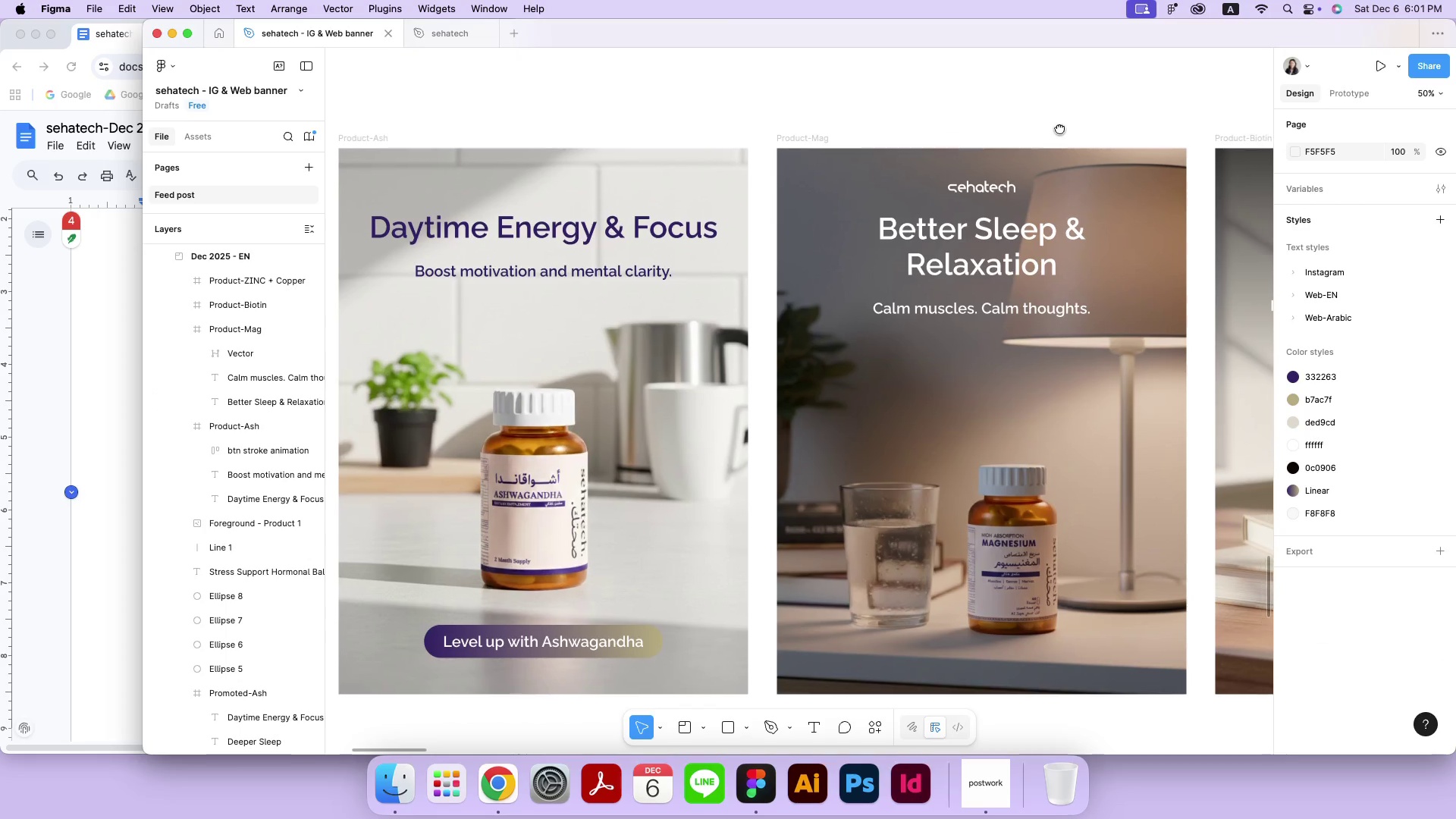 
left_click_drag(start_coordinate=[1078, 89], to_coordinate=[1059, 129])
 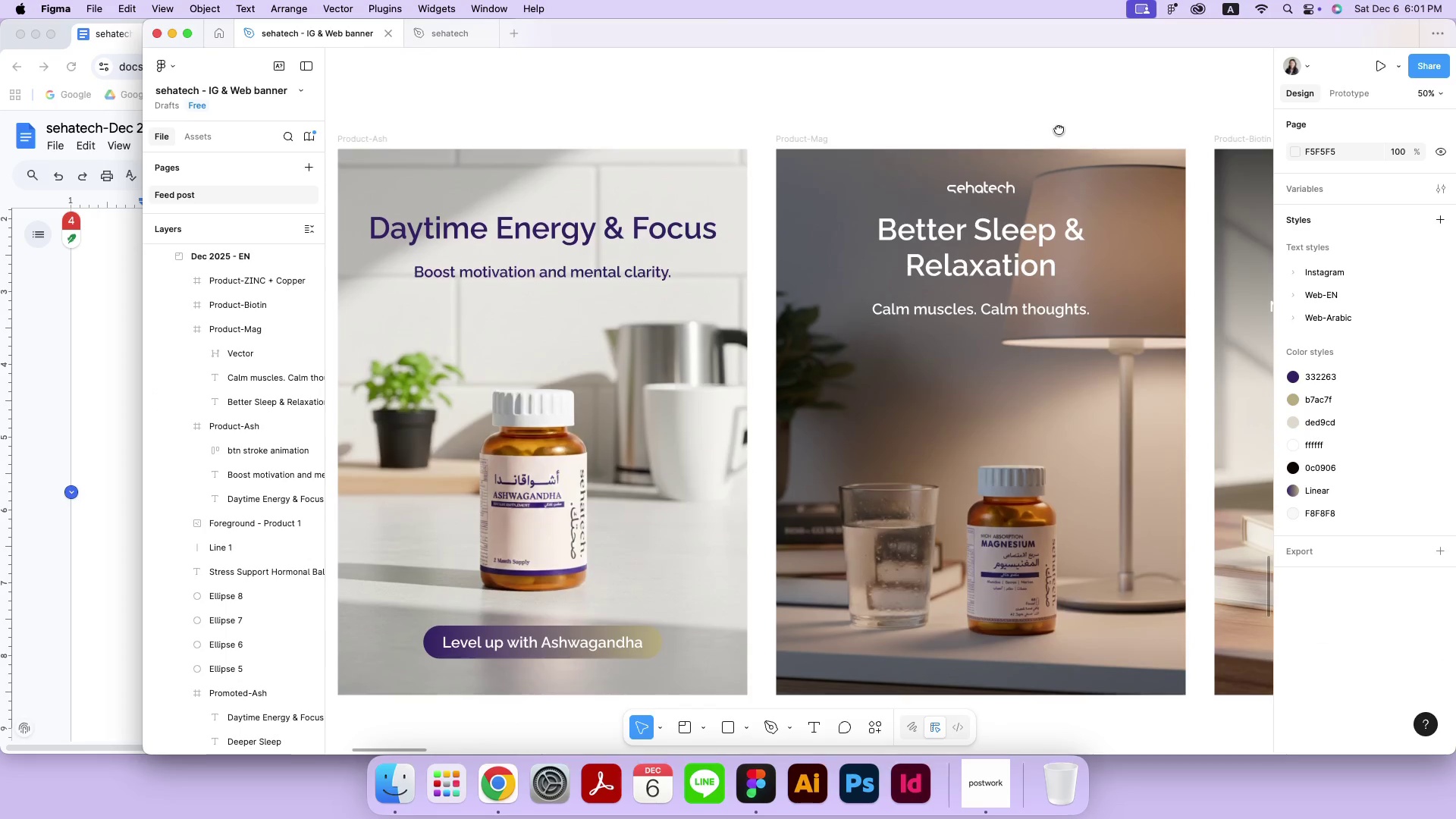 
key(Space)
 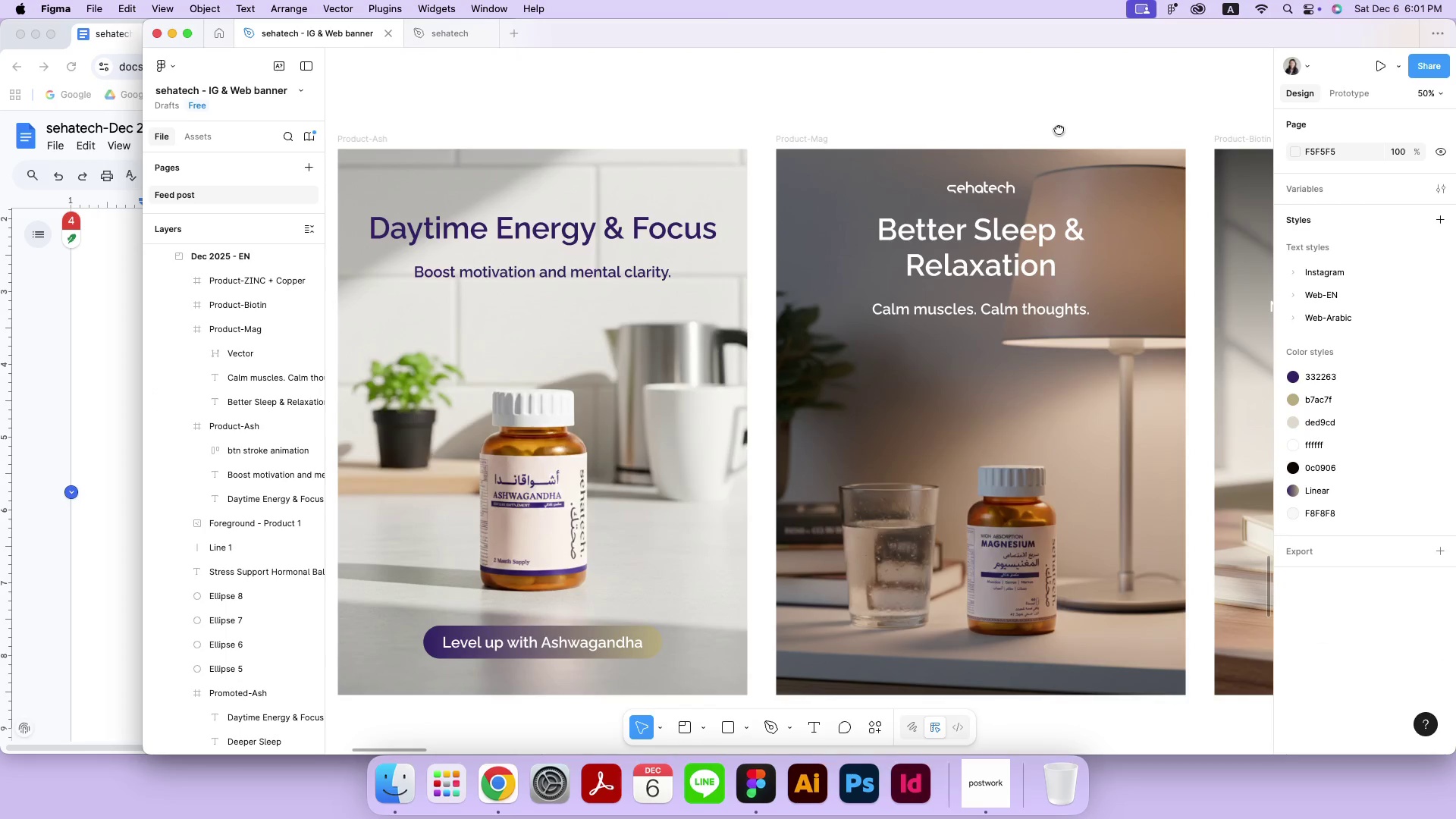 
key(Space)
 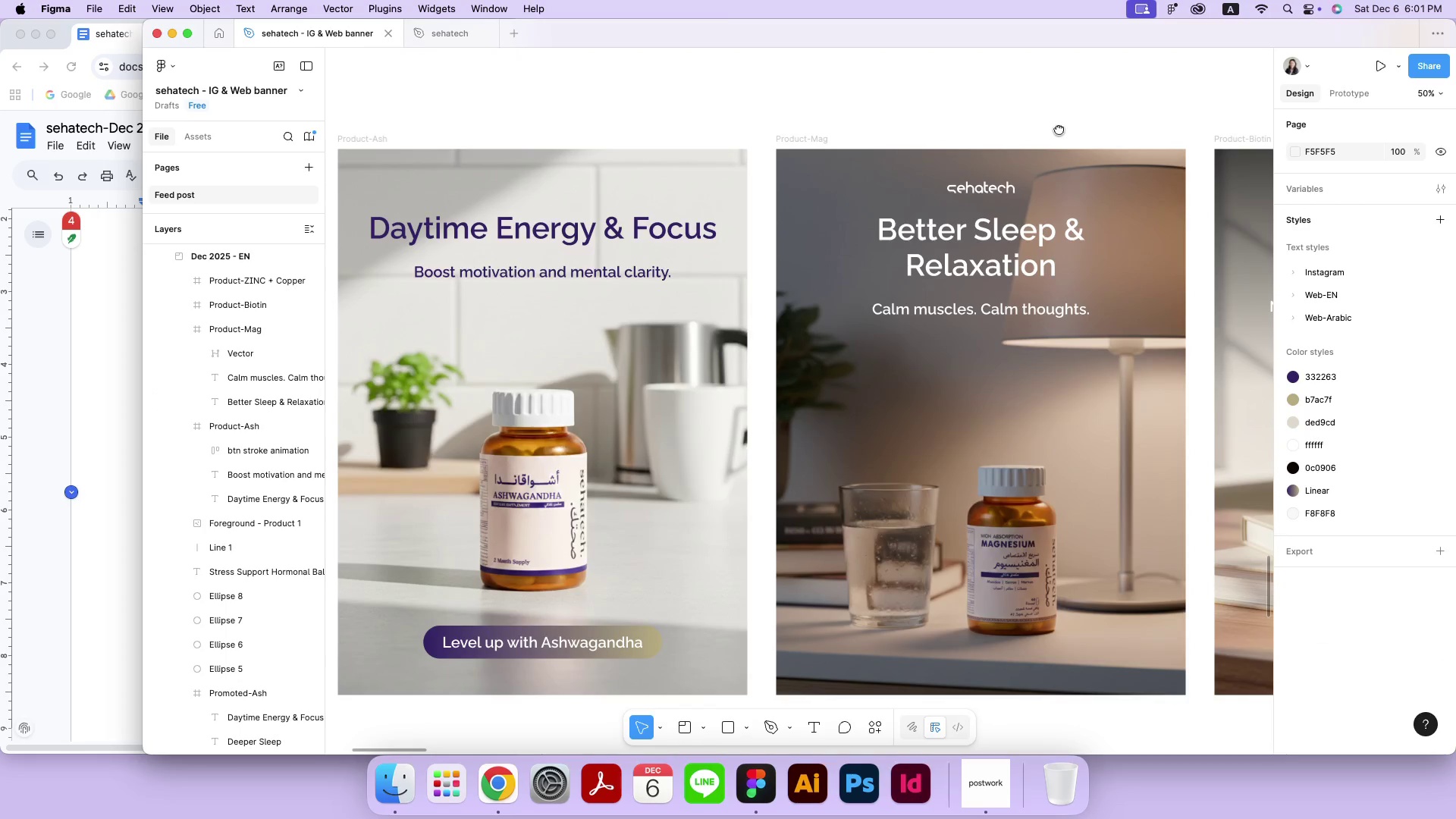 
key(Space)
 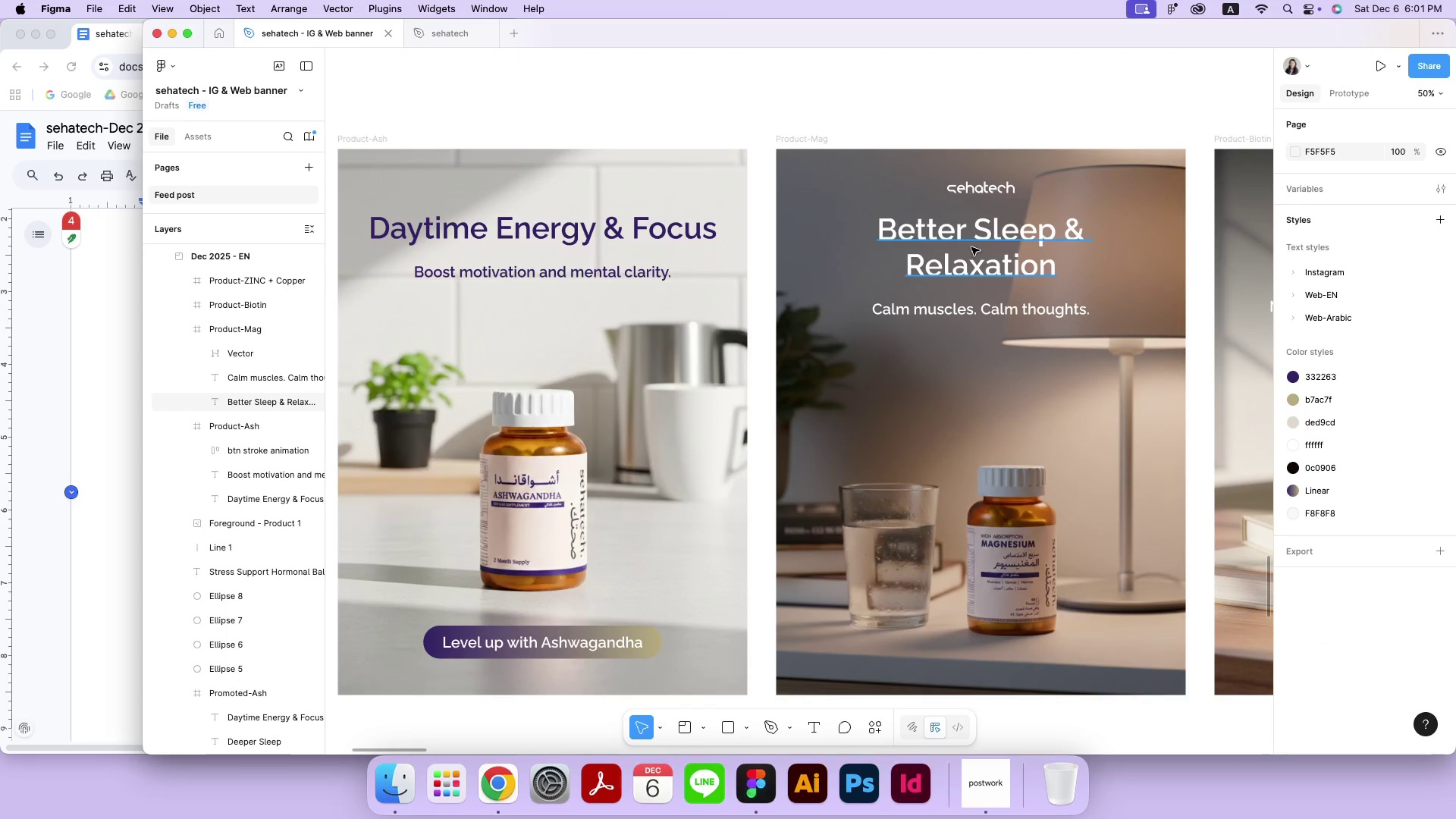 
left_click([971, 247])
 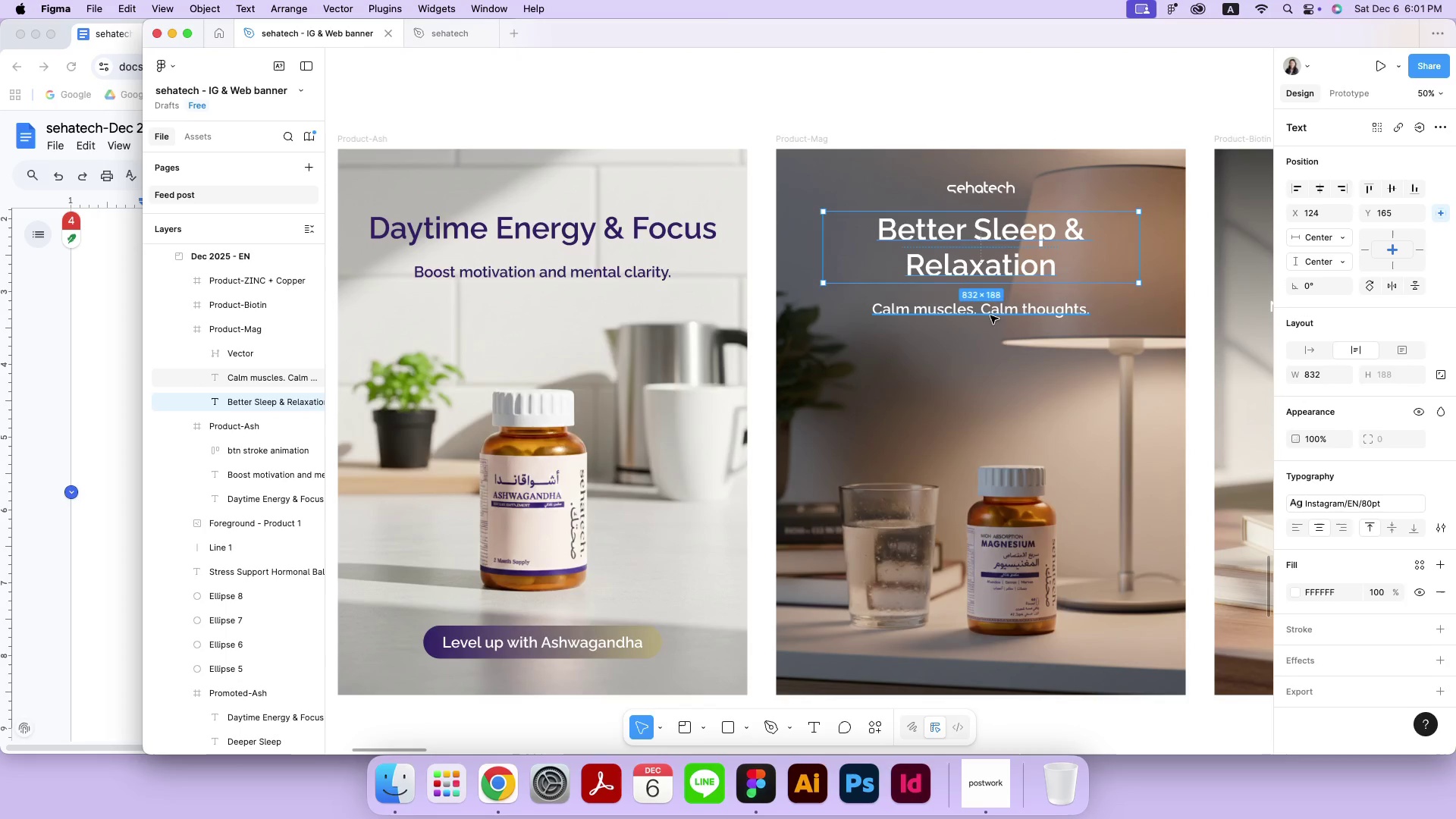 
hold_key(key=ShiftLeft, duration=0.37)
left_click([990, 316])
 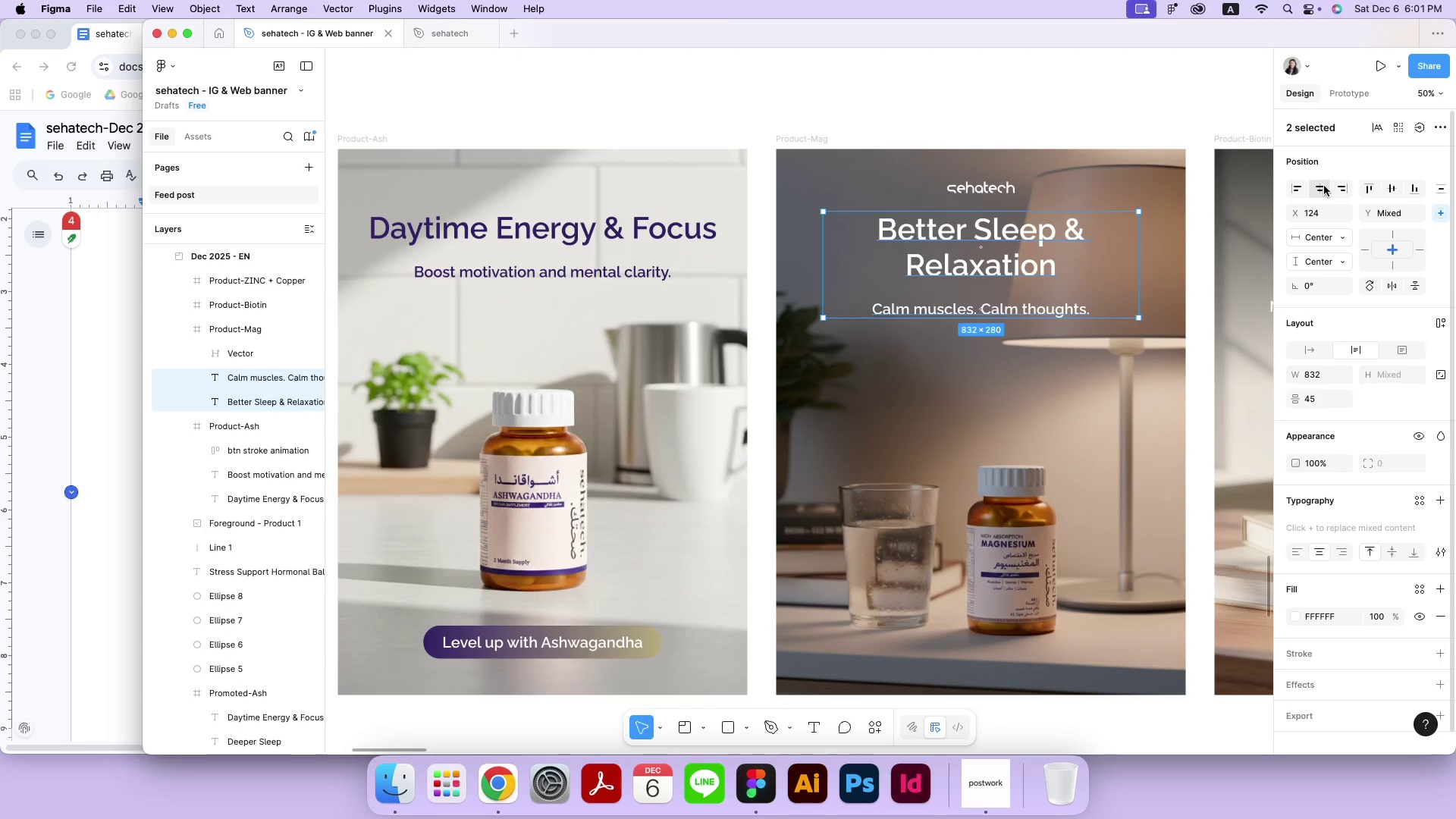 
double_click([1115, 124])
 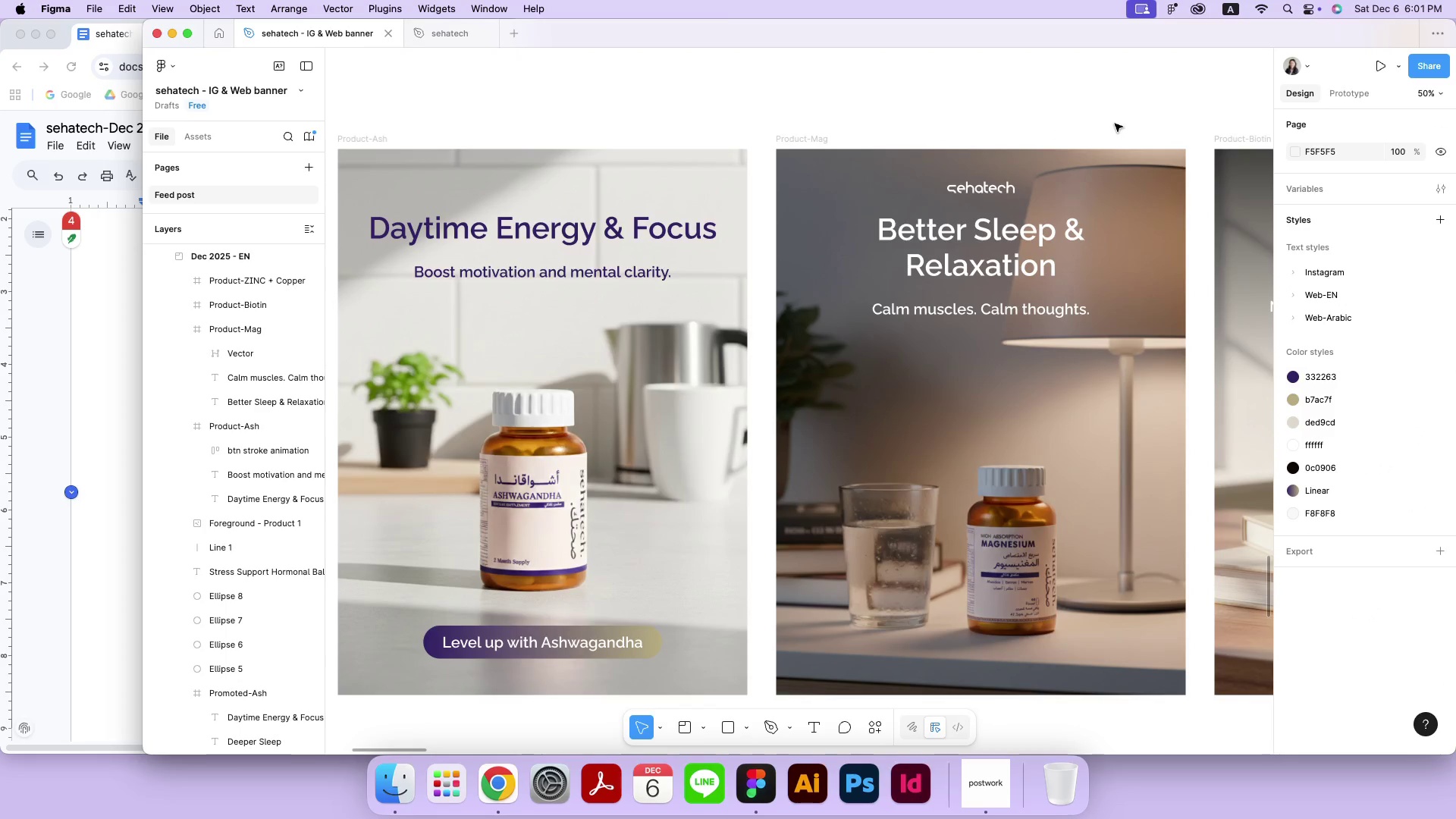 
left_click([986, 187])
 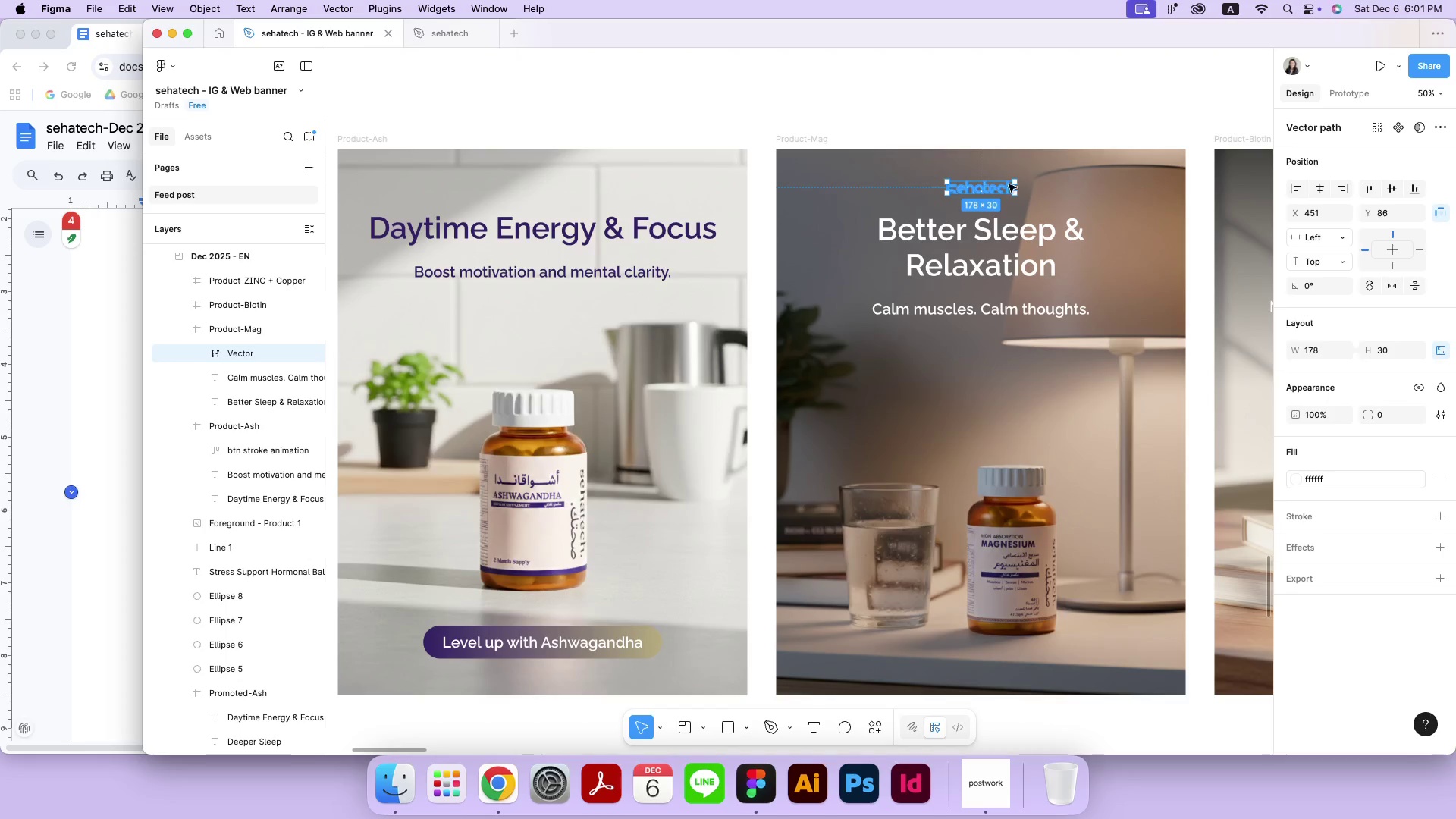 
key(Meta+CommandLeft)
 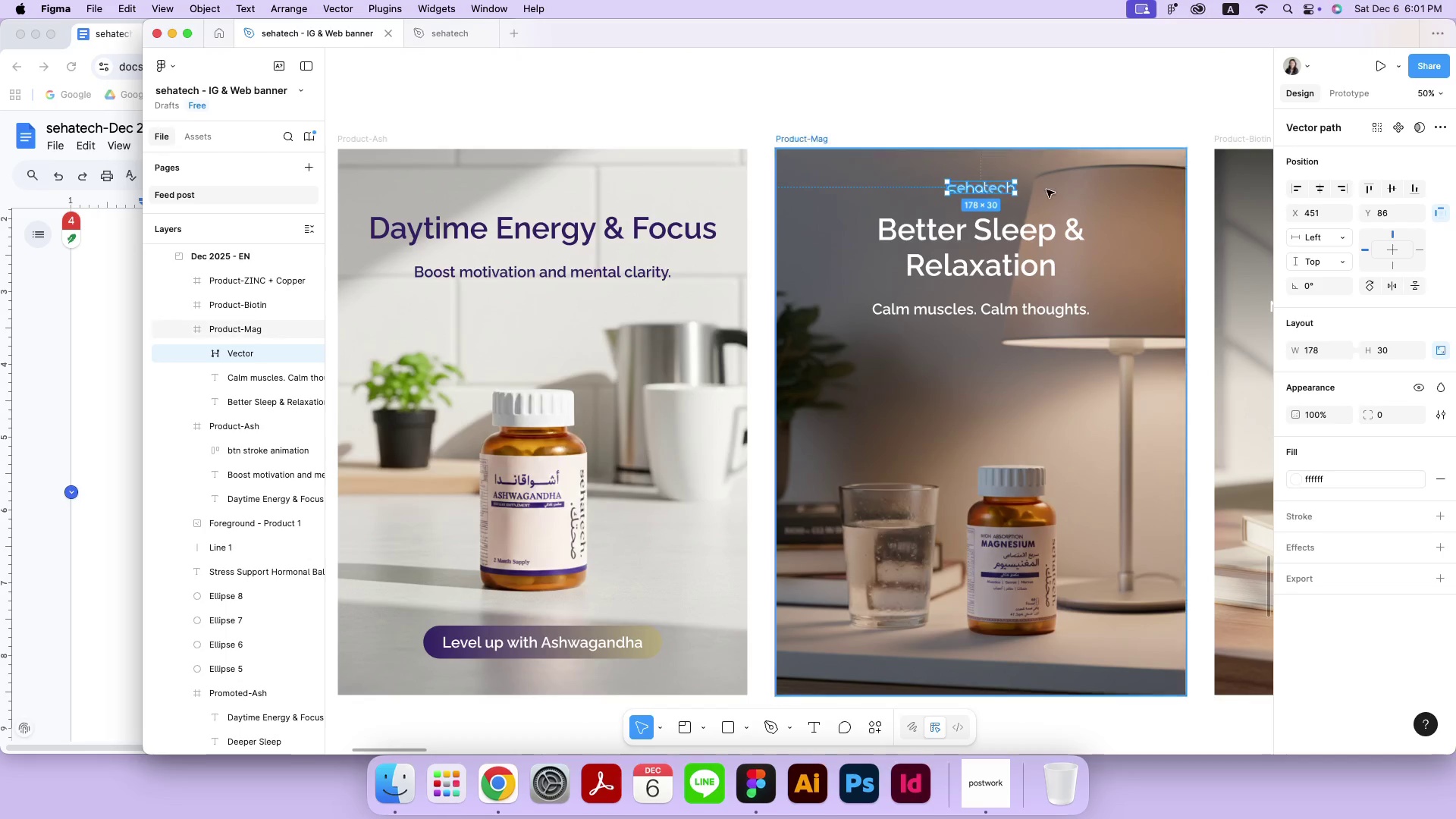 
key(Meta+C)
 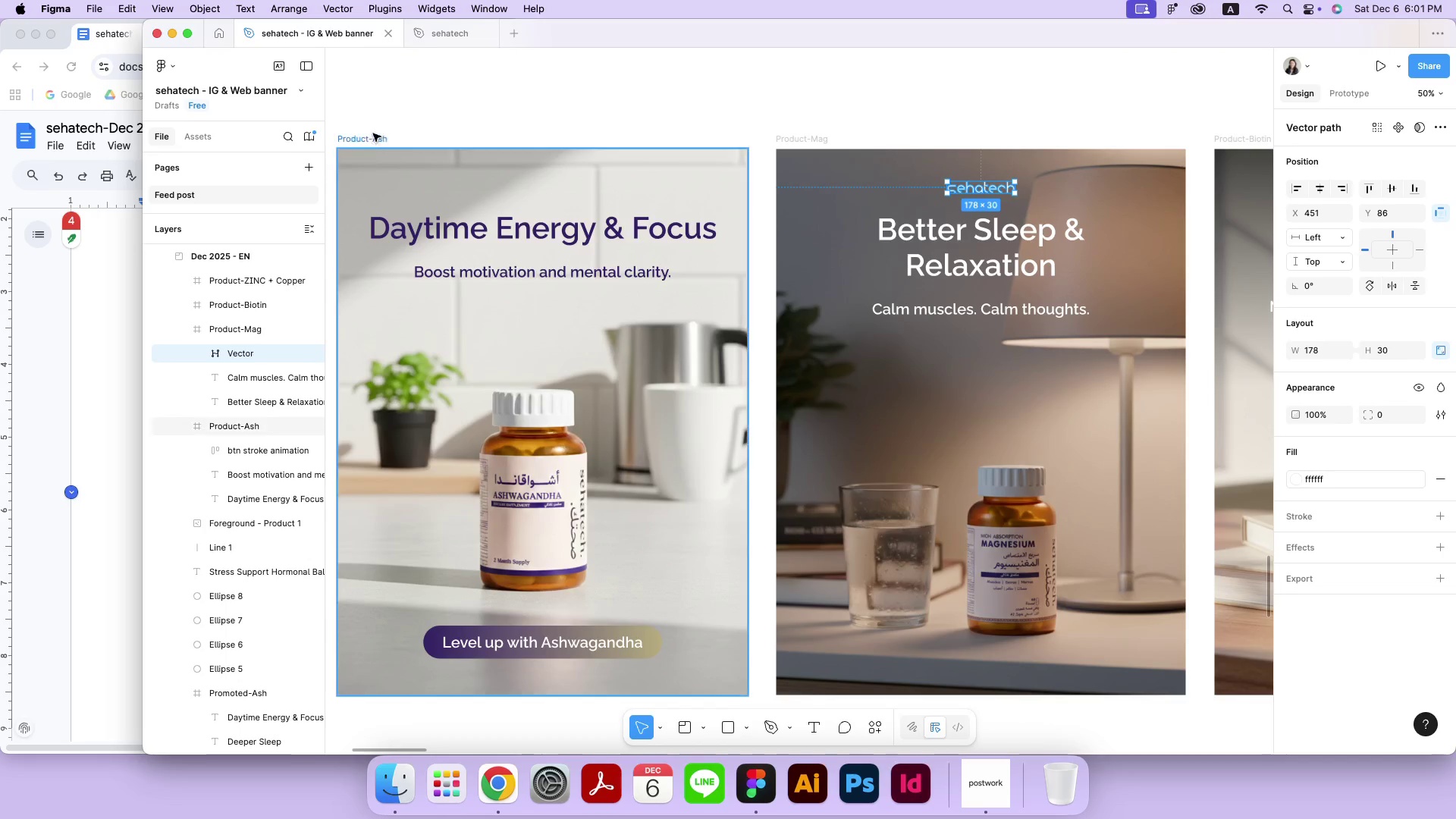 
left_click([371, 136])
 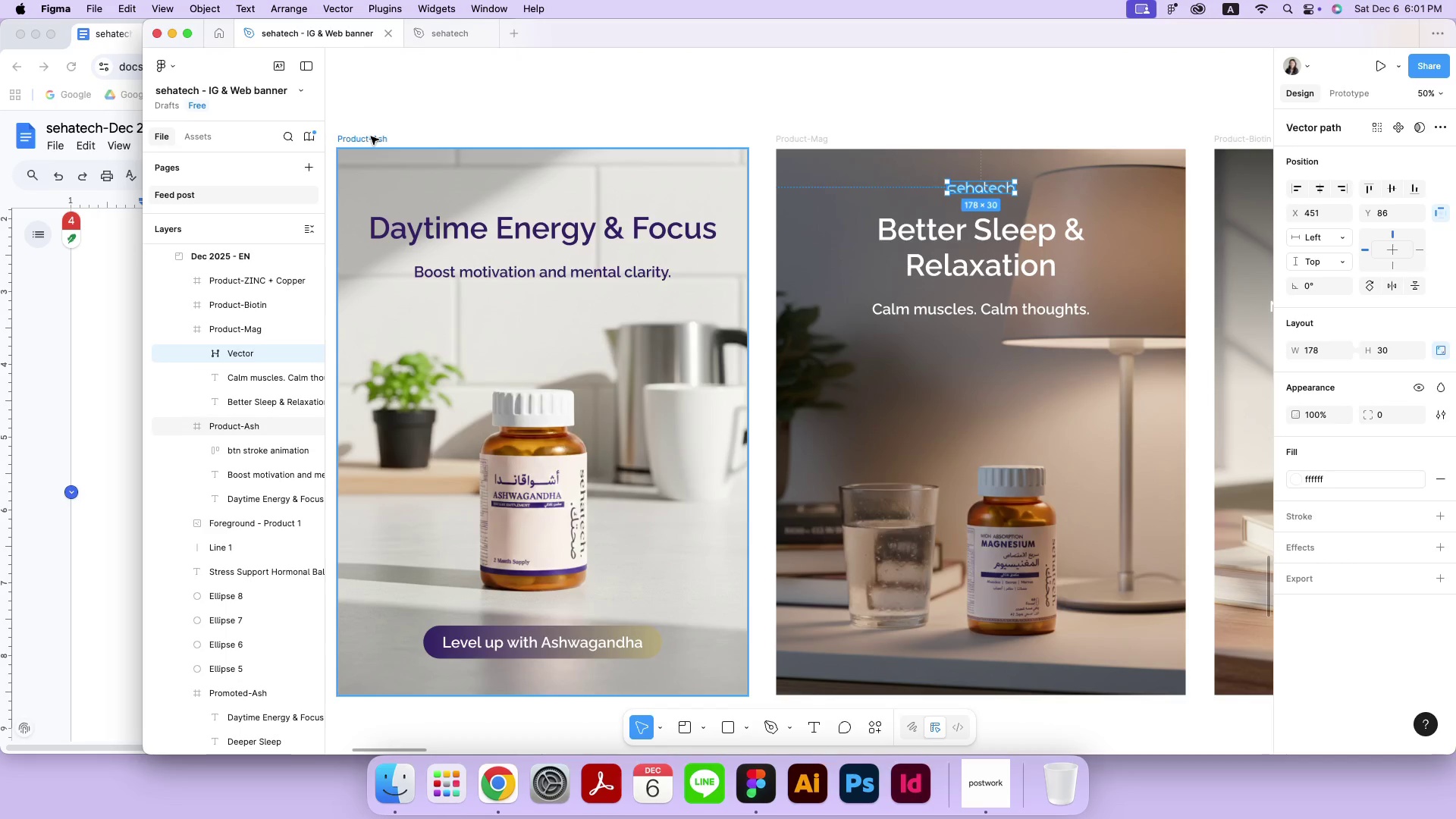 
key(Meta+CommandLeft)
 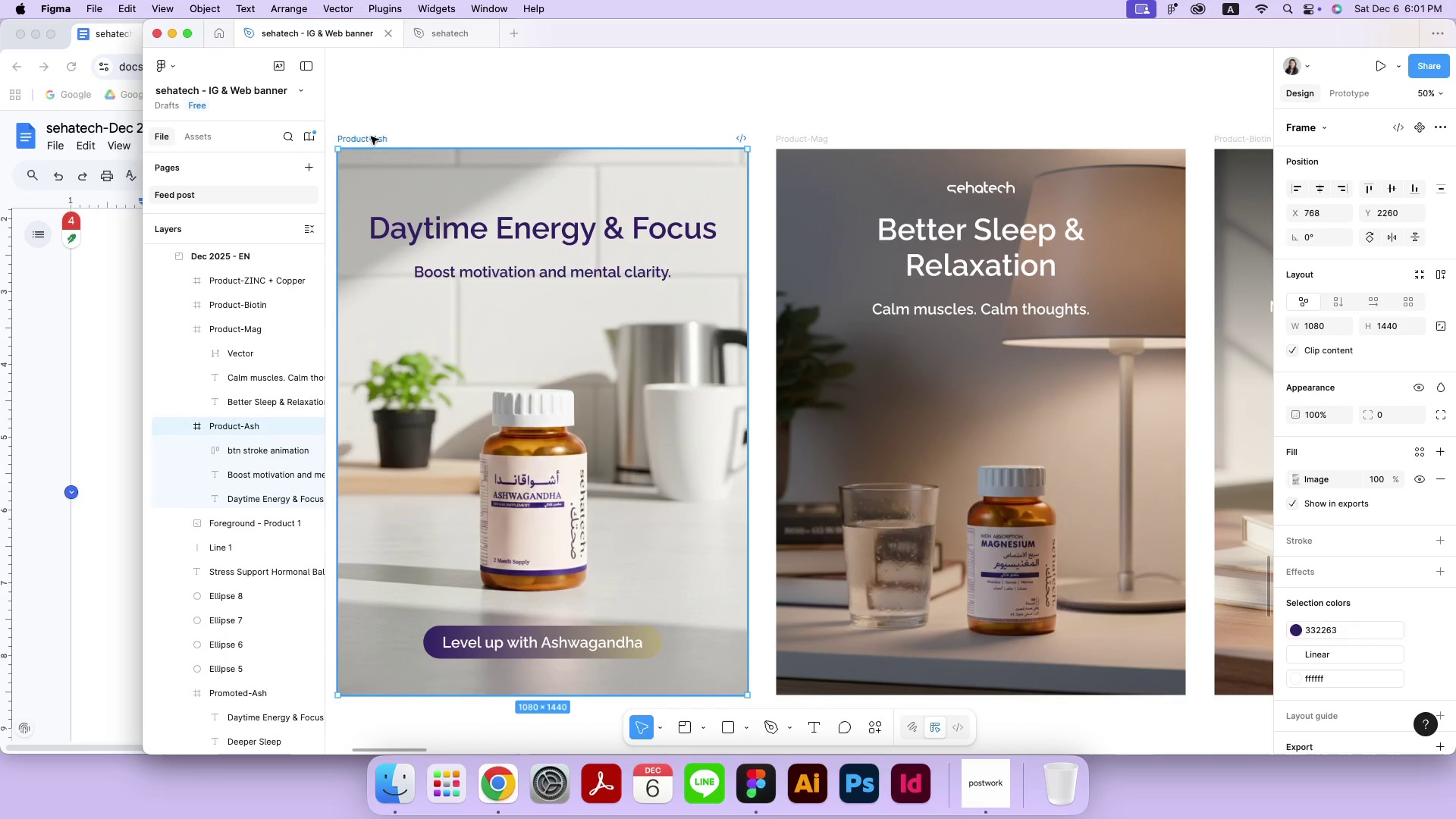 
key(Meta+V)
 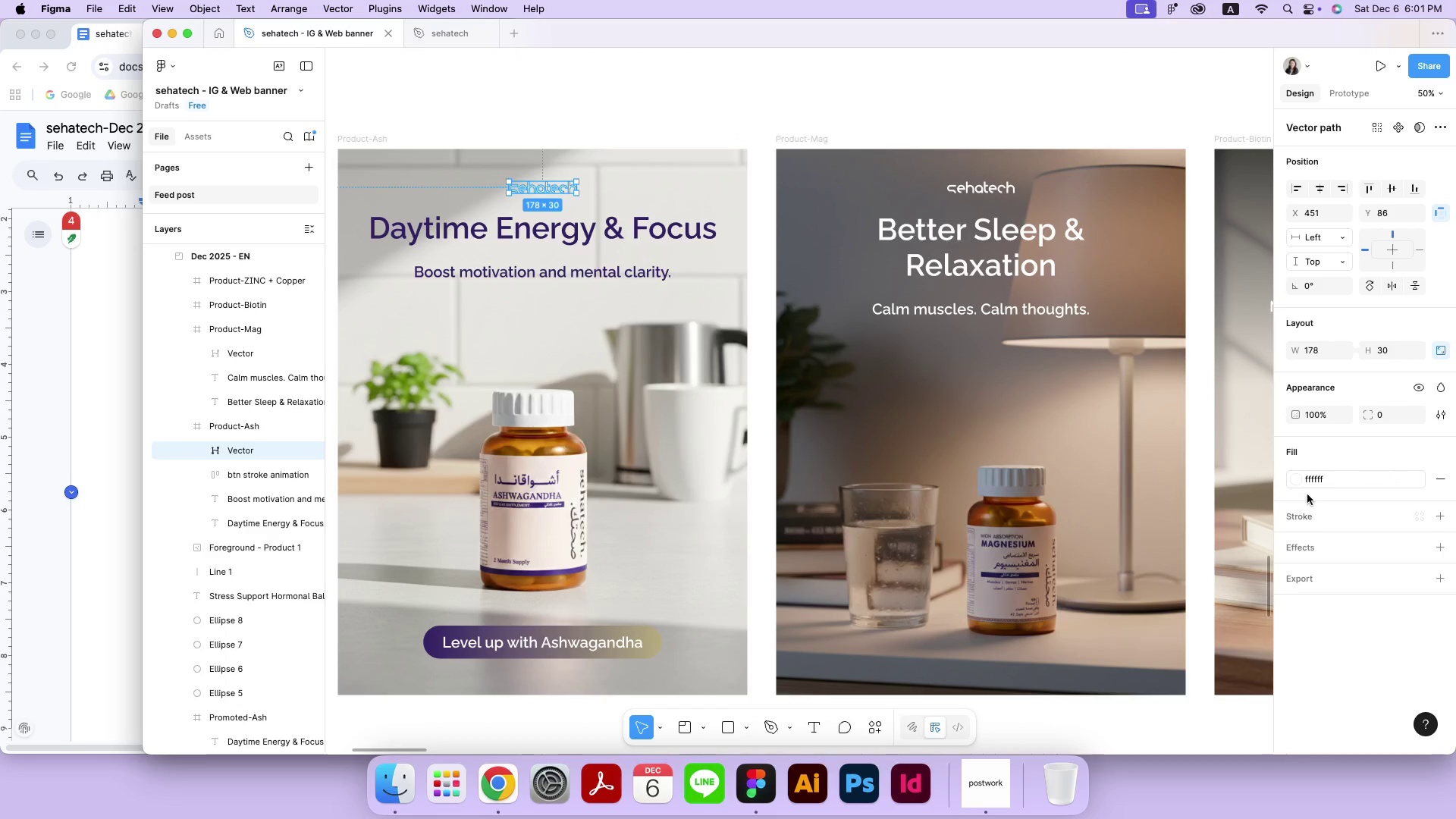 
left_click([1296, 478])
 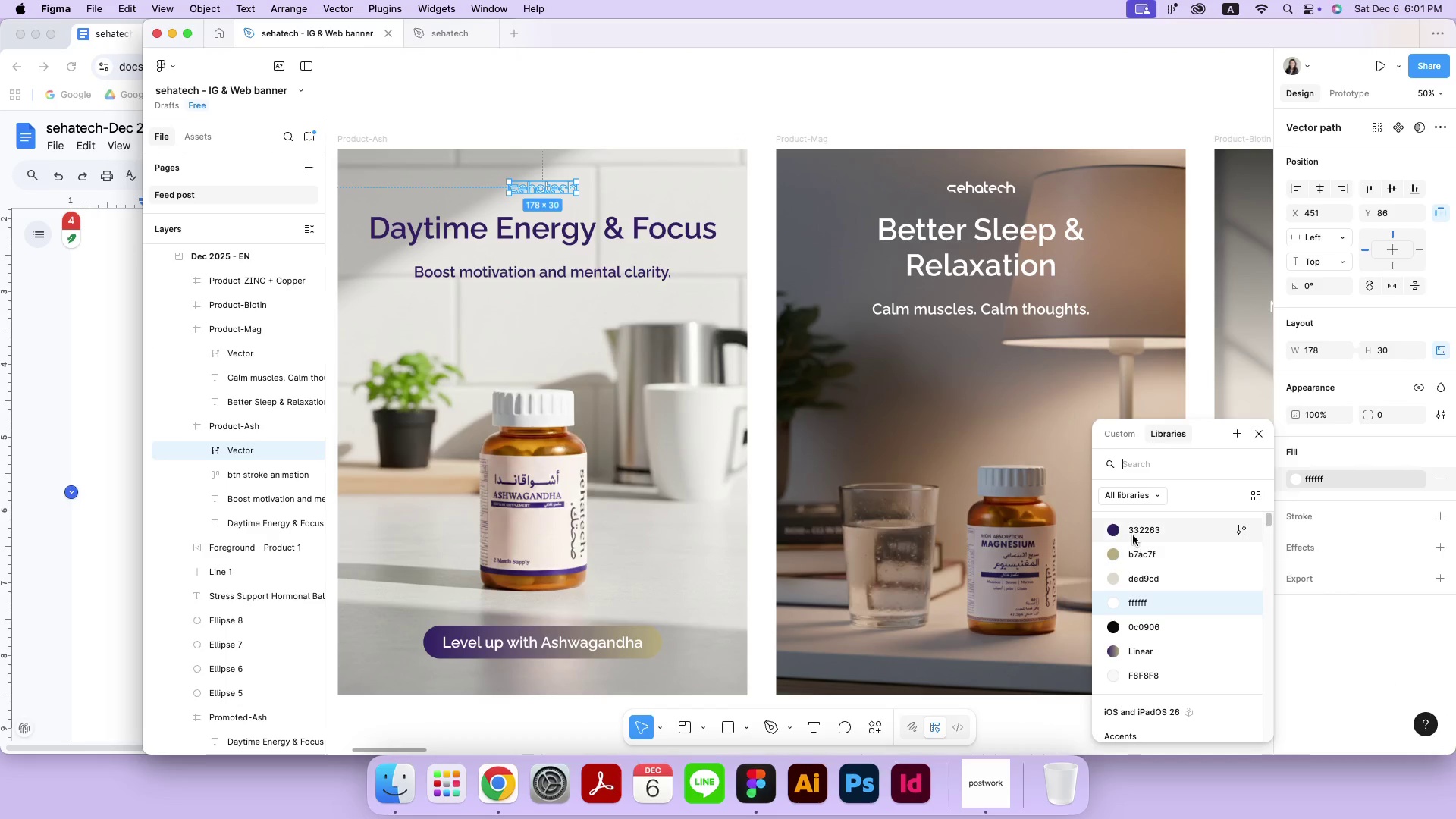 
left_click([1133, 534])
 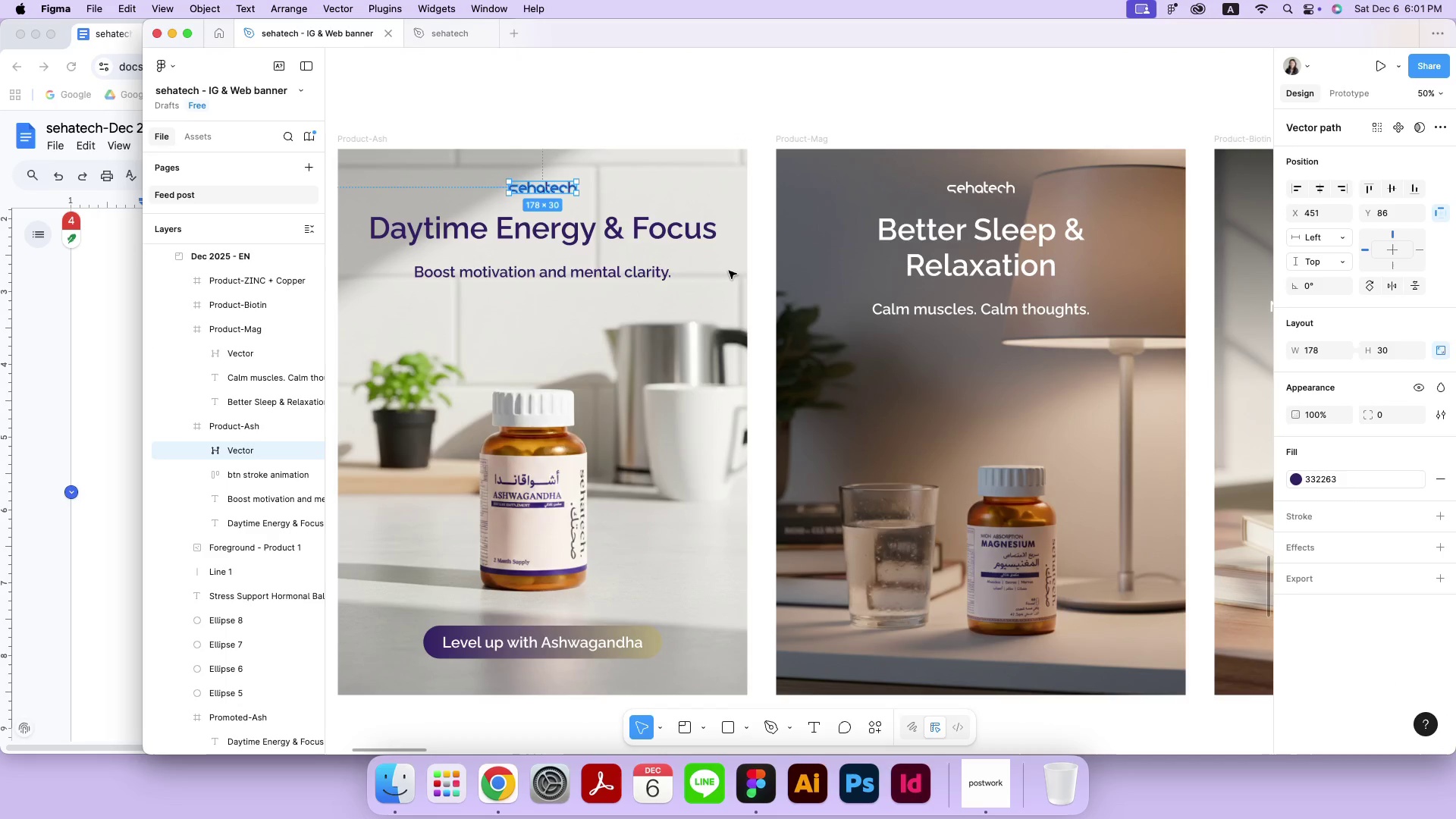 
left_click([667, 217])
 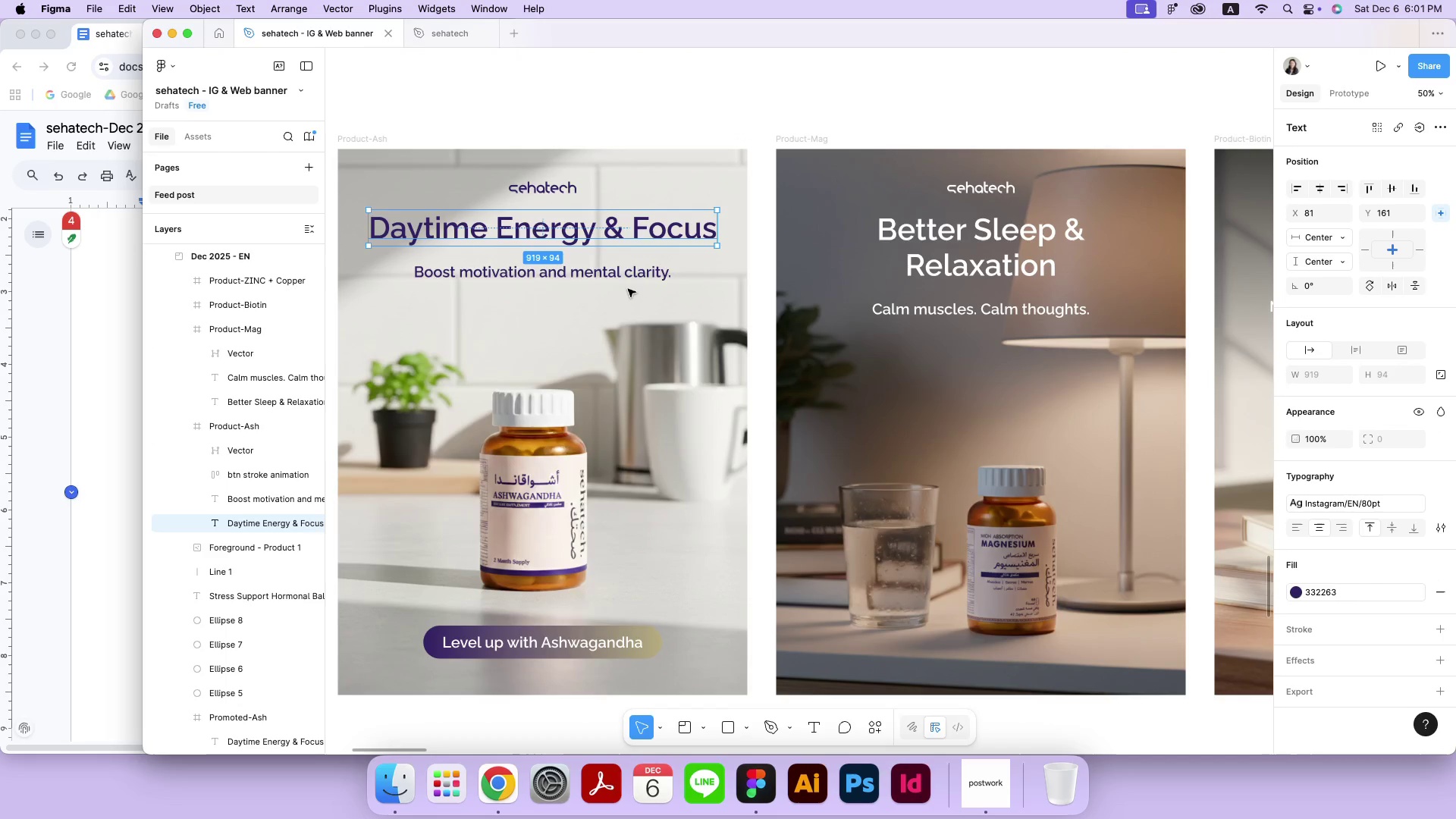 
hold_key(key=ShiftLeft, duration=0.56)
left_click([628, 276])
 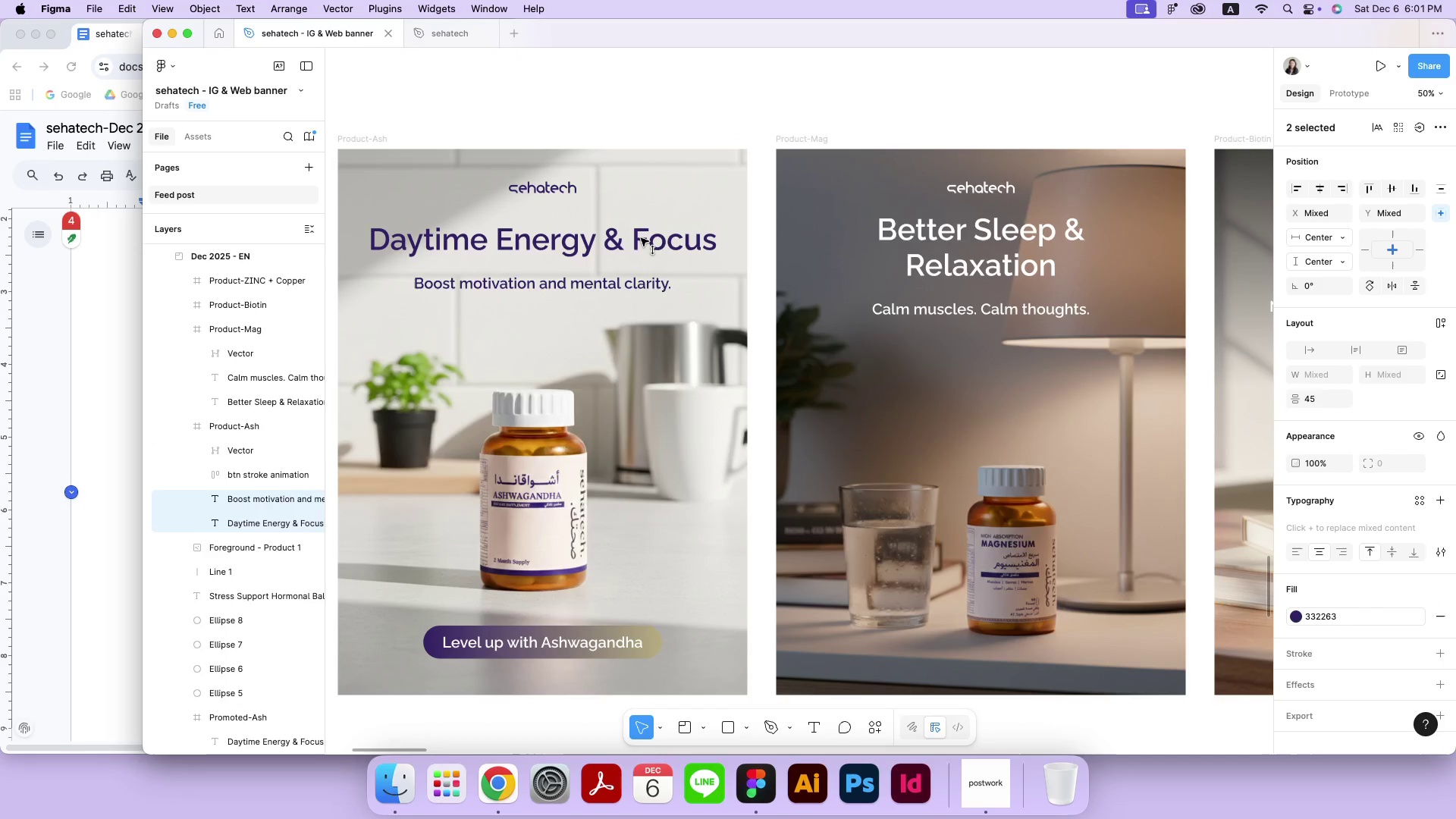 
left_click_drag(start_coordinate=[639, 226], to_coordinate=[641, 238])
 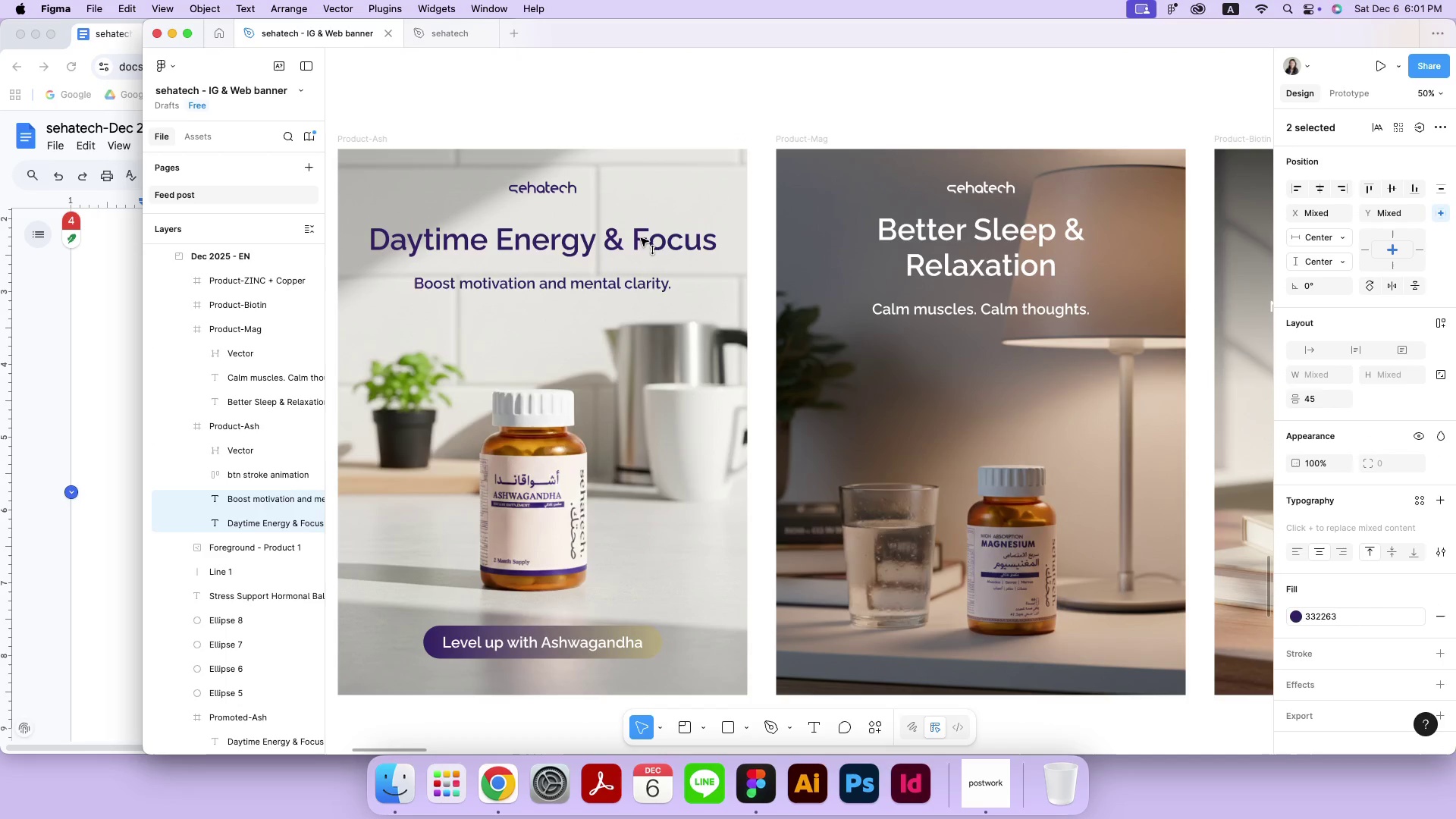 
hold_key(key=ShiftLeft, duration=4.18)
 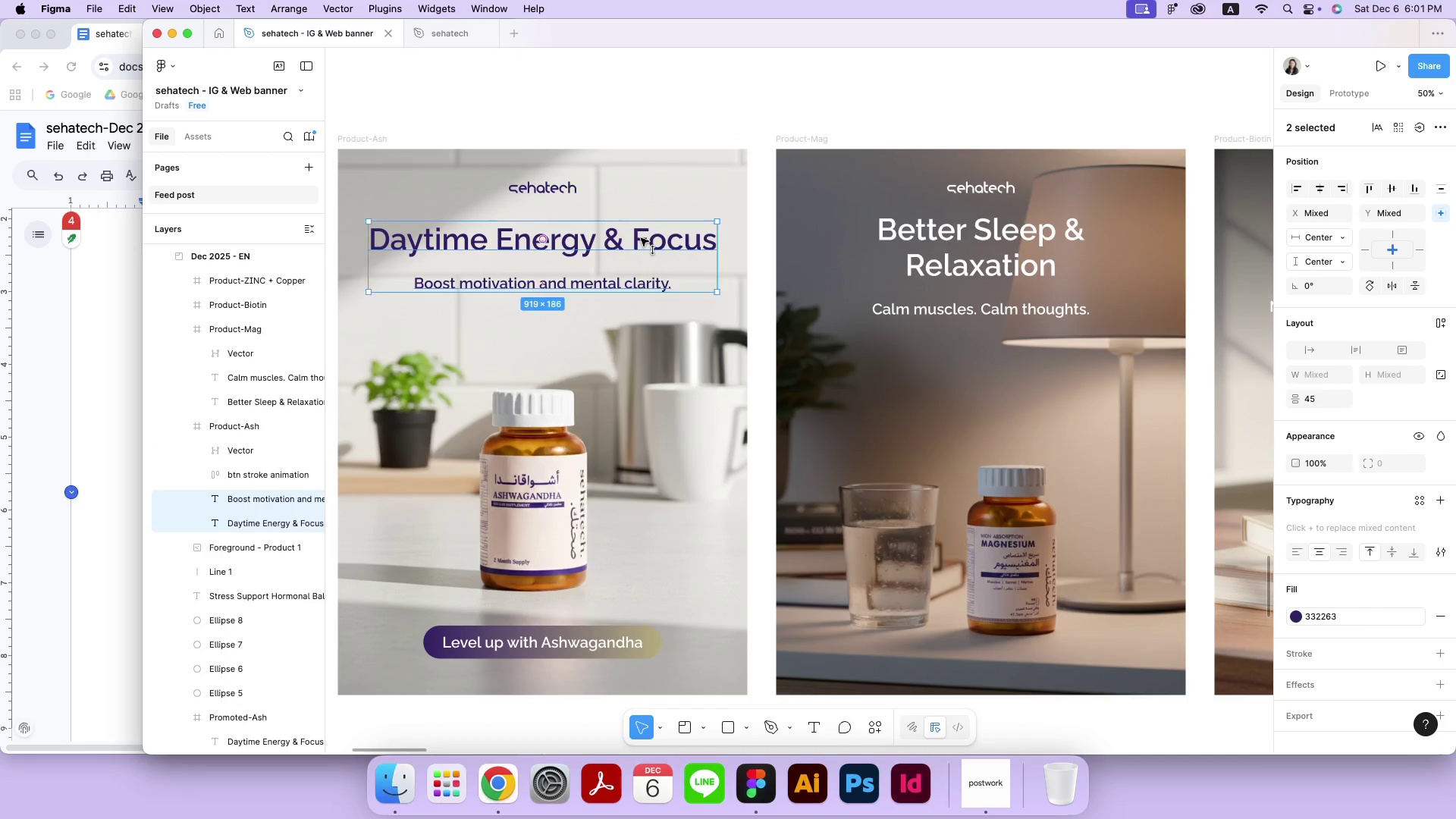 
left_click_drag(start_coordinate=[969, 310], to_coordinate=[969, 321])
 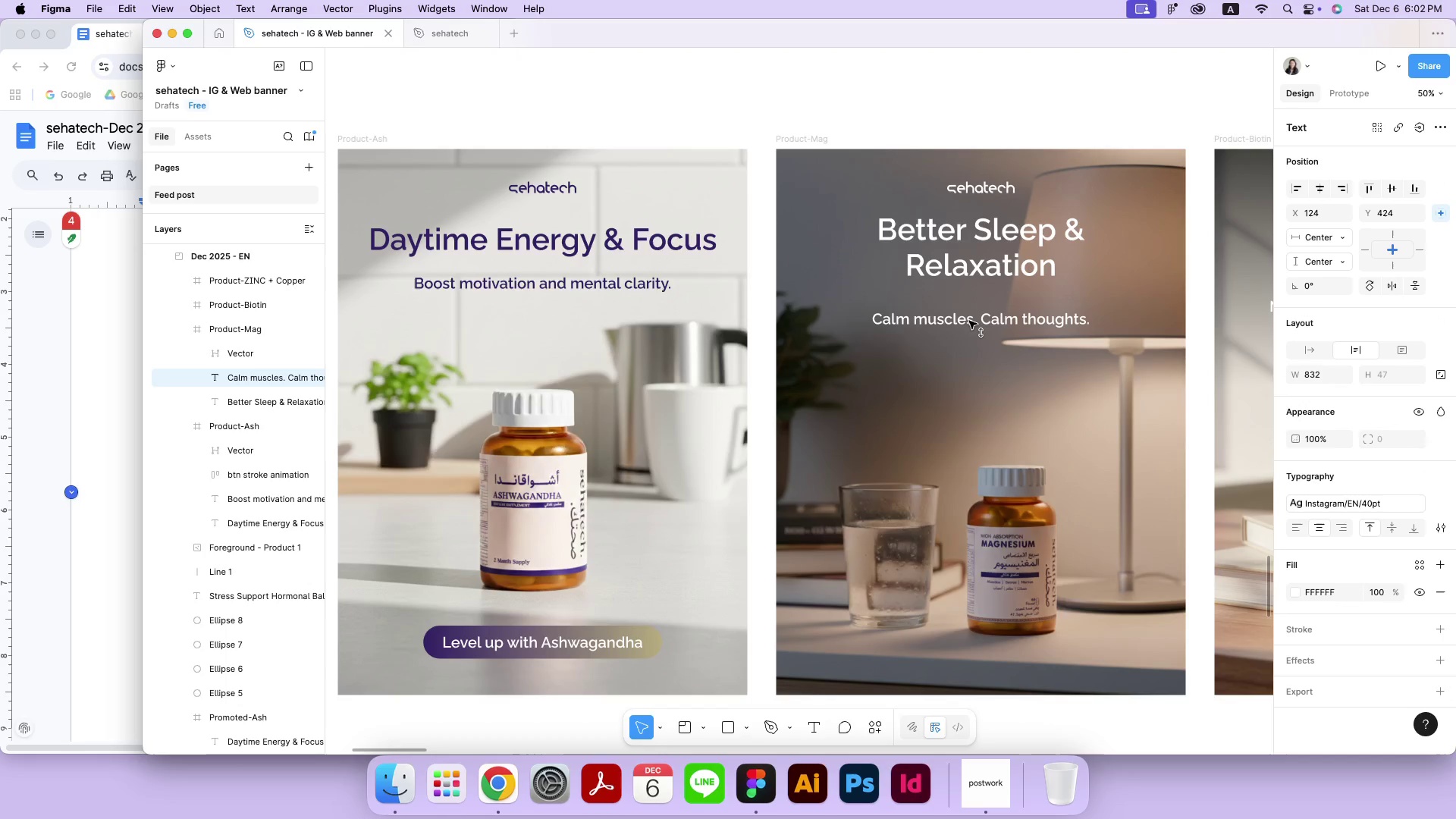 
hold_key(key=ShiftLeft, duration=0.56)
 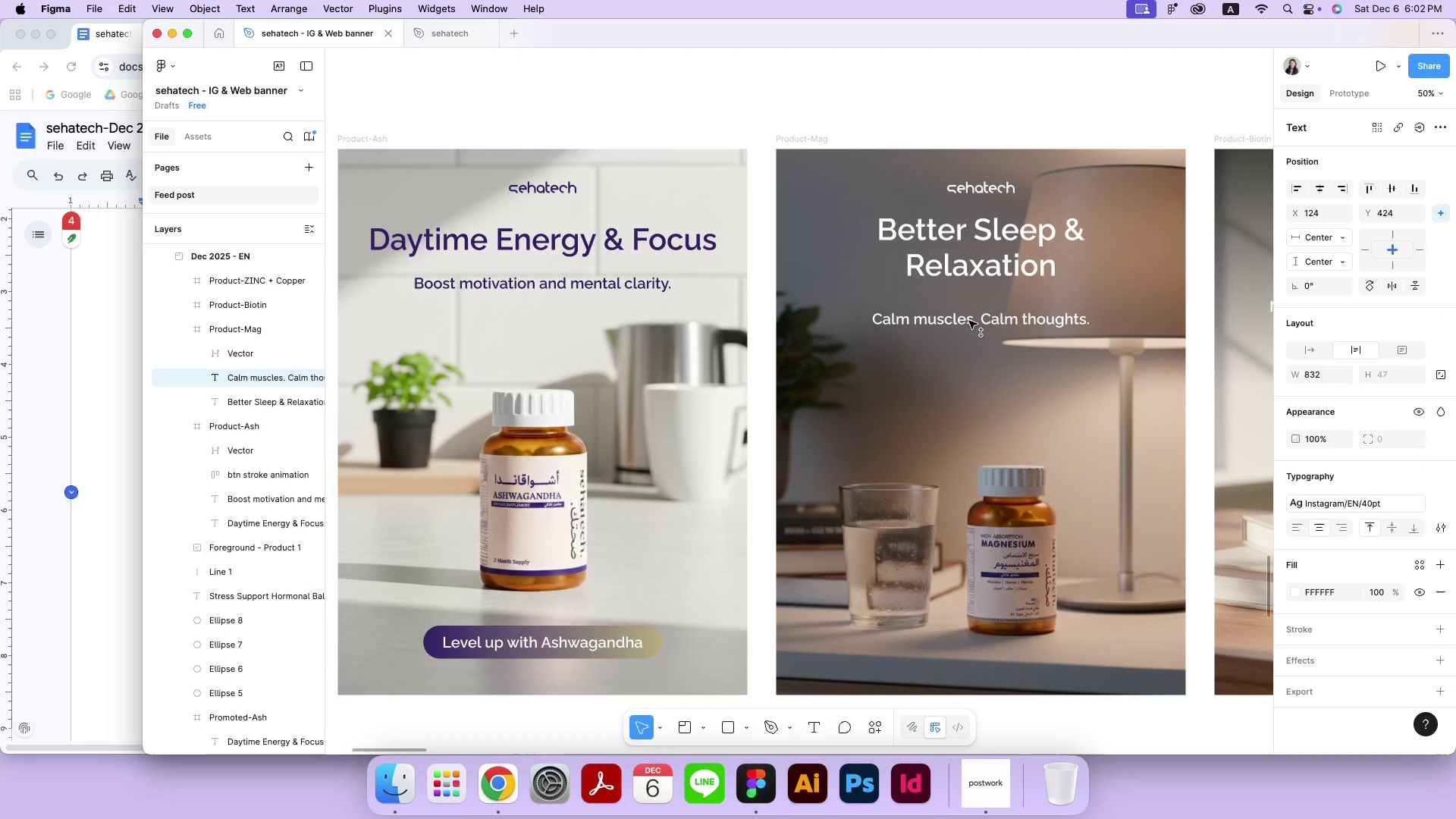 
left_click([965, 244])
 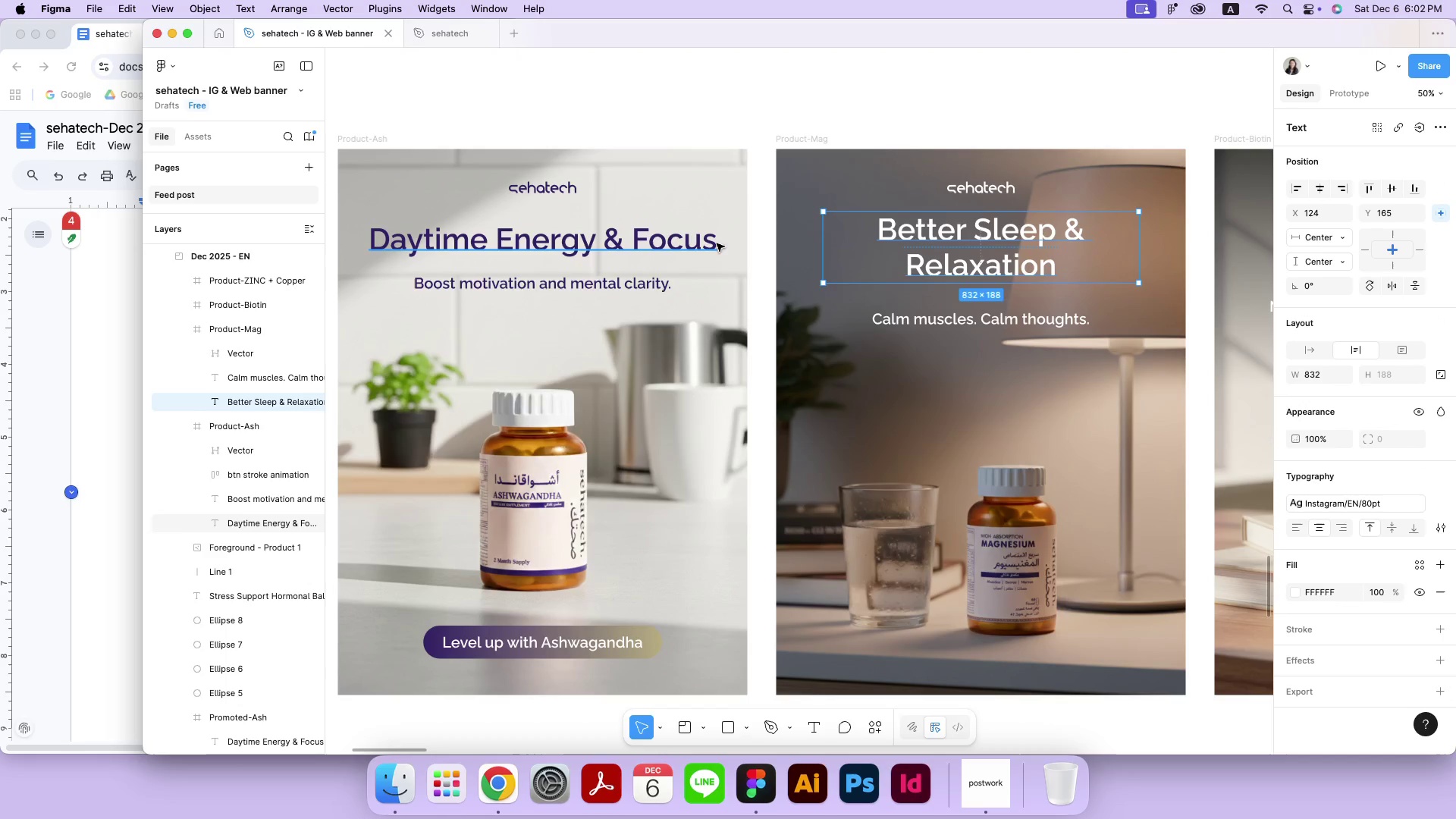 
hold_key(key=ShiftLeft, duration=0.45)
left_click([701, 243])
 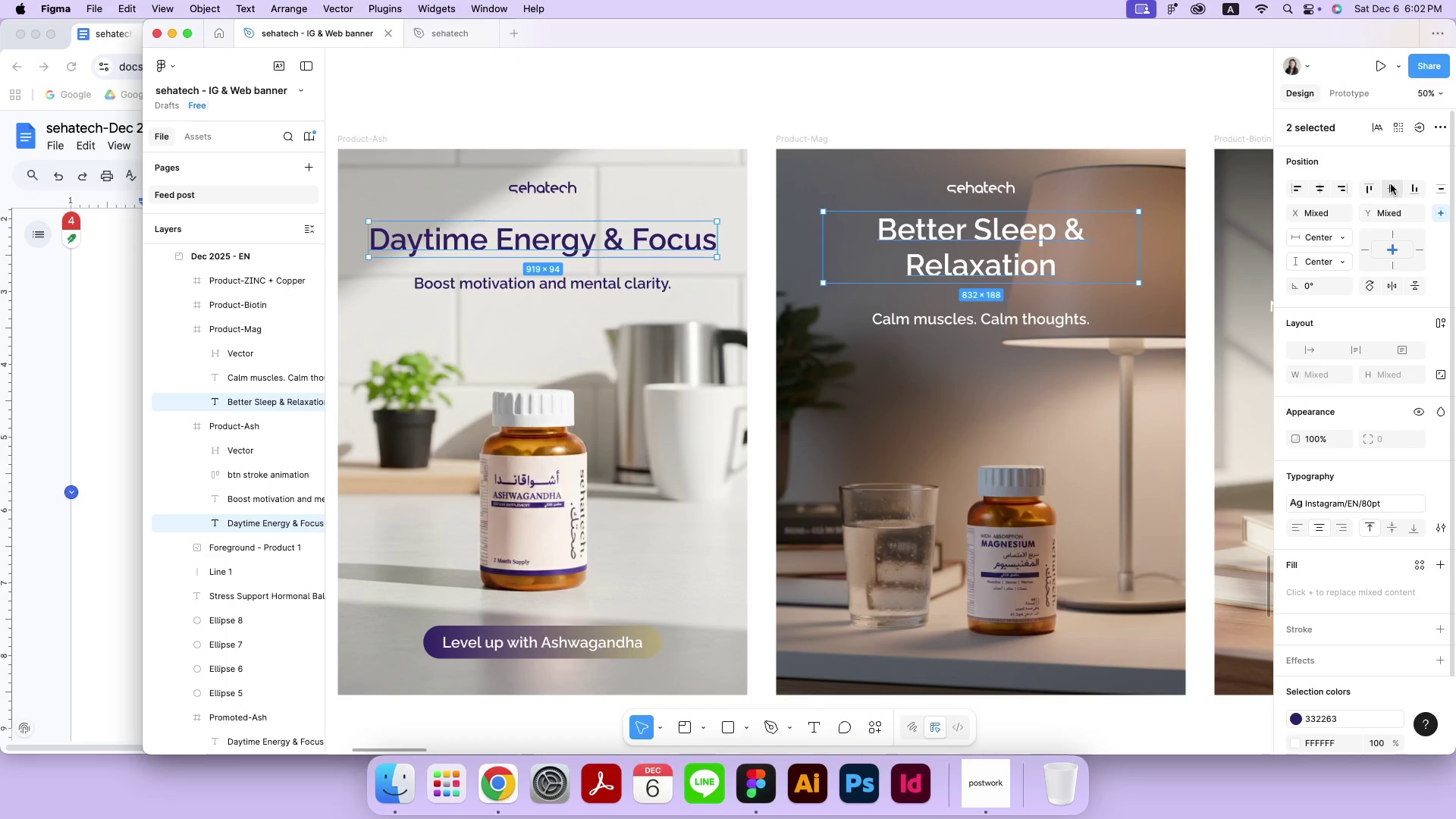 
left_click([1374, 186])
 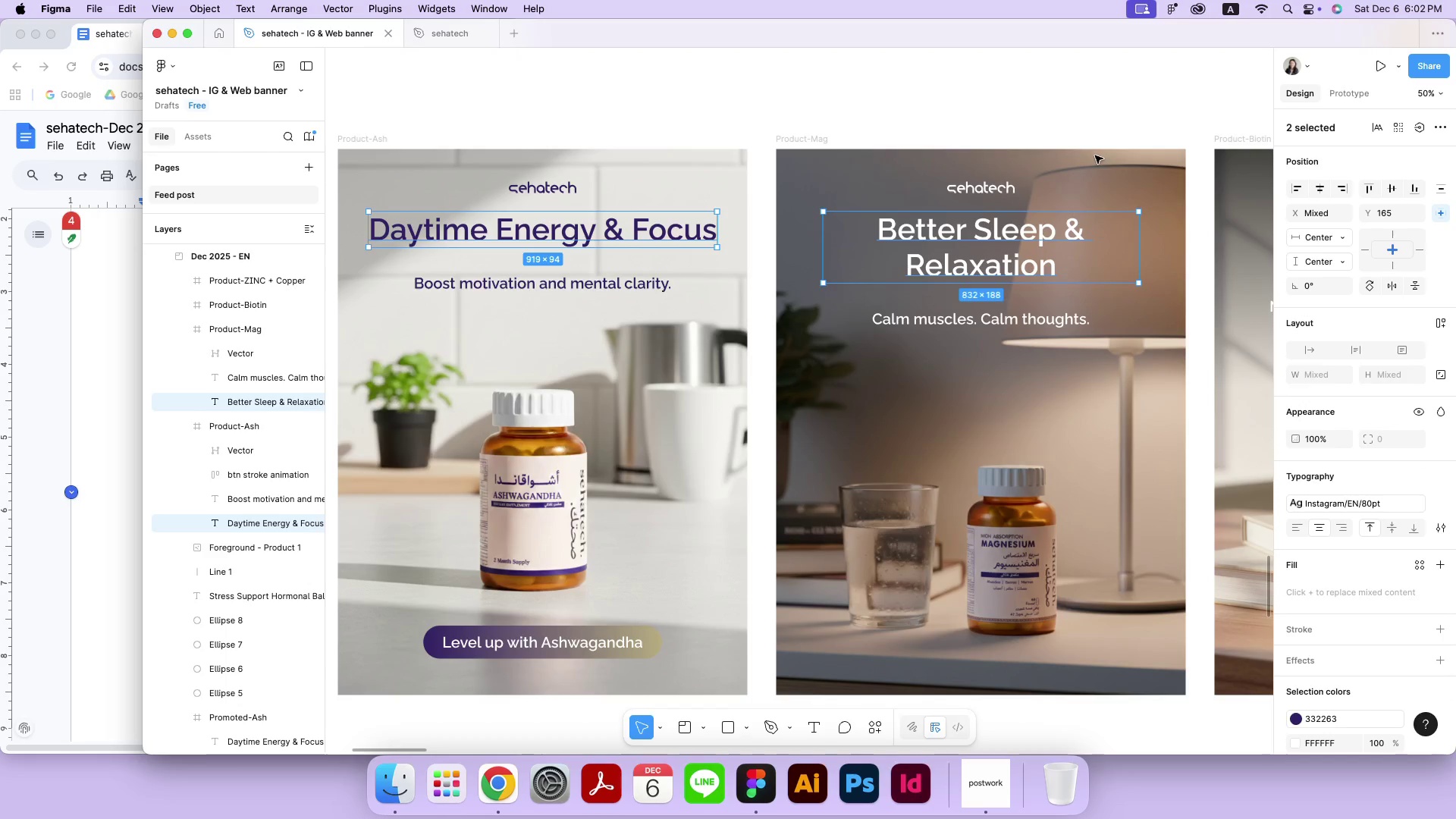 
key(Meta+Z)
 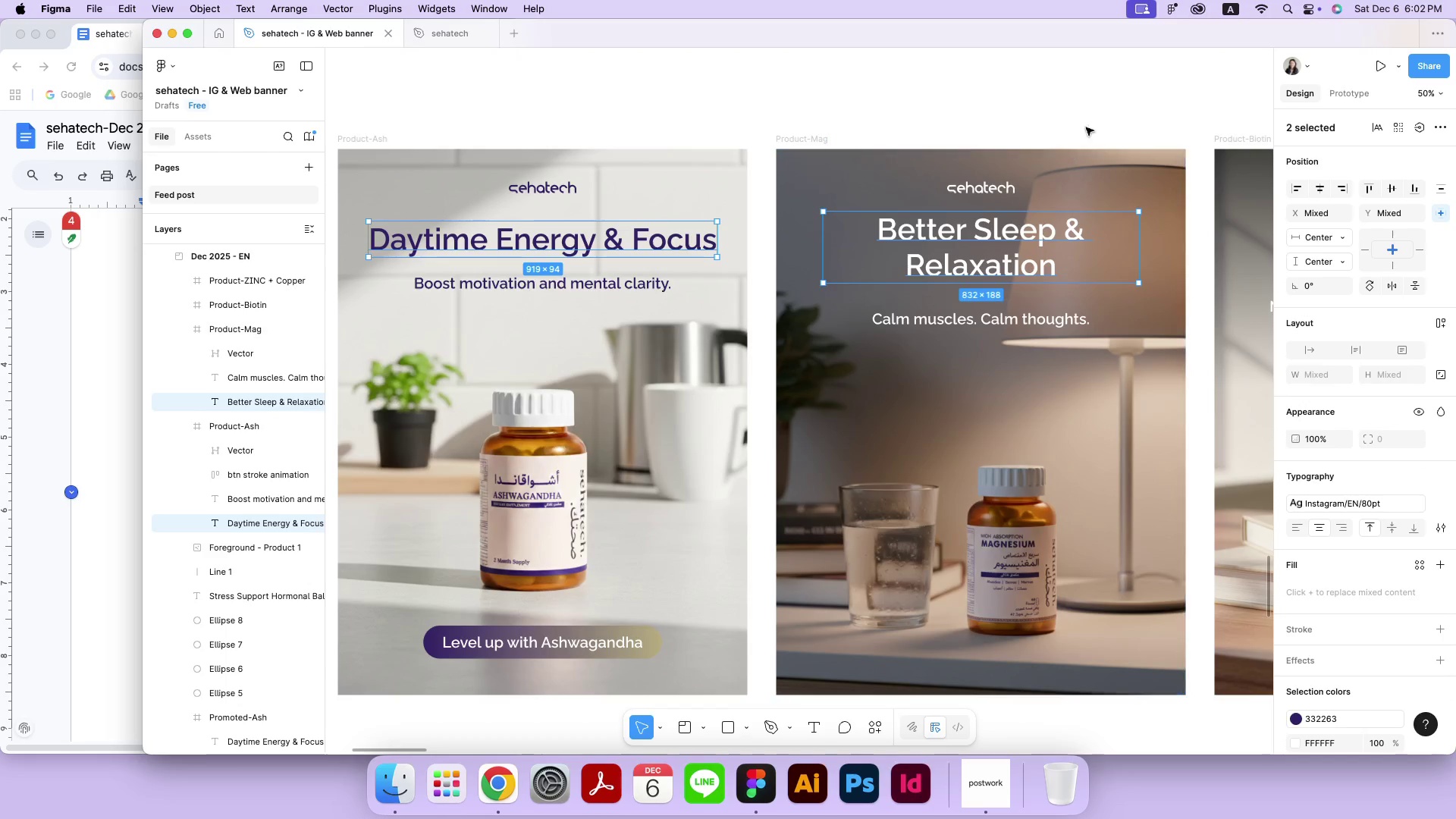 
left_click([1101, 121])
 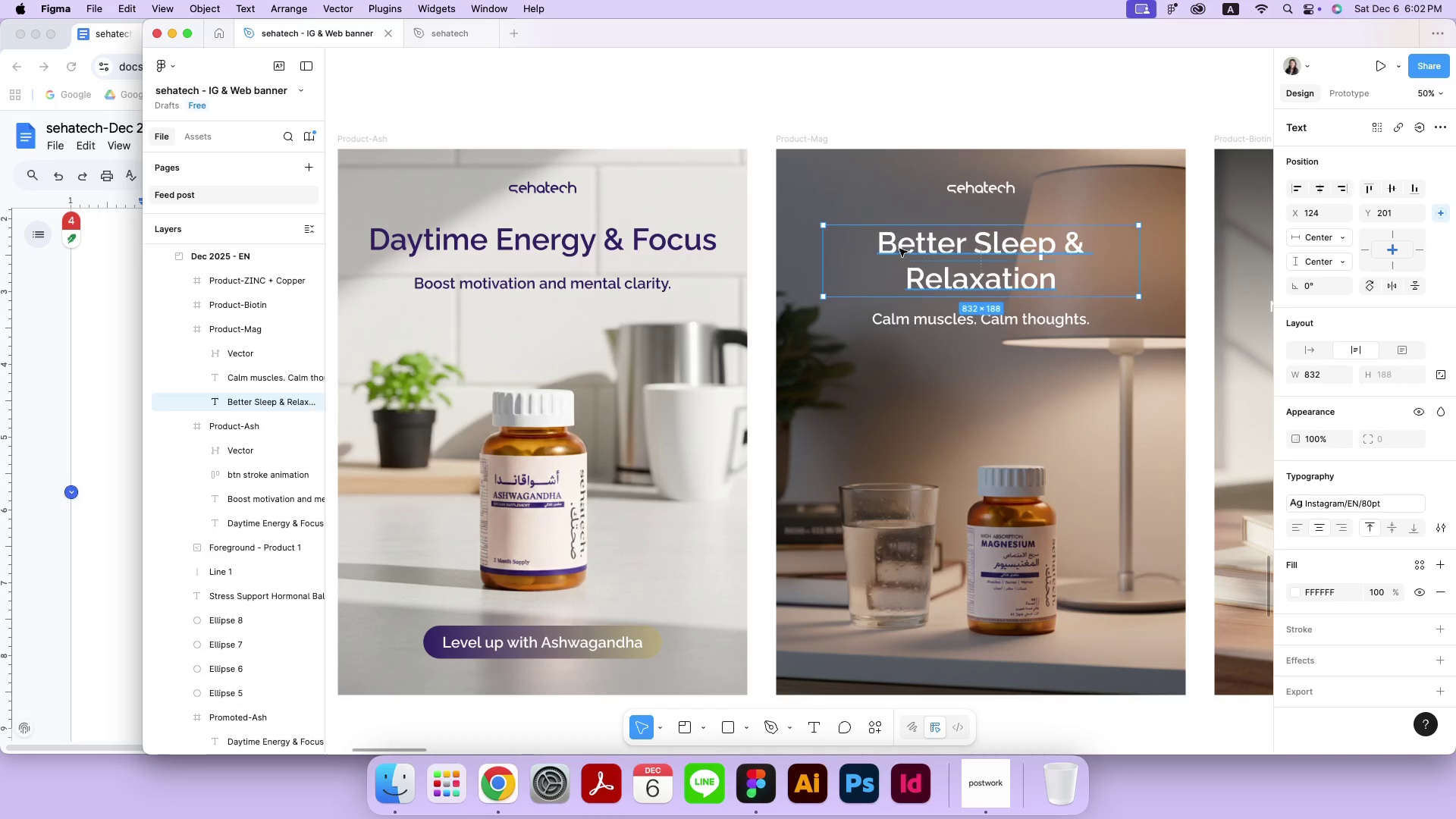 
left_click_drag(start_coordinate=[1046, 241], to_coordinate=[1044, 255])
 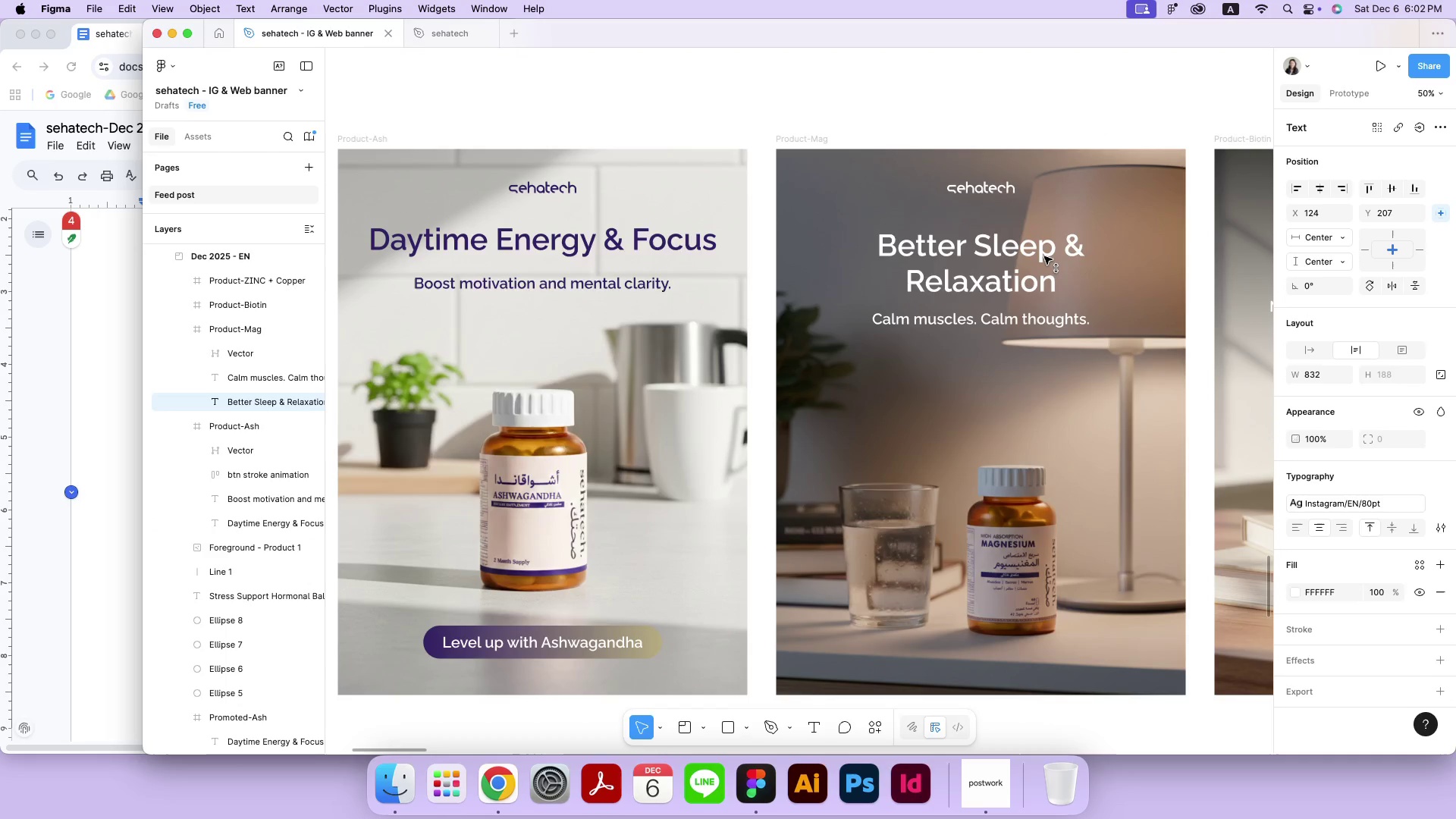 
hold_key(key=ShiftLeft, duration=1.63)
left_click([679, 236])
 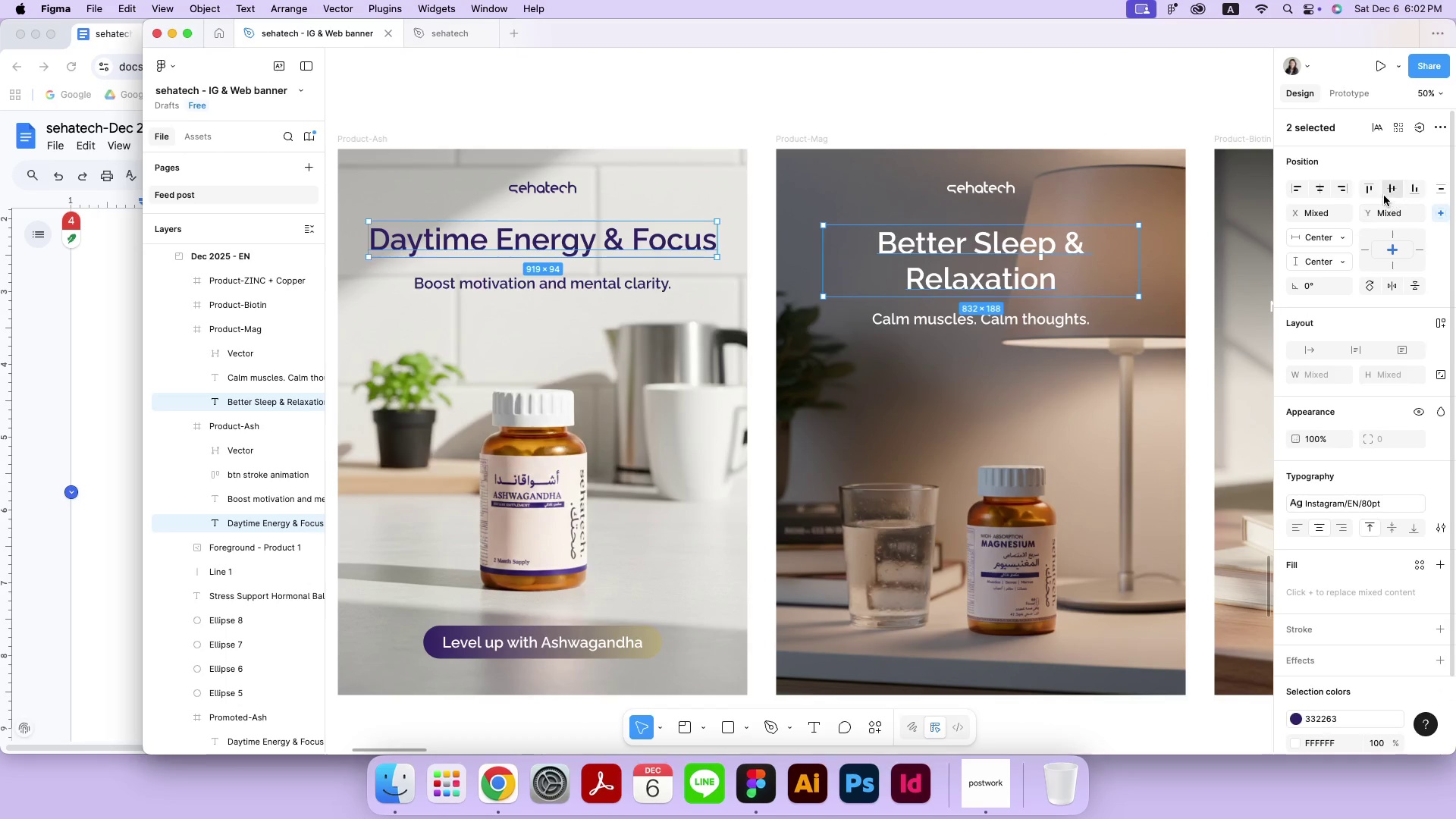 
left_click([1371, 190])
 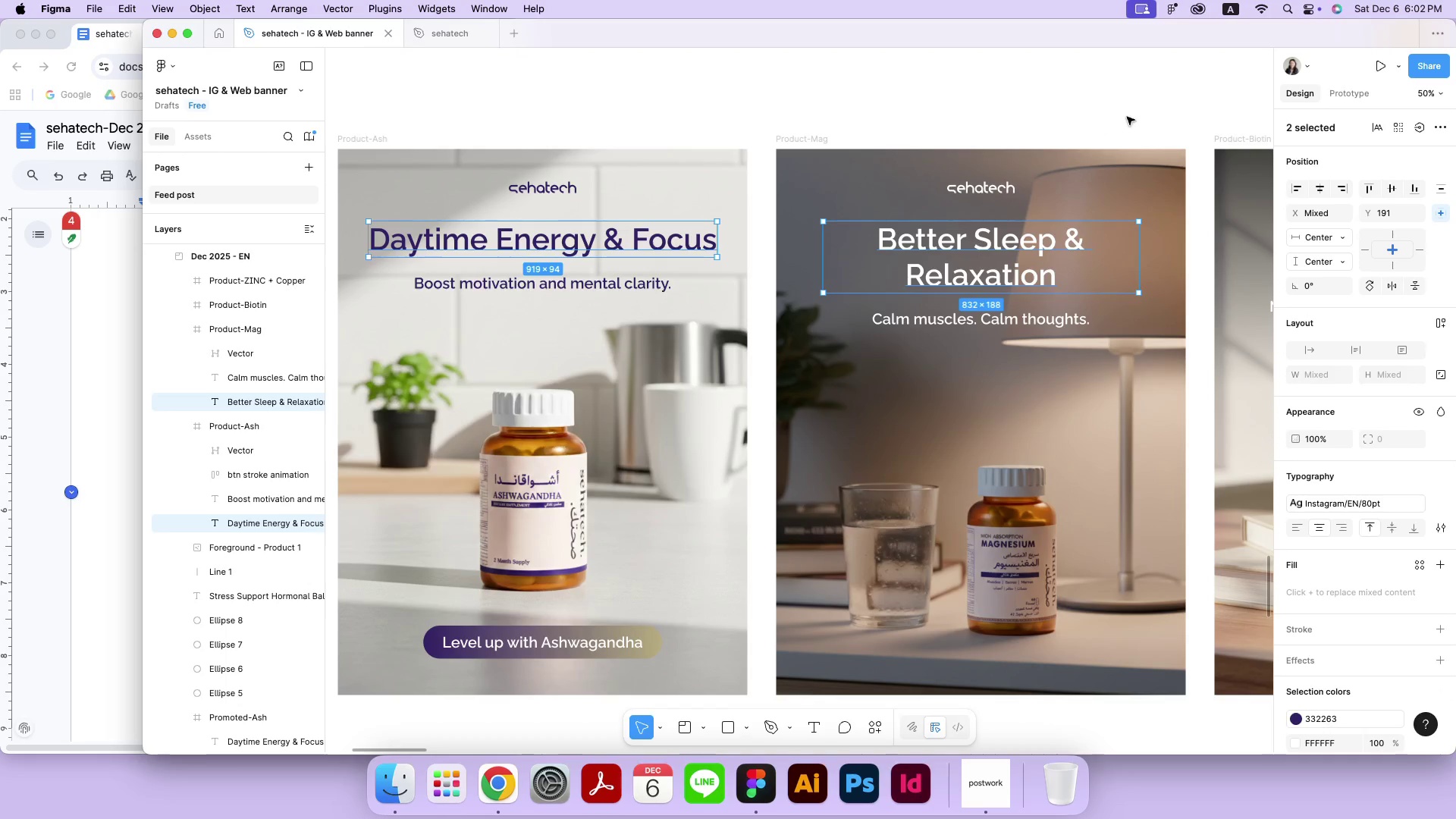 
left_click([1024, 322])
 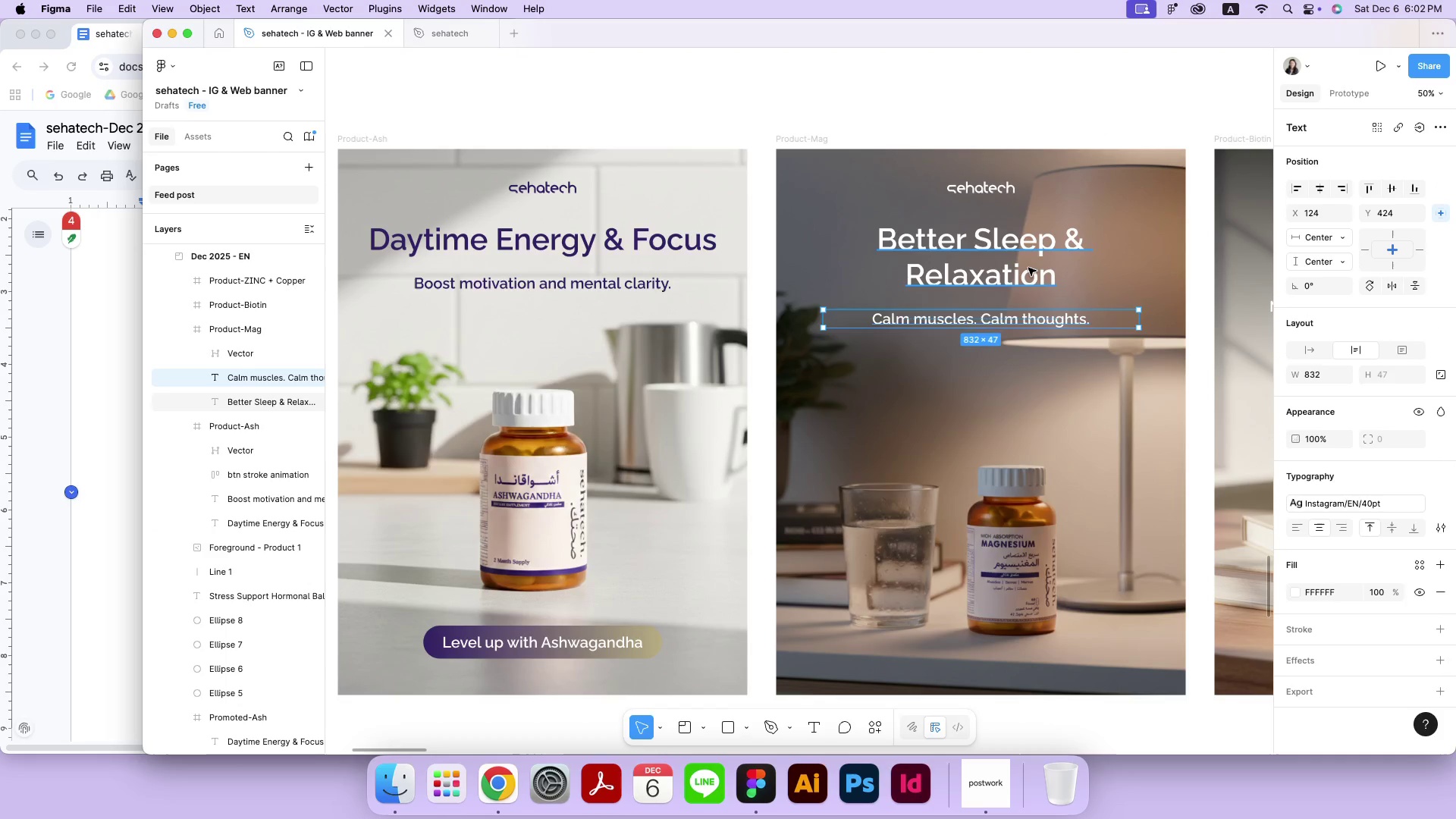 
hold_key(key=ShiftLeft, duration=0.38)
double_click([1028, 268])
 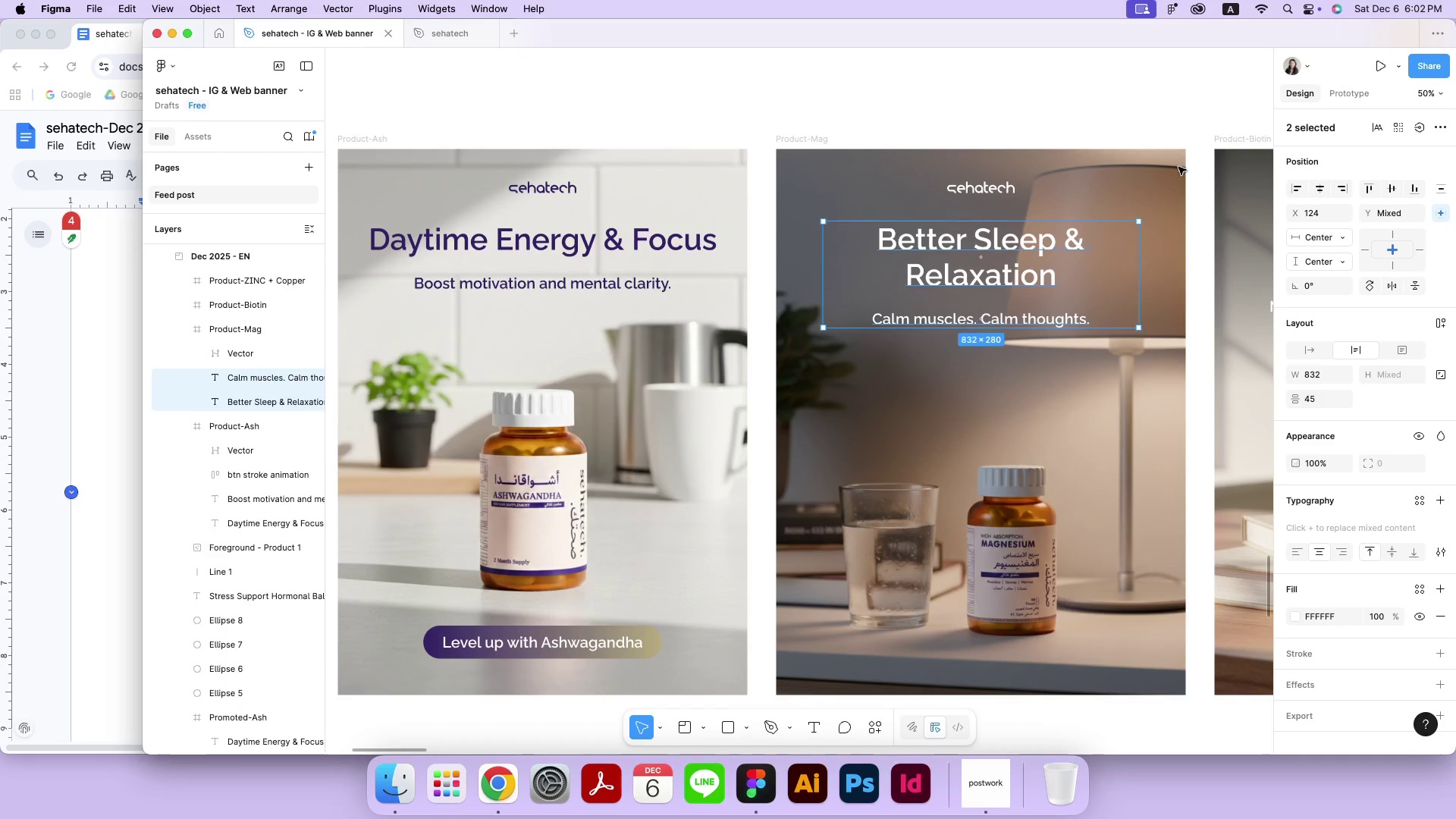 
left_click([1160, 103])
 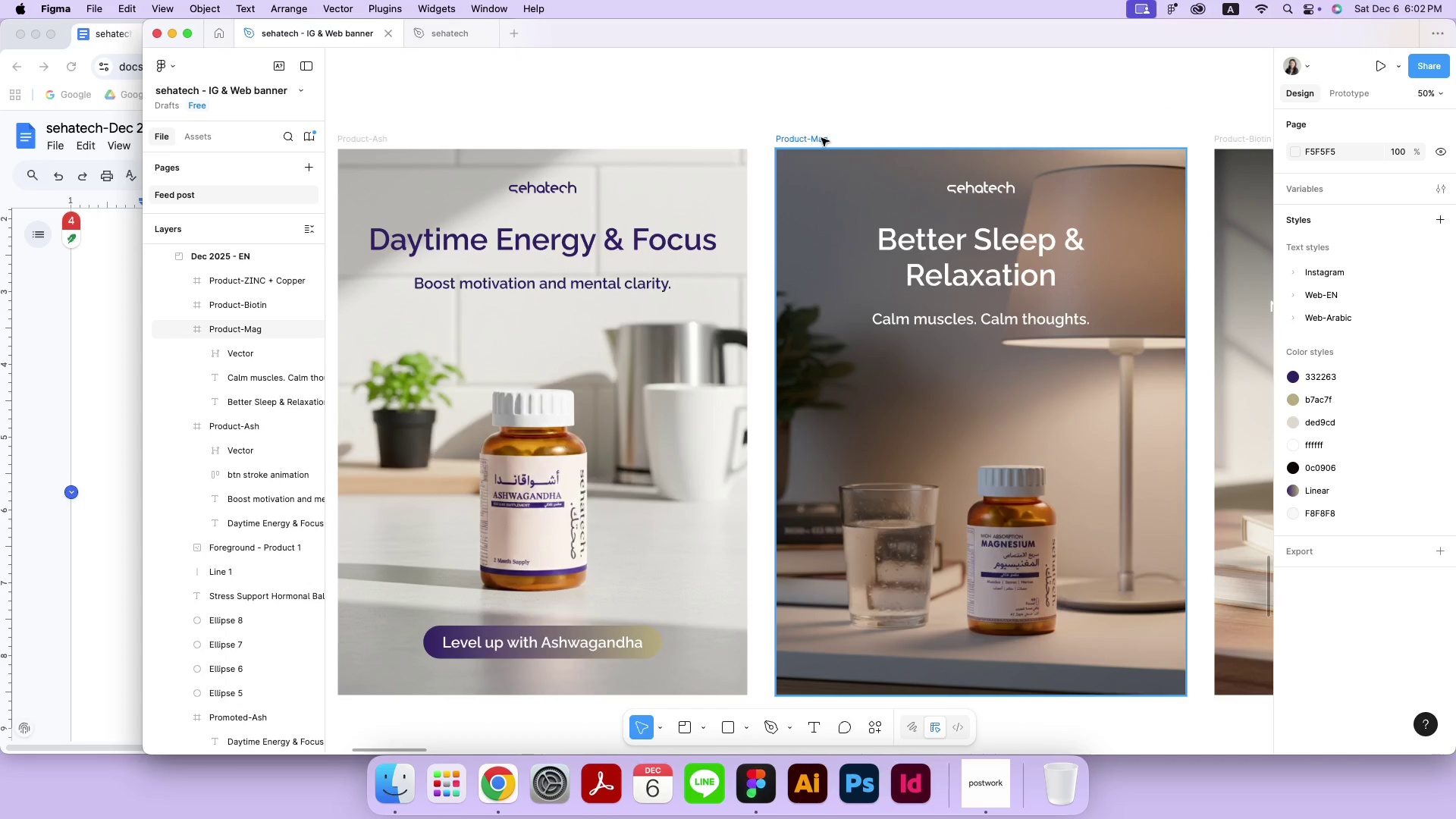 
wait(7.73)
 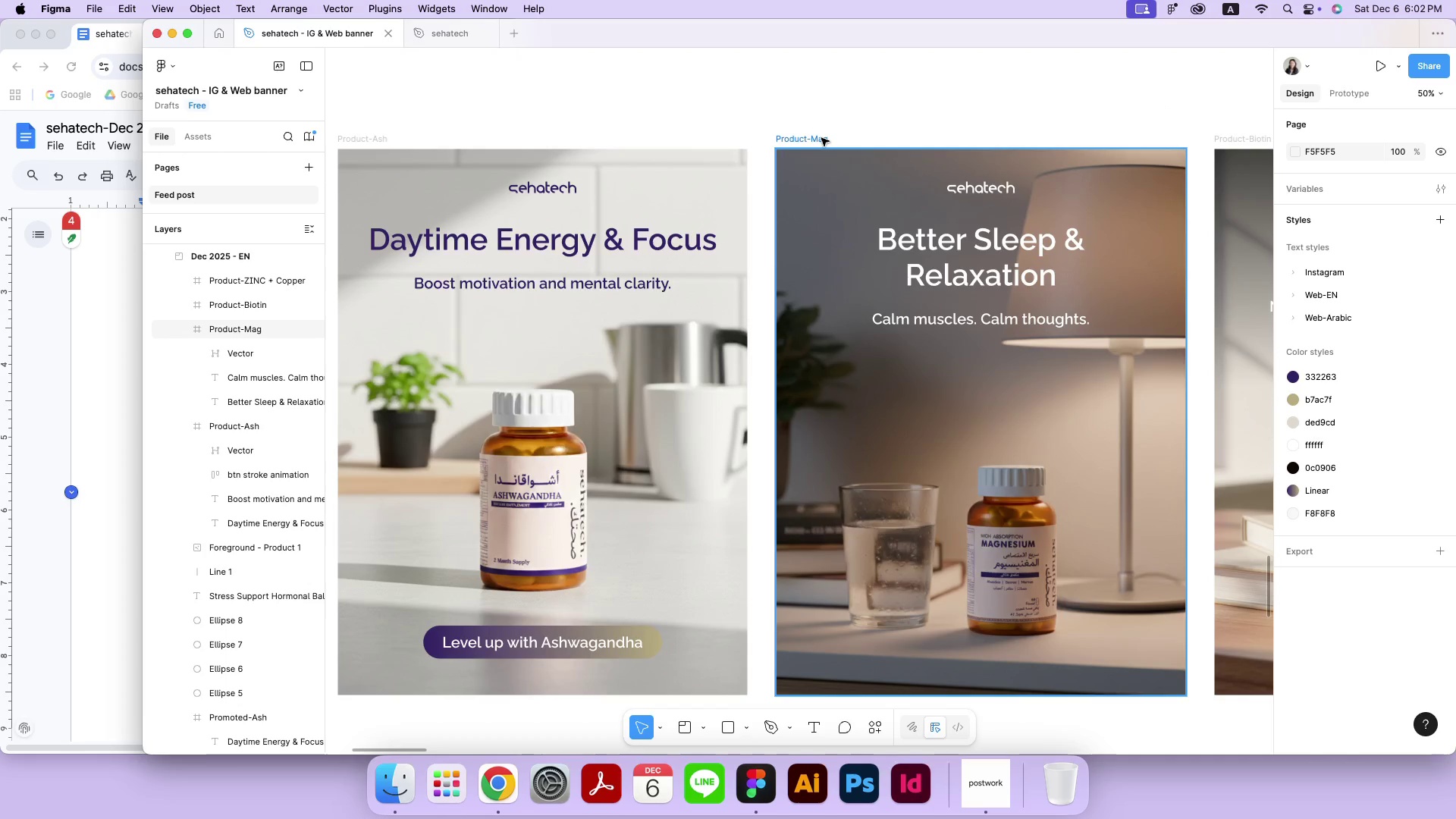 
left_click([893, 89])
 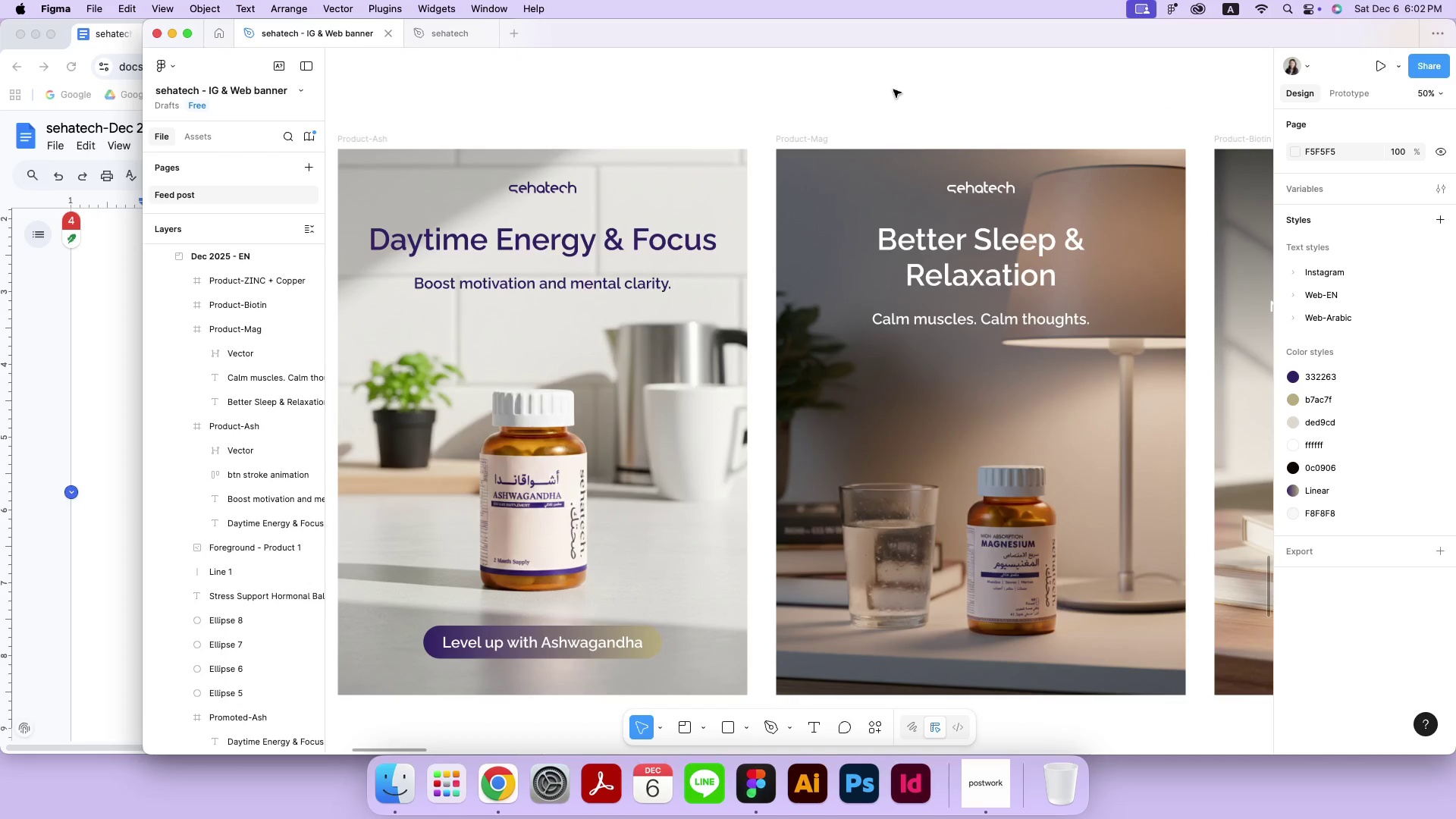 
key(Meta+MetaRight)
 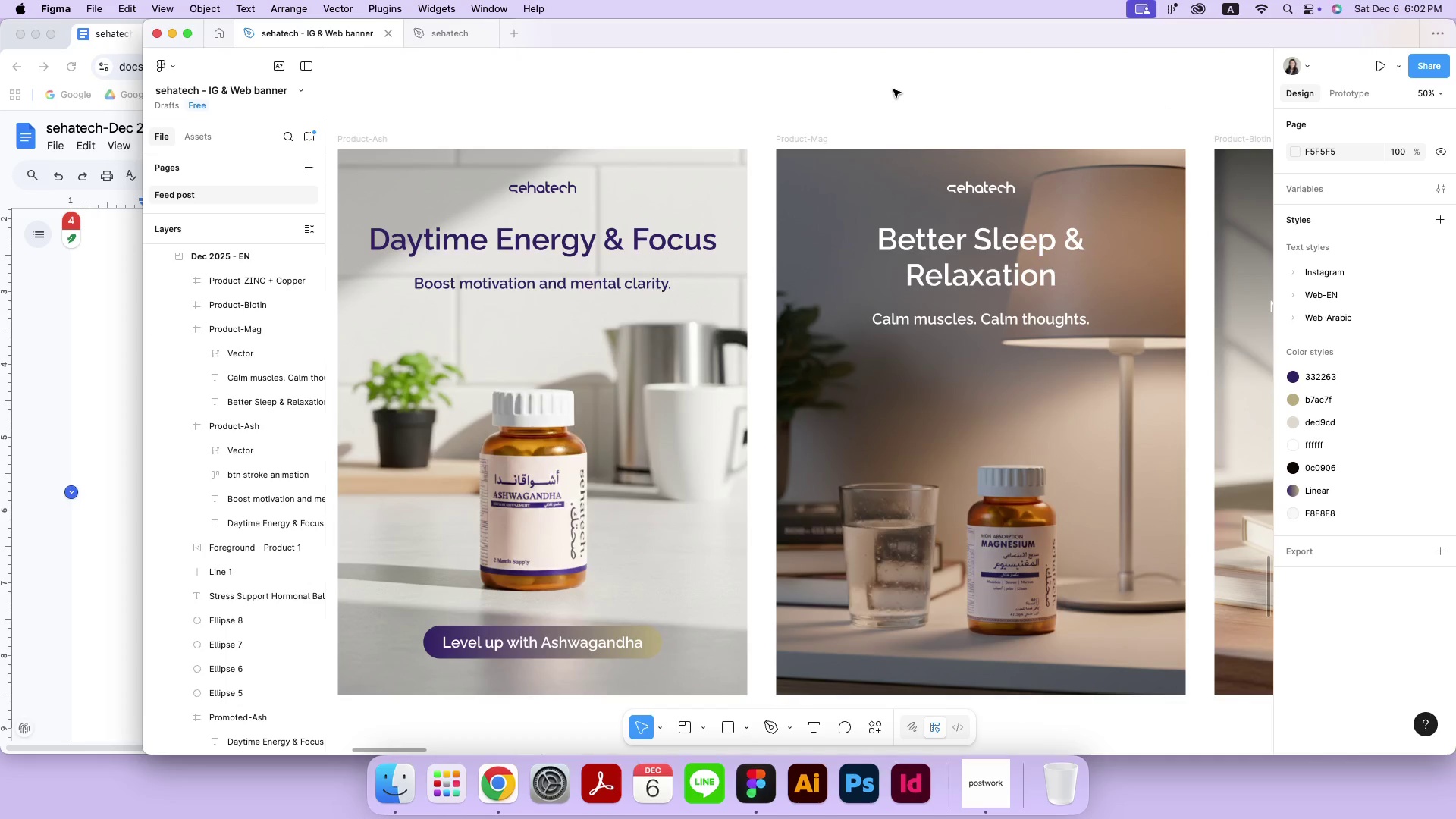 
key(Meta+Minus)
 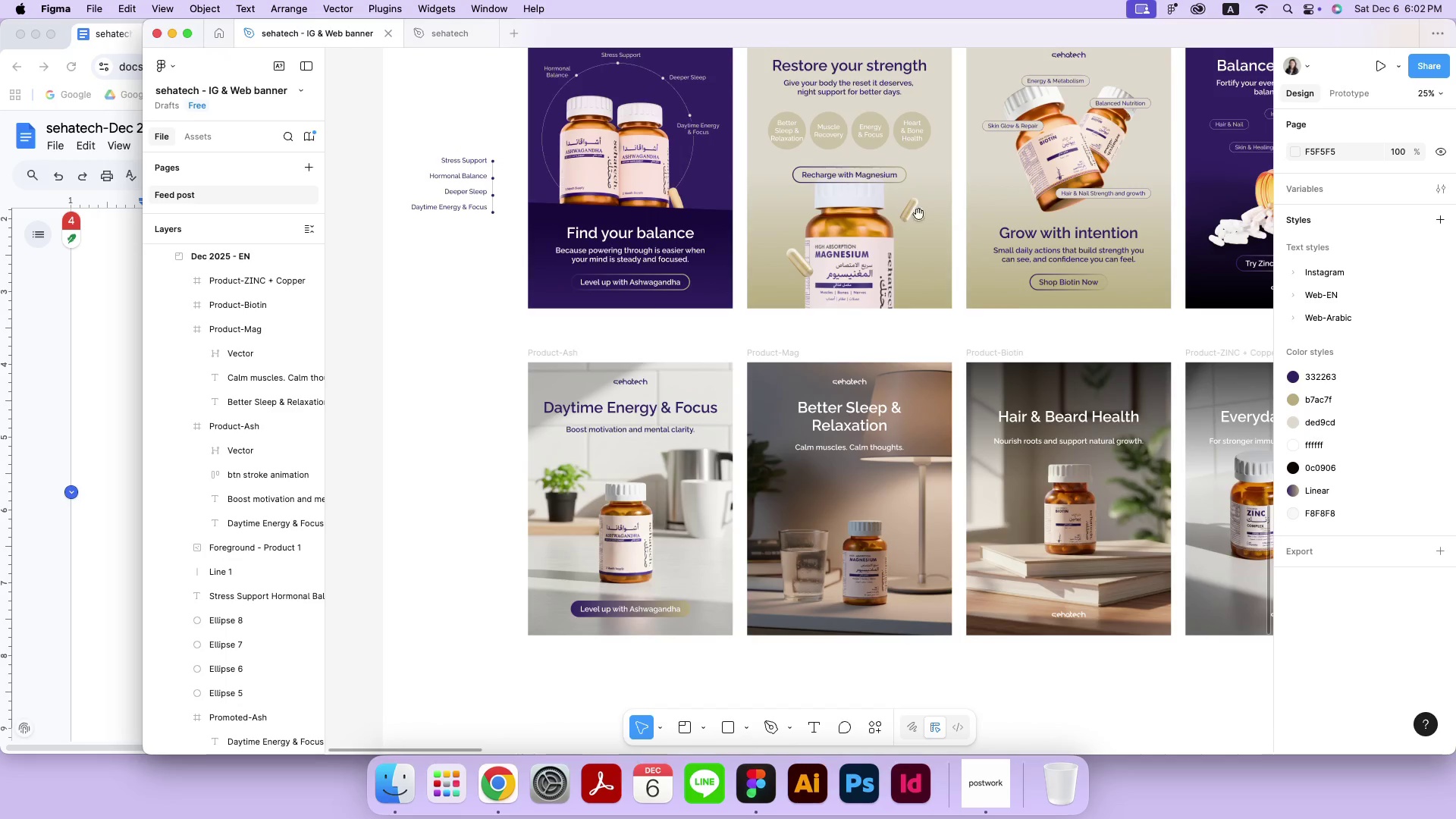 
hold_key(key=Space, duration=1.0)
 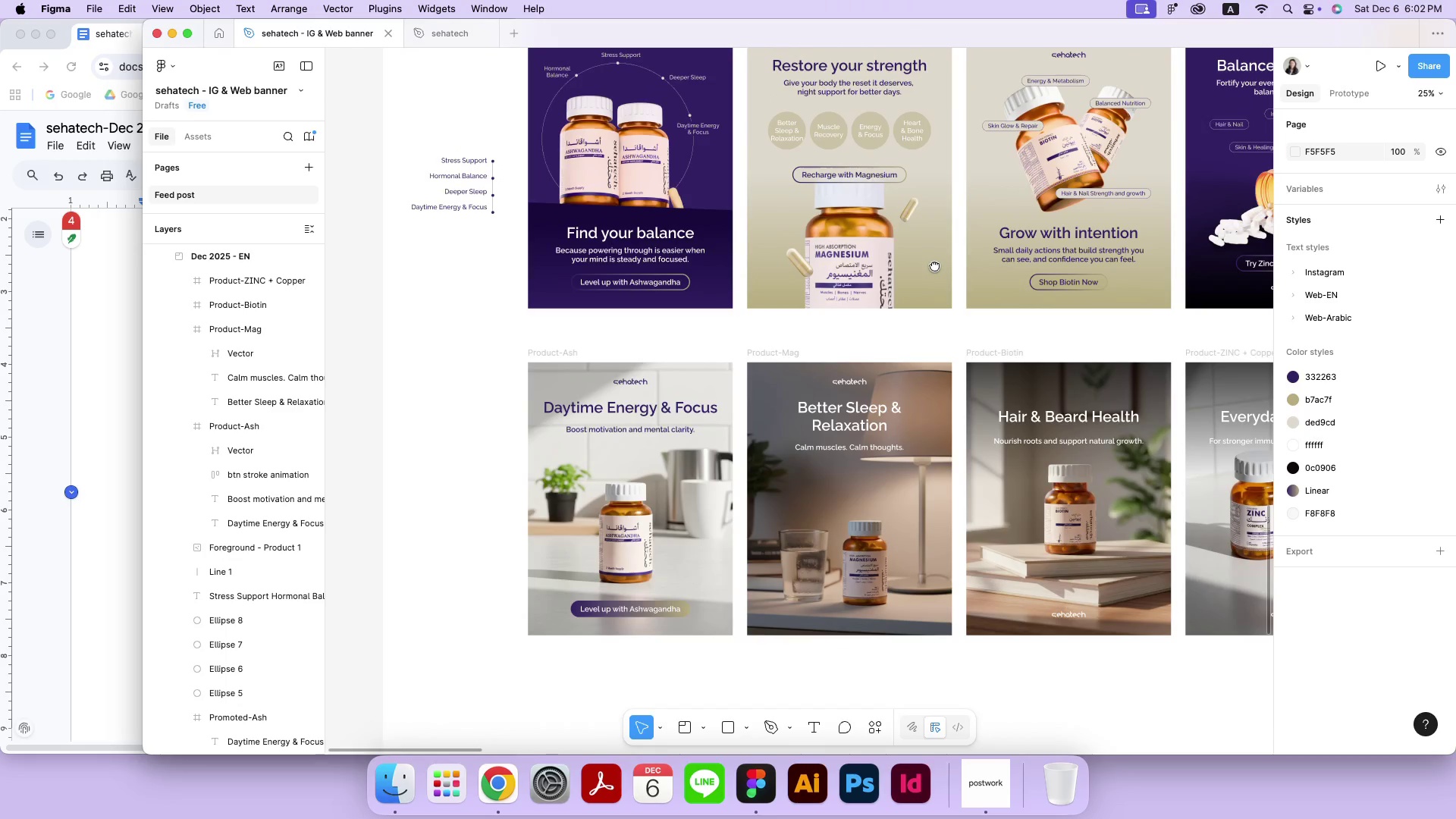 
left_click_drag(start_coordinate=[975, 177], to_coordinate=[934, 265])
 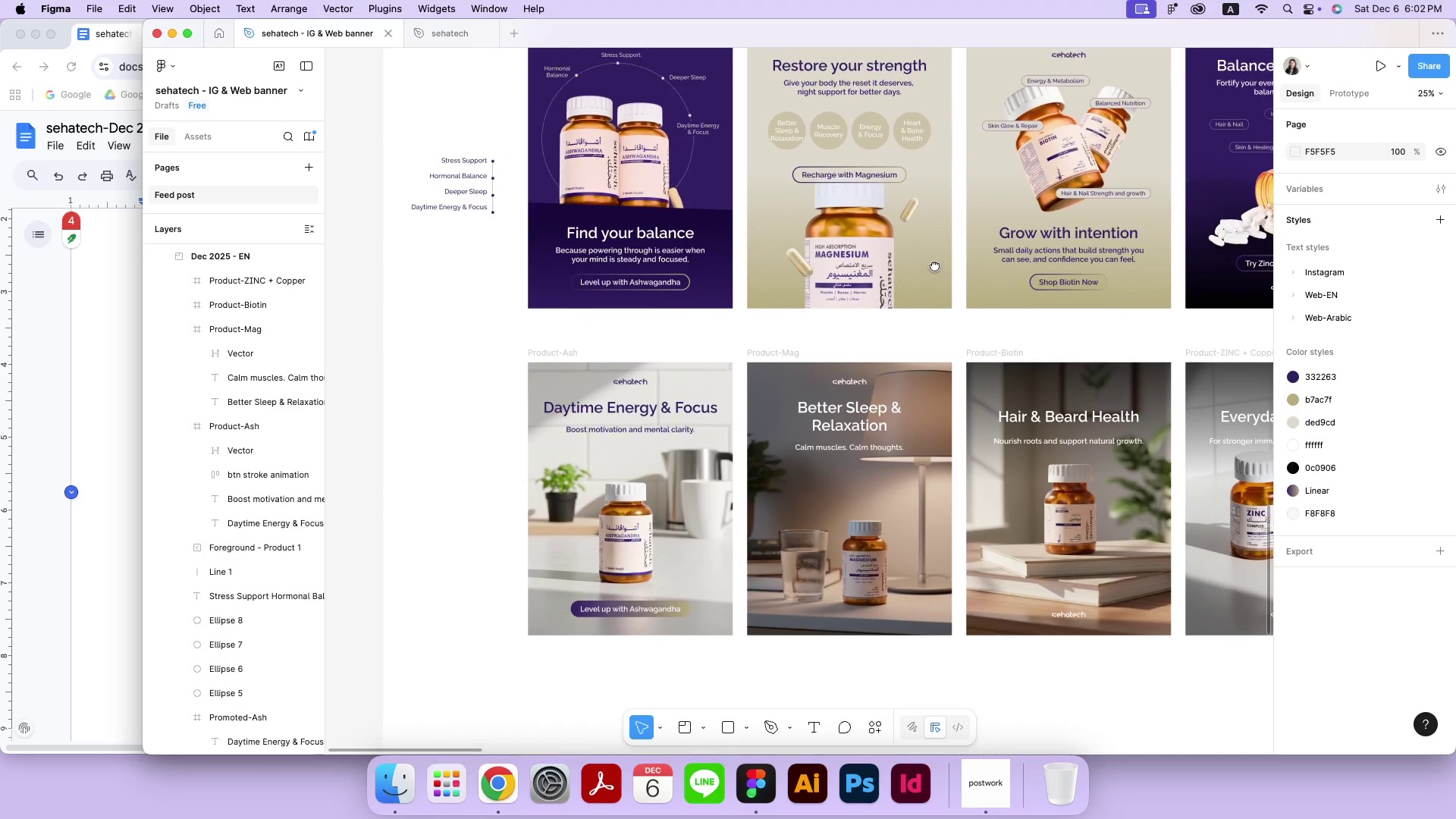 
left_click([899, 169])
 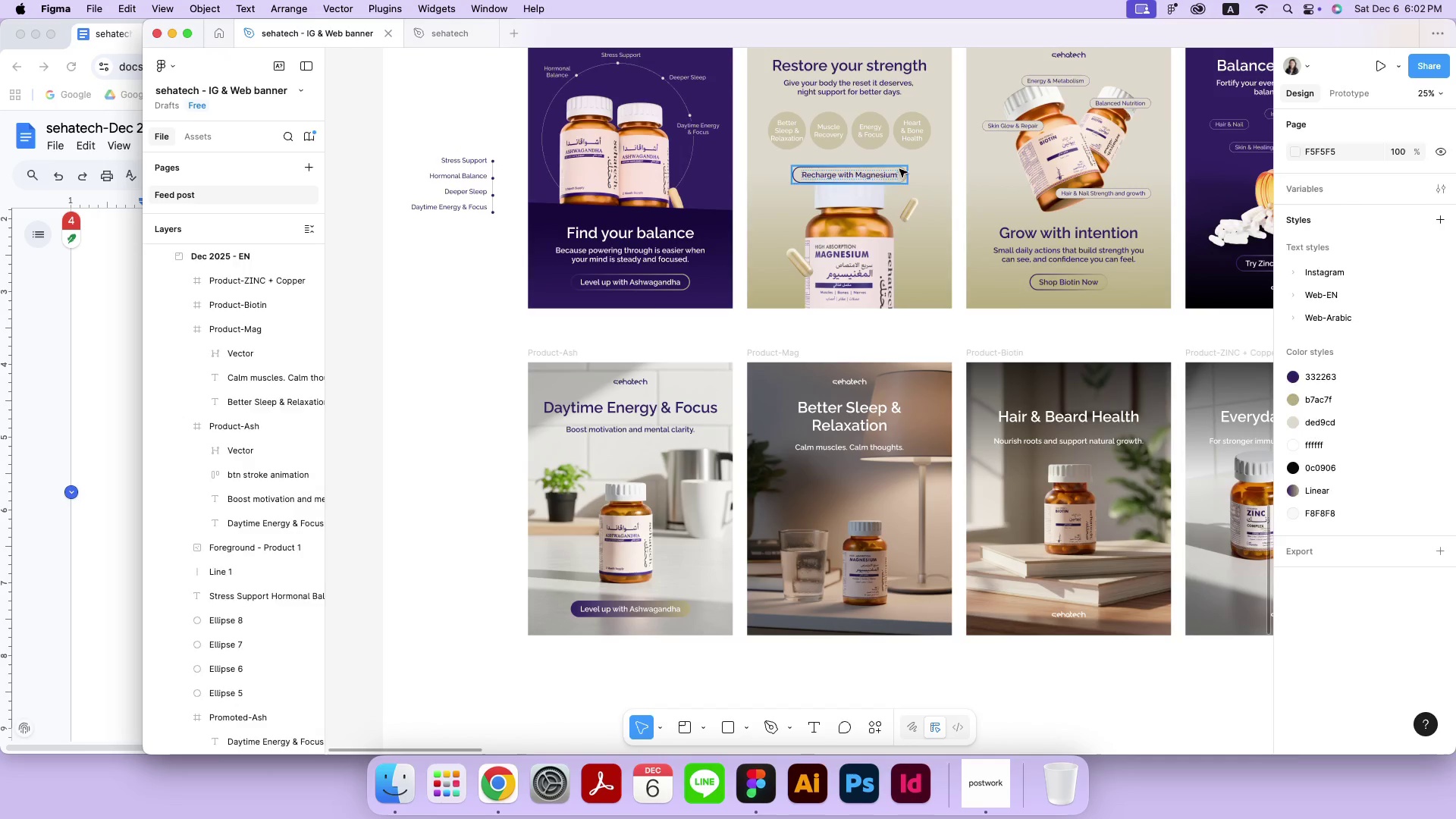 
key(Meta+CommandLeft)
 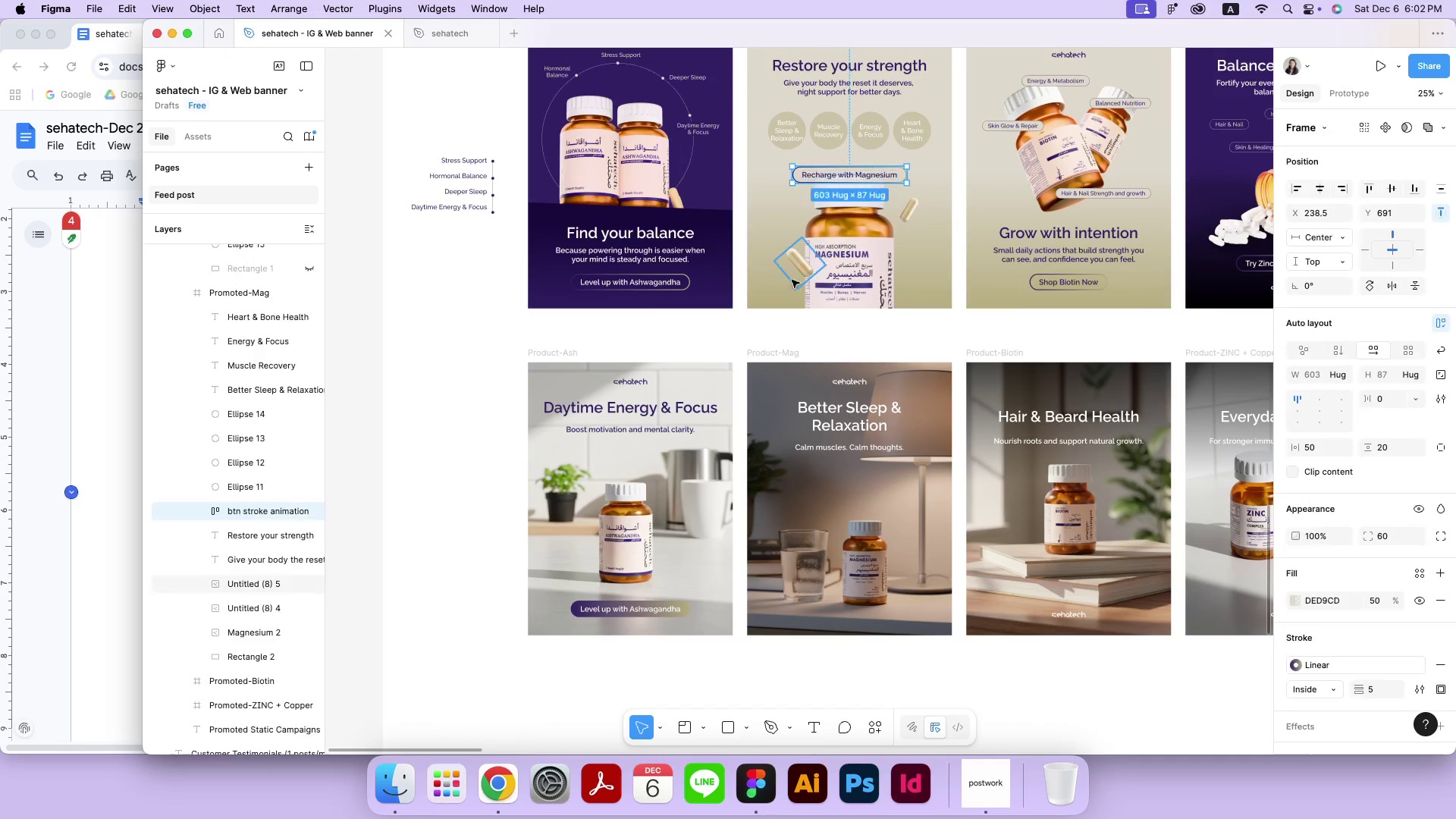 
key(Meta+C)
 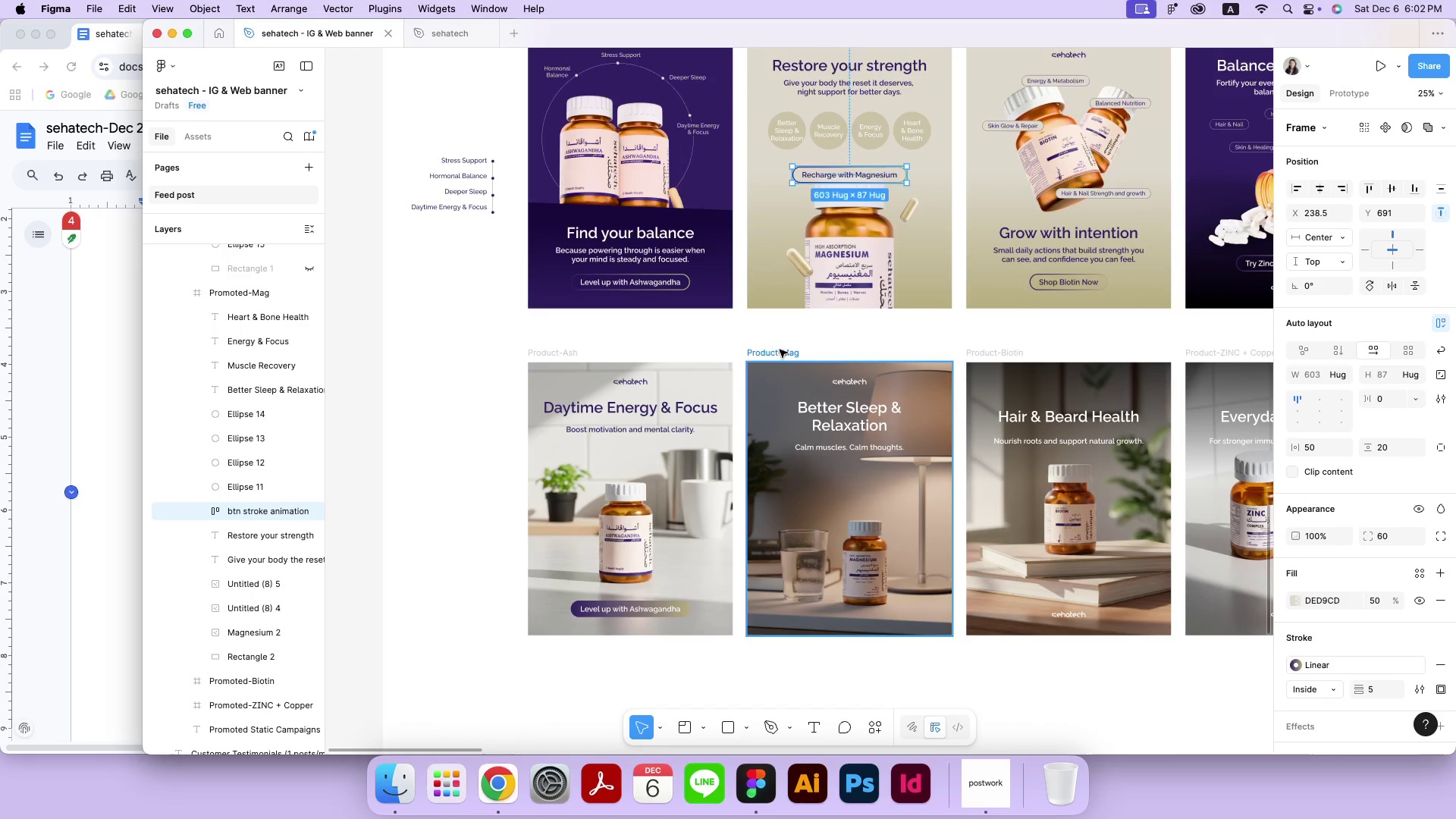 
left_click([780, 350])
 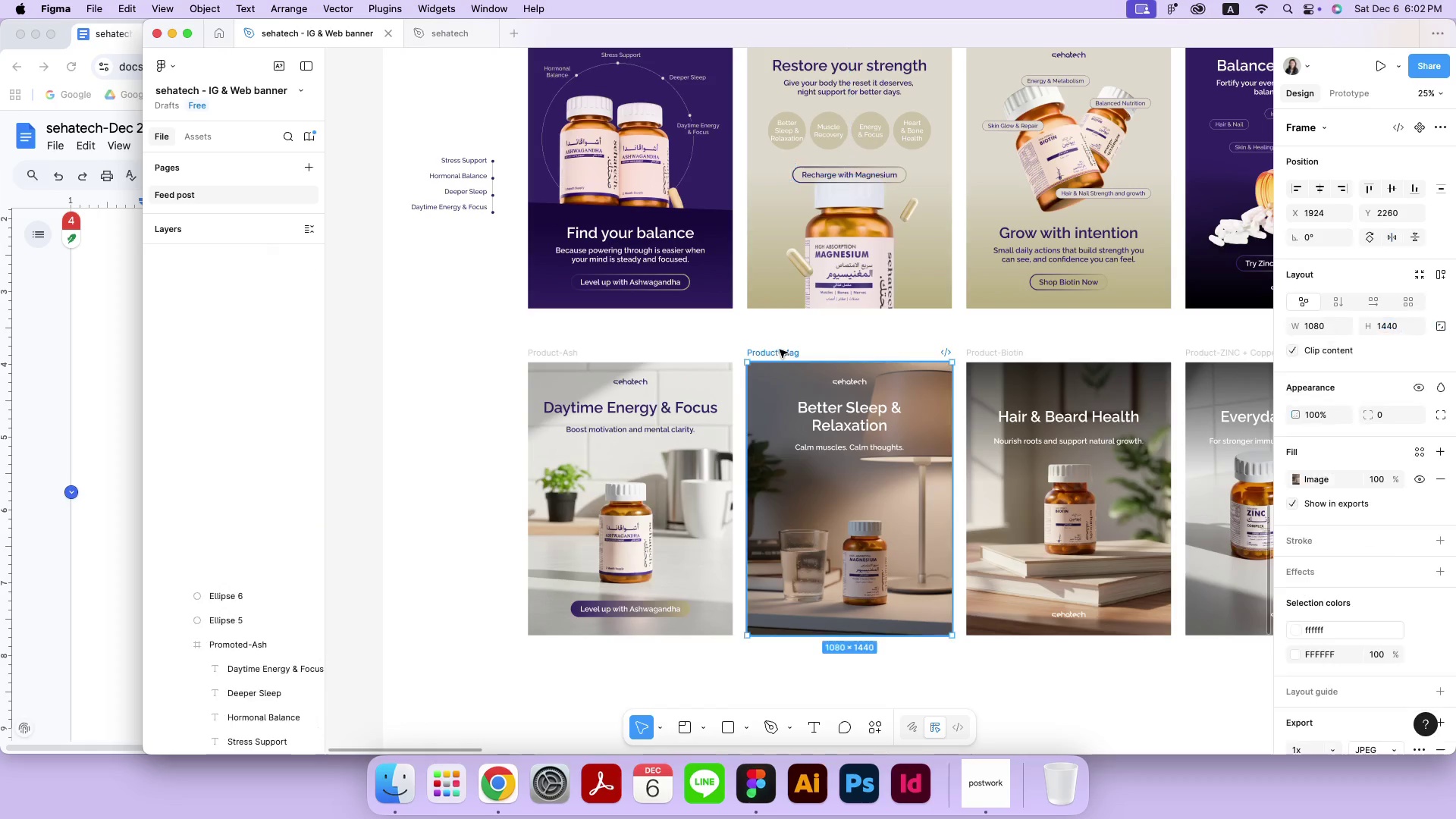 
key(Meta+CommandLeft)
 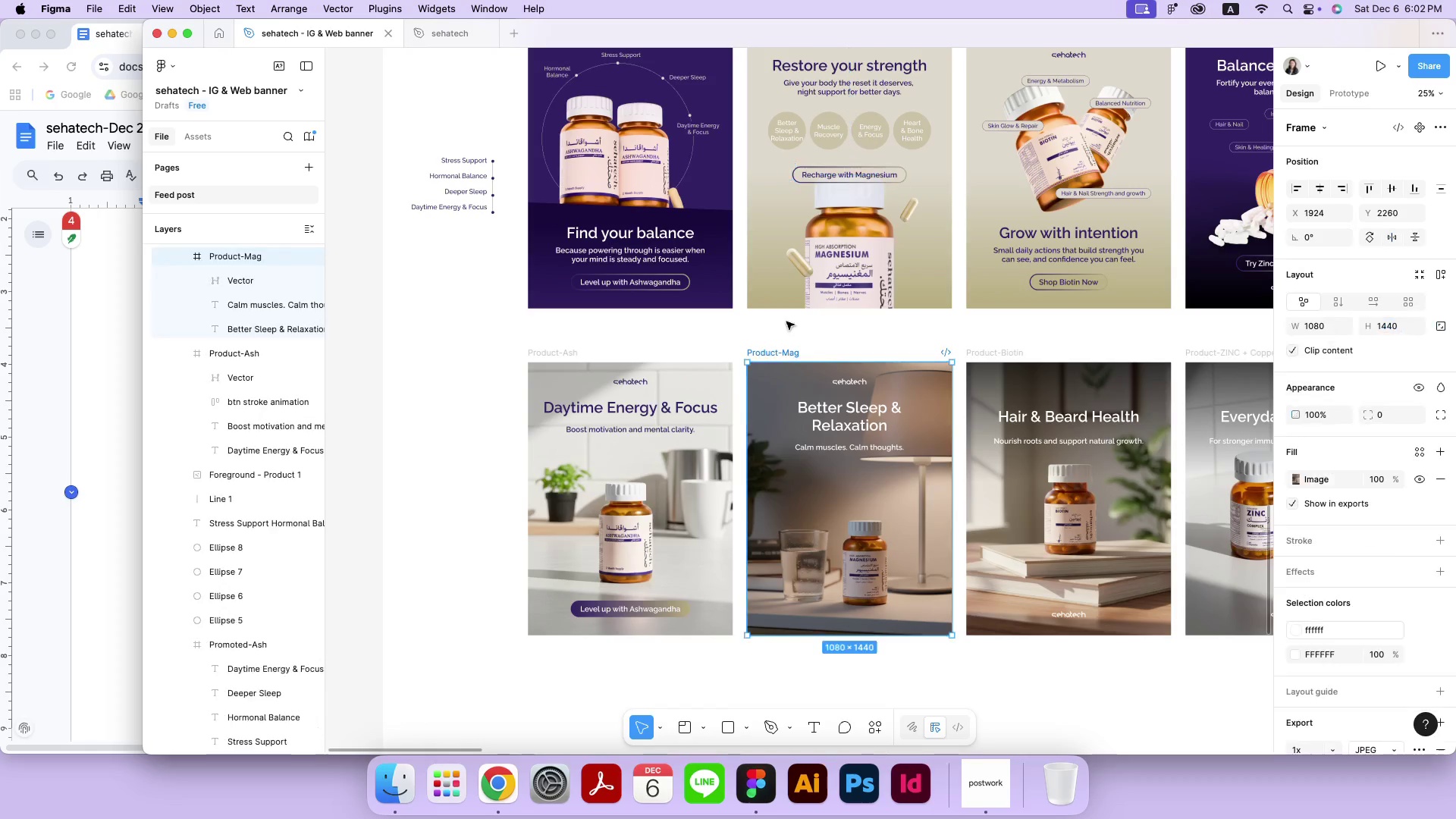 
key(Meta+V)
 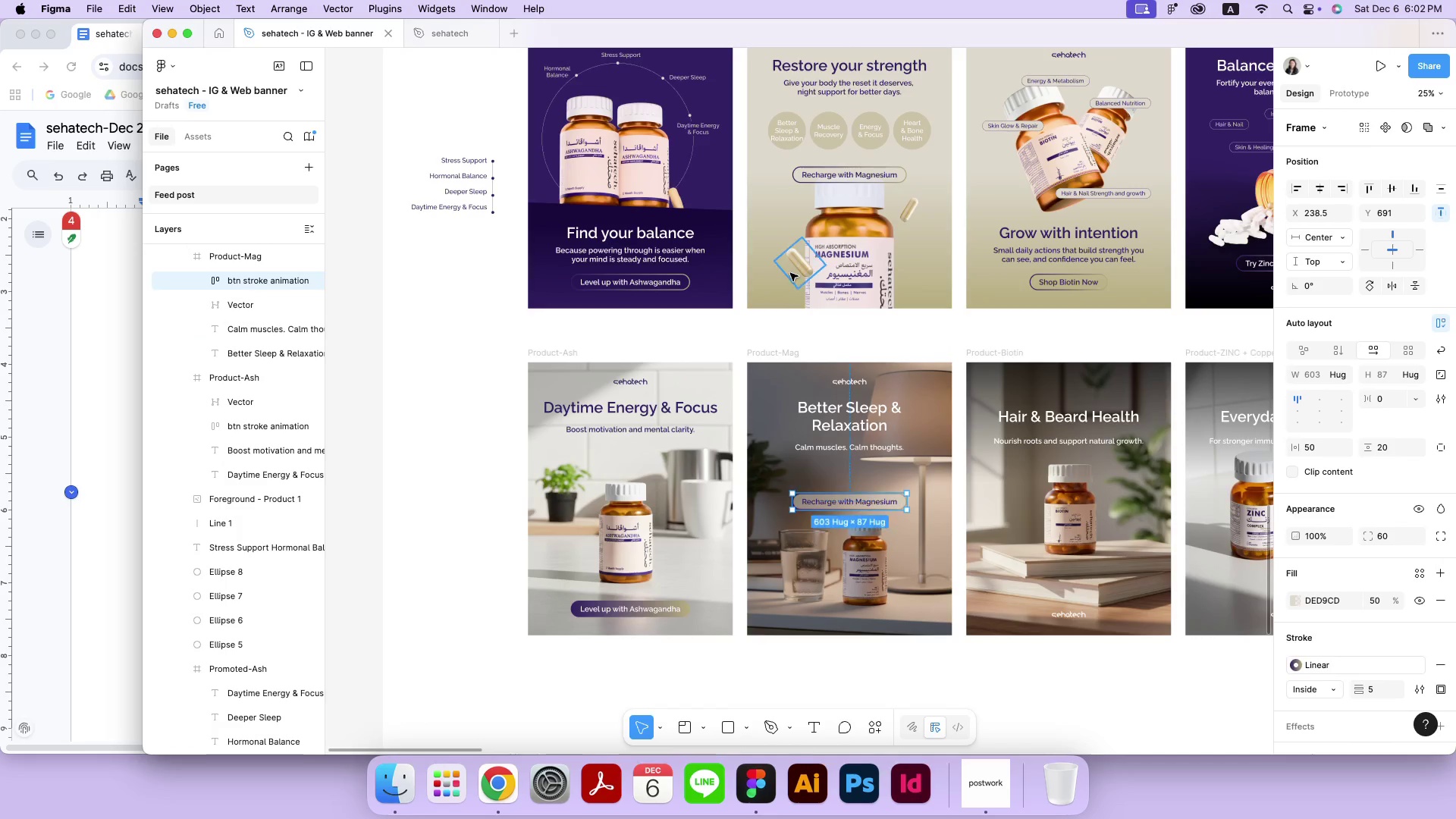 
hold_key(key=ShiftLeft, duration=0.56)
left_click([638, 610])
 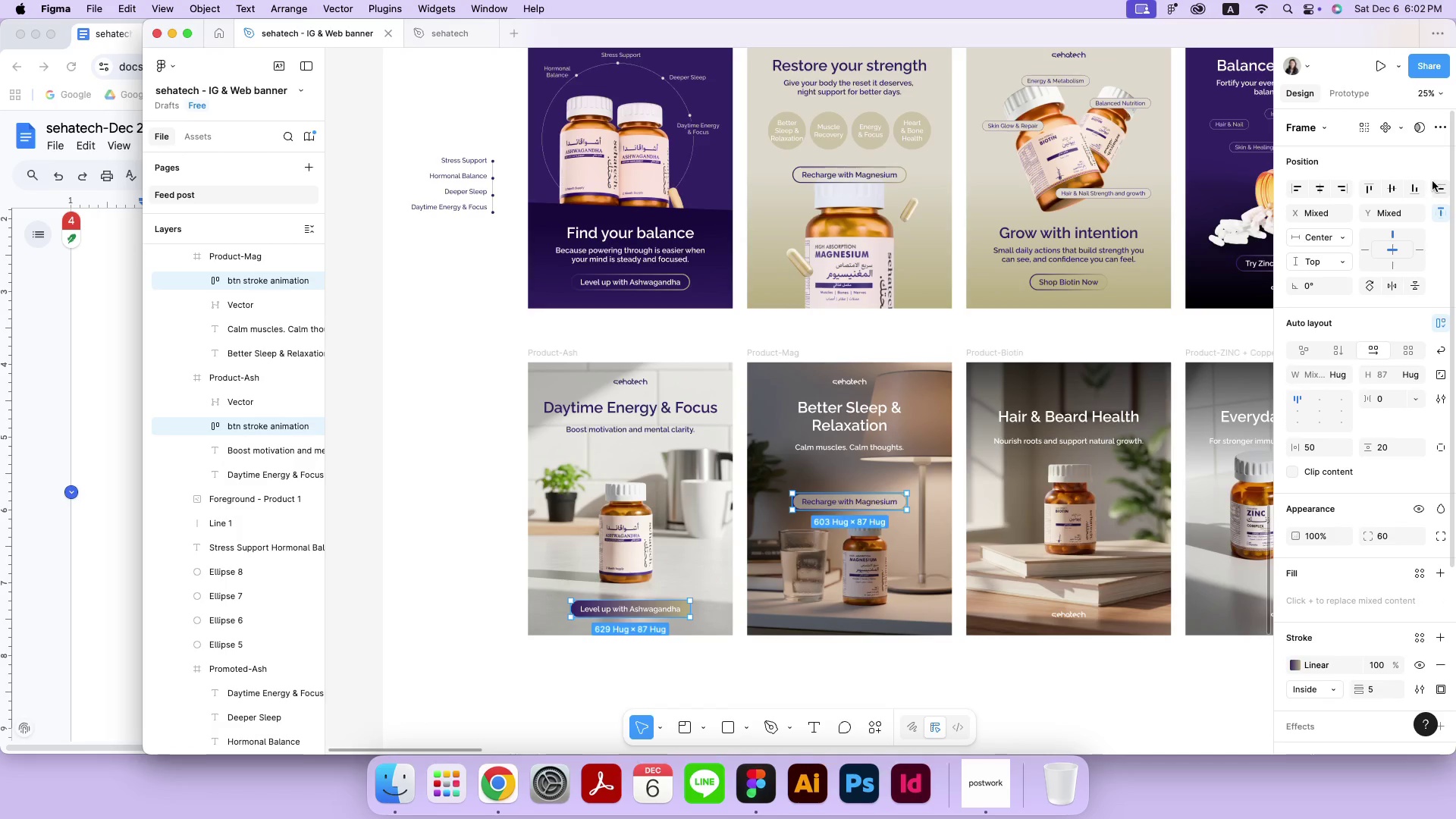 
left_click([1418, 188])
 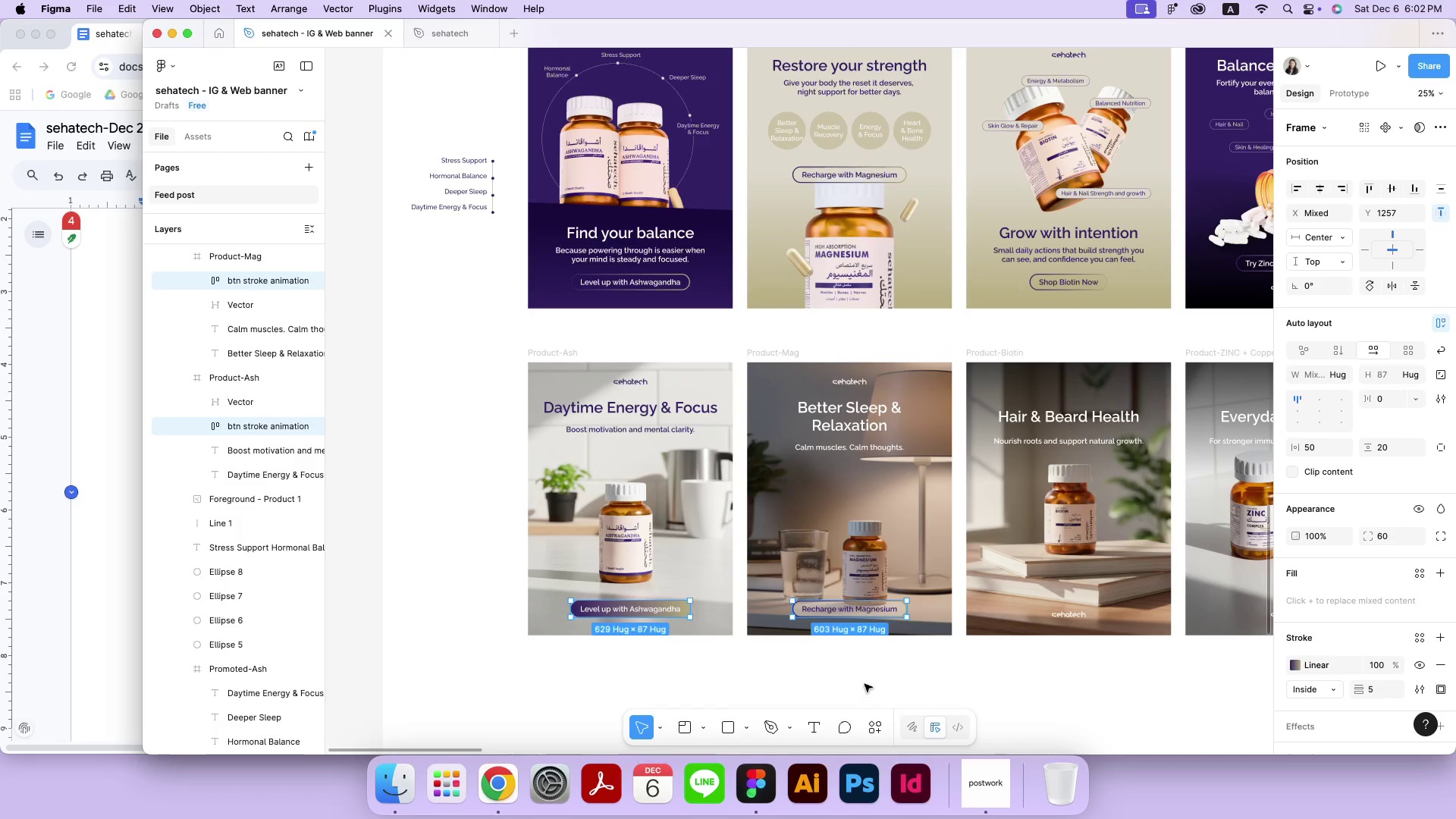 
left_click([934, 686])
 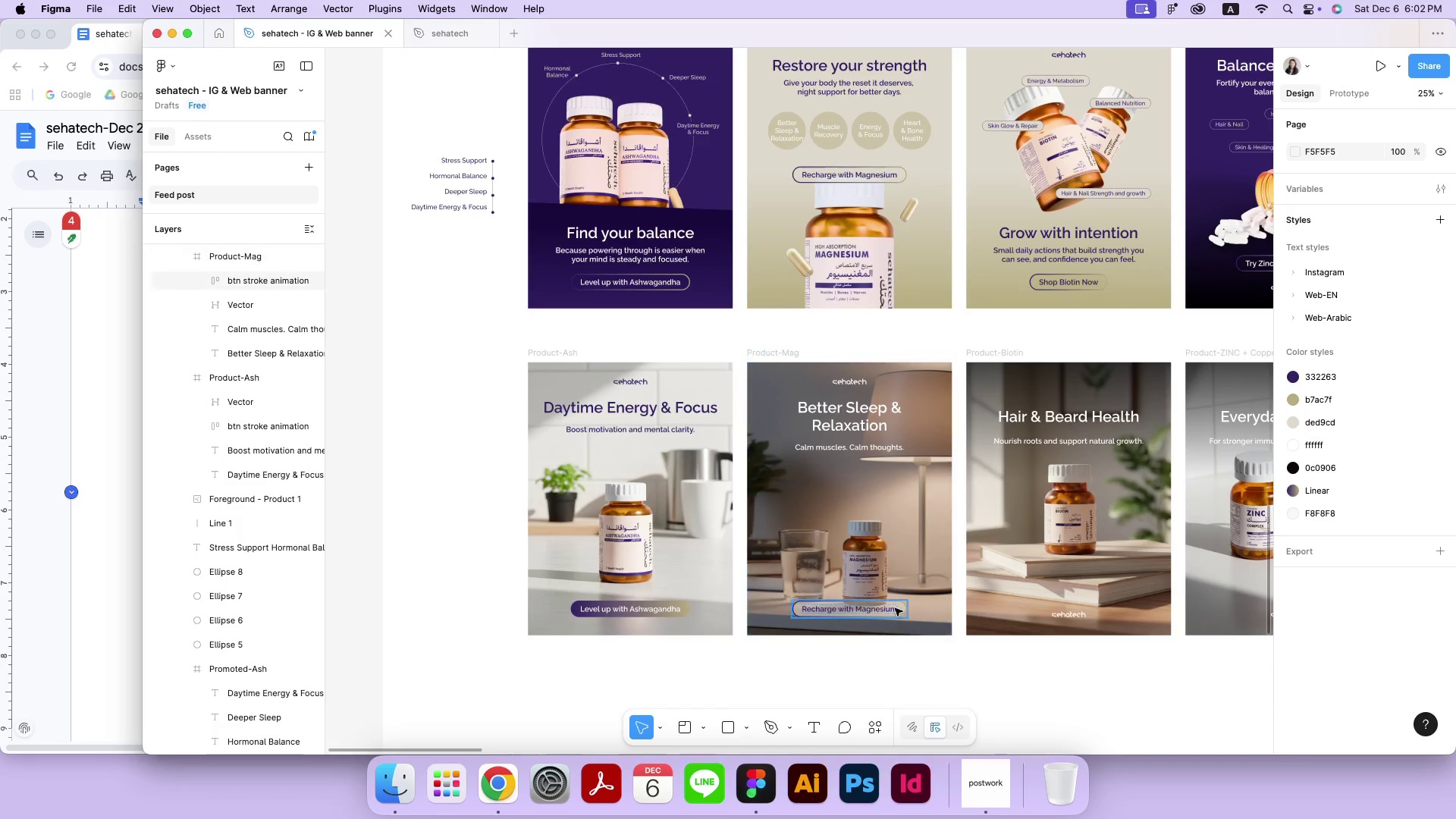 
left_click([892, 604])
 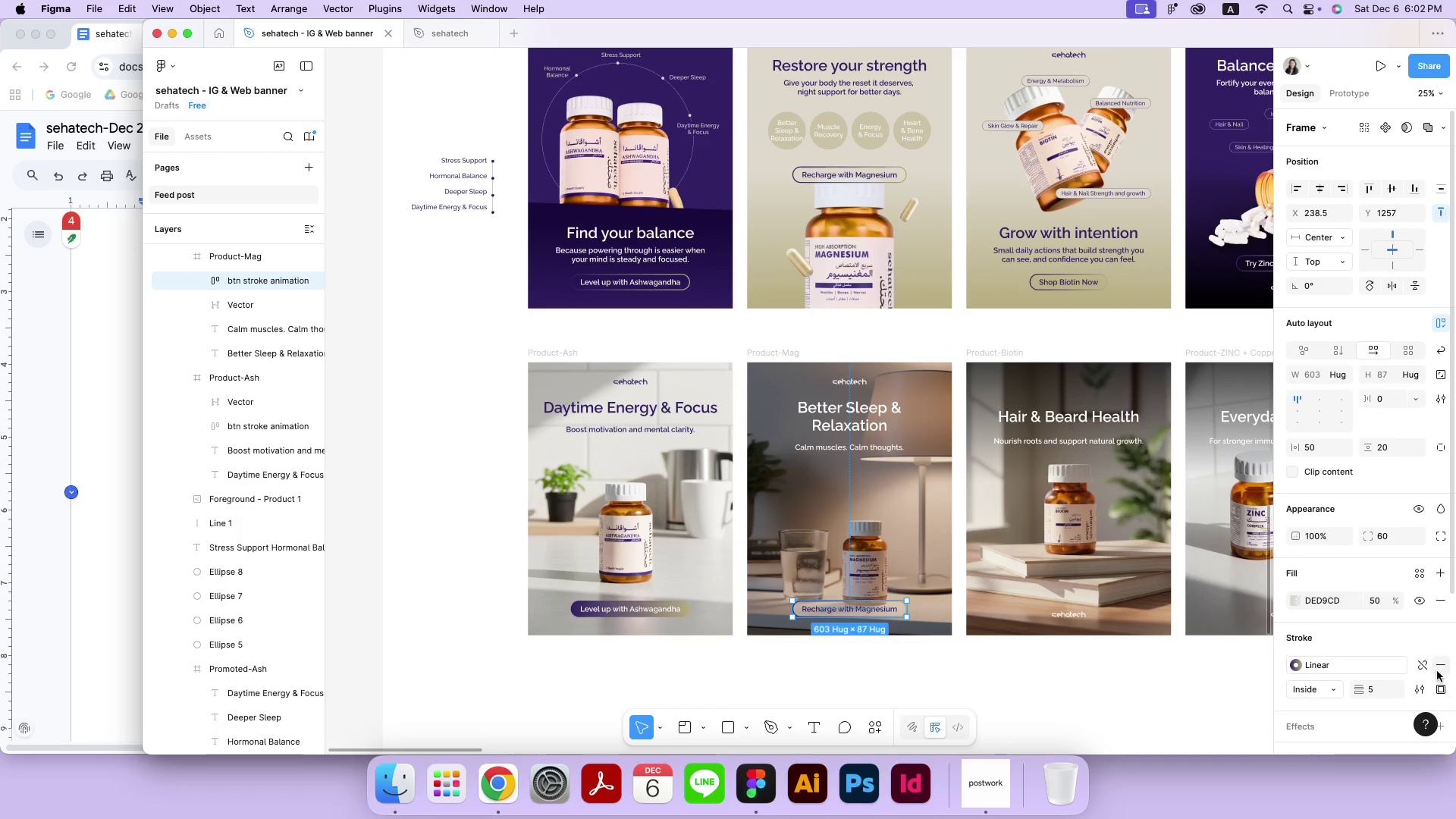 
left_click([1437, 671])
 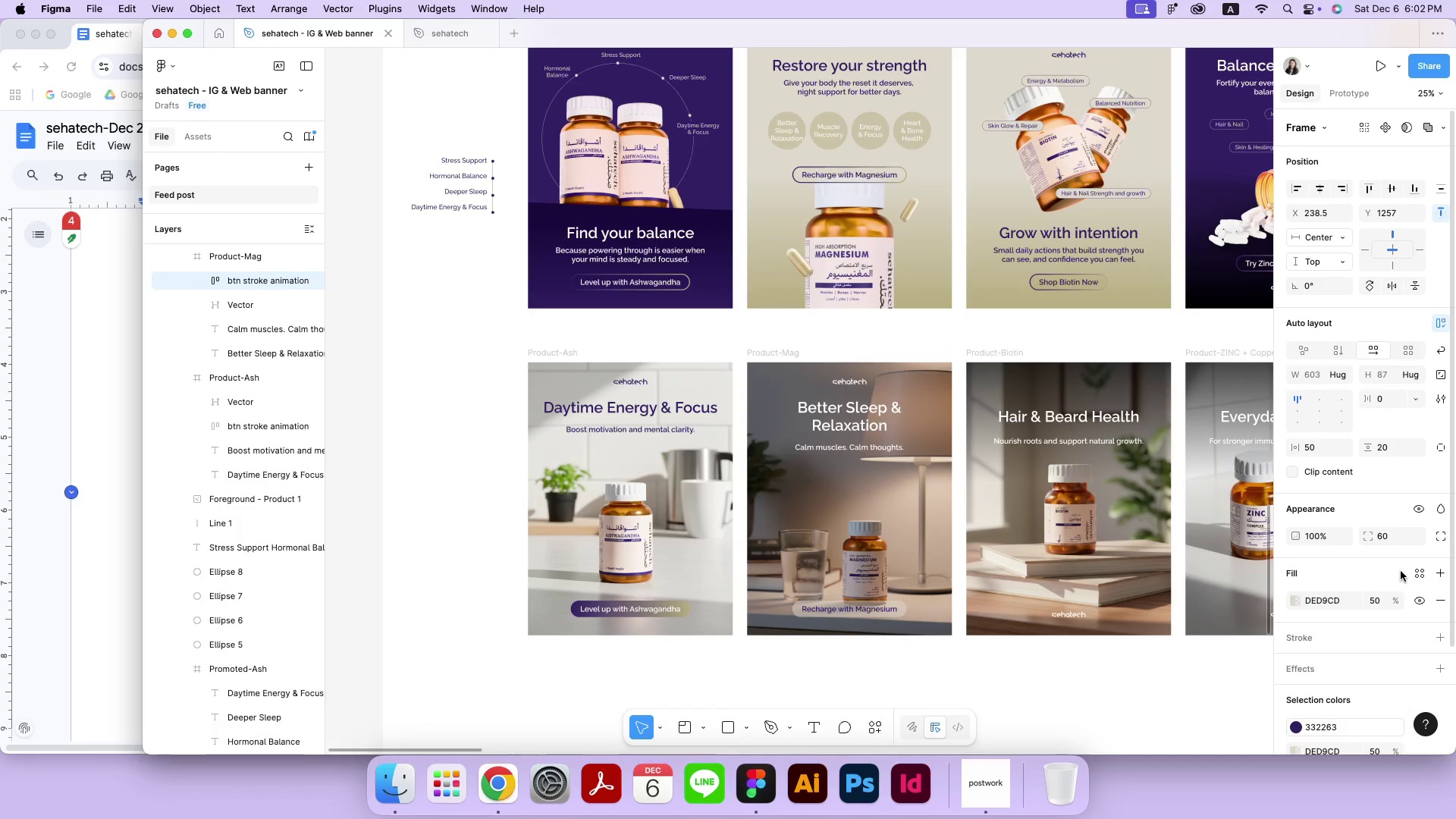 
left_click([1416, 575])
 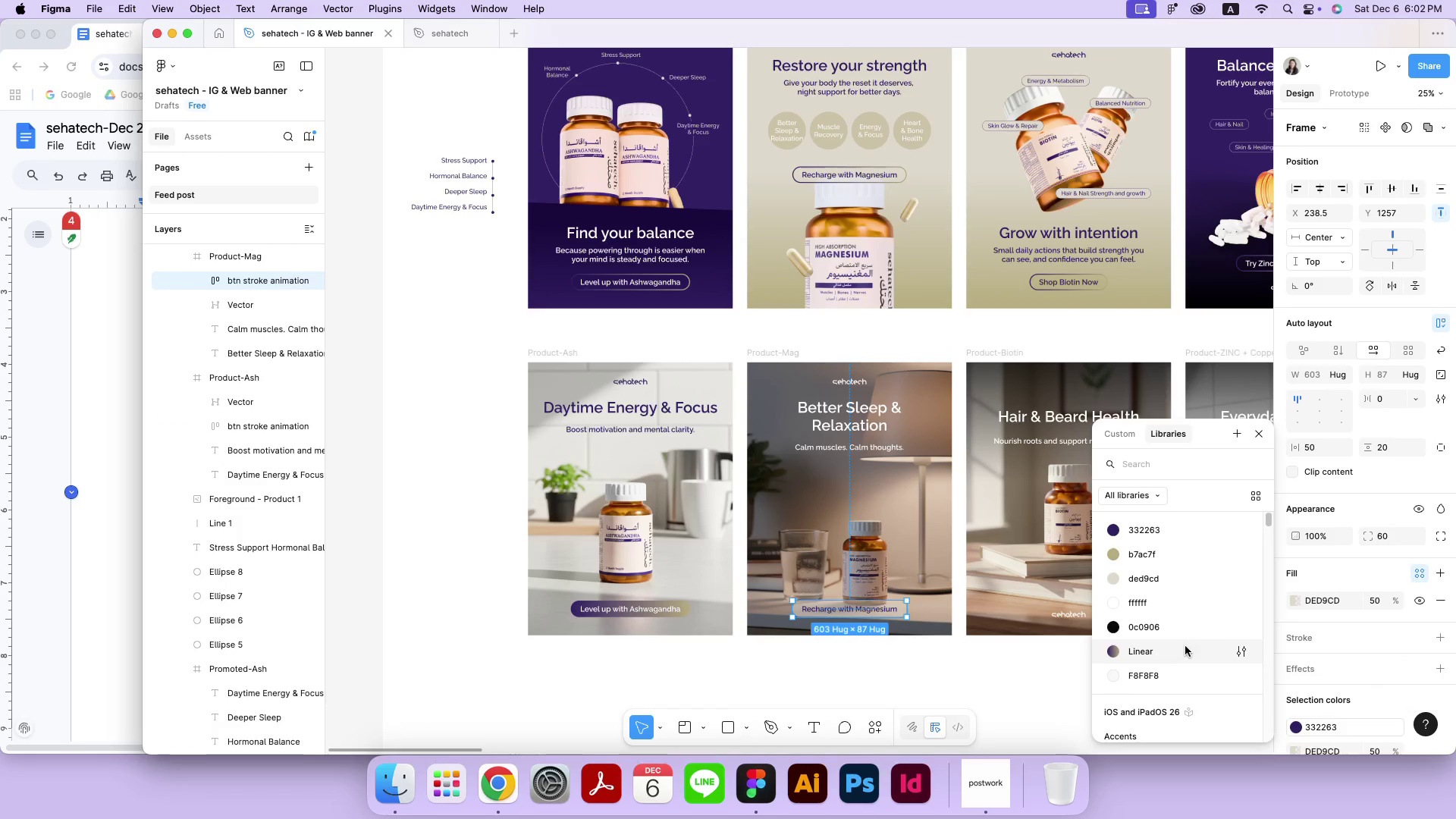 
double_click([1115, 669])
 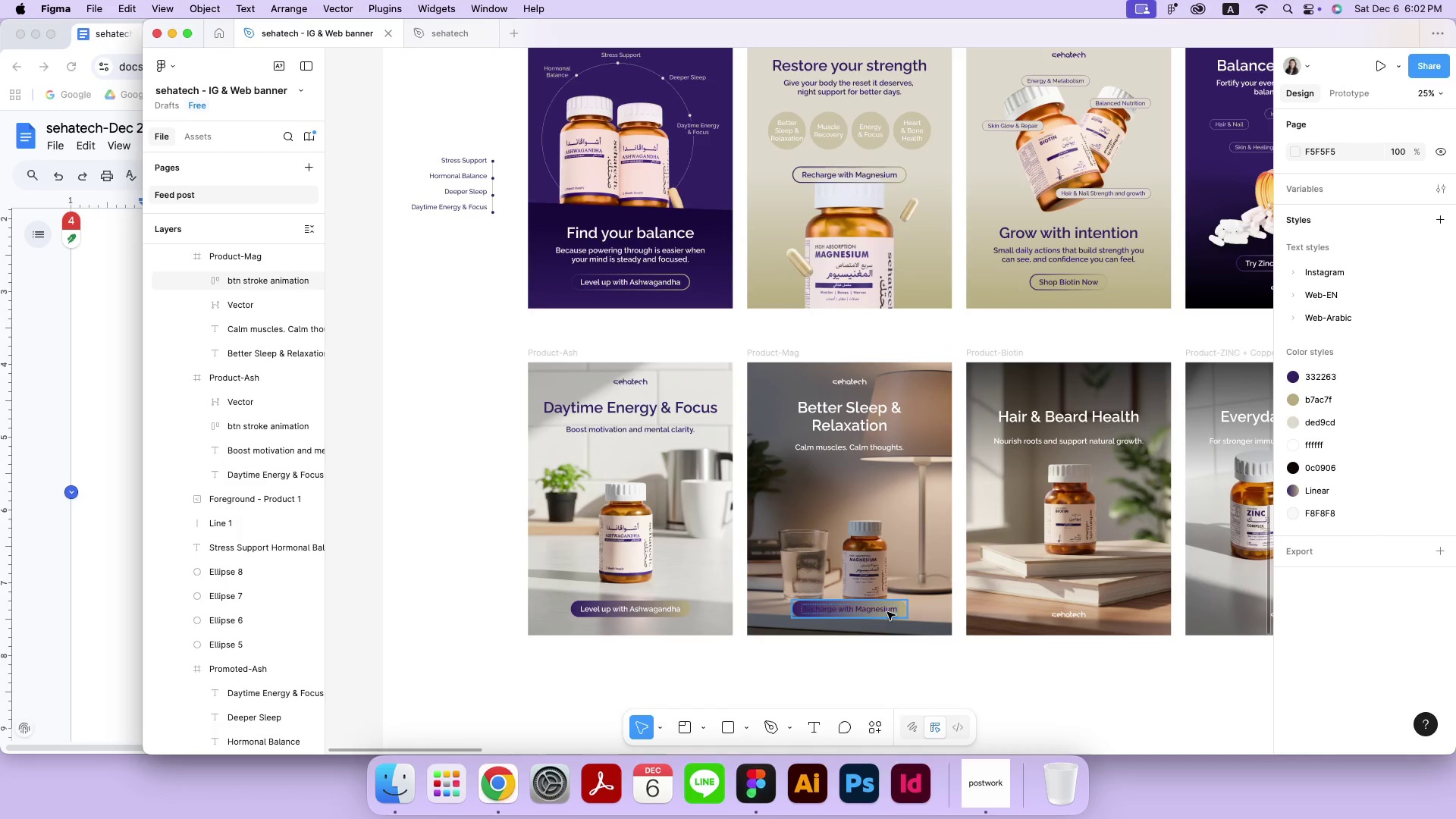 
double_click([887, 612])
 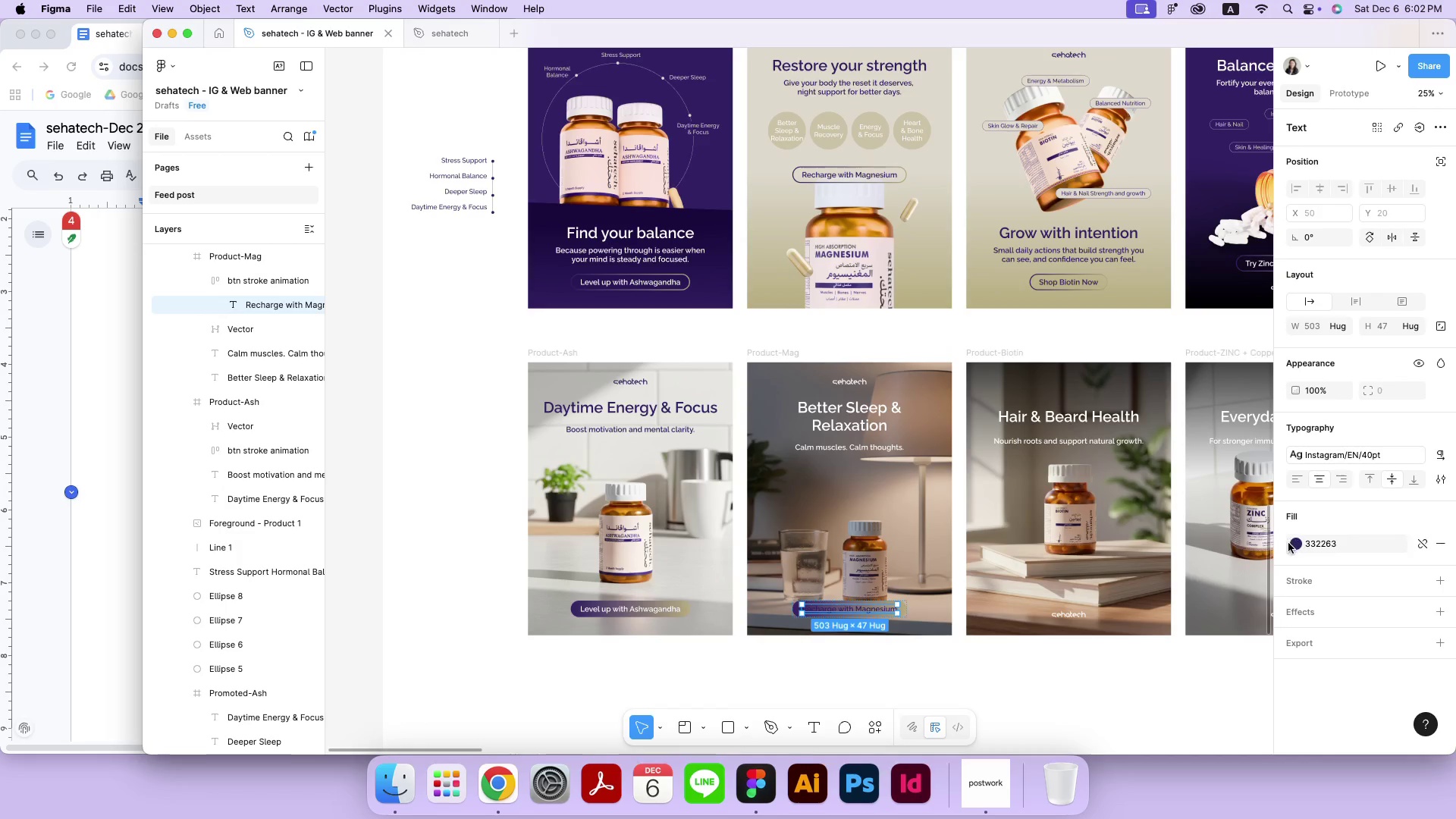 
left_click([1289, 545])
 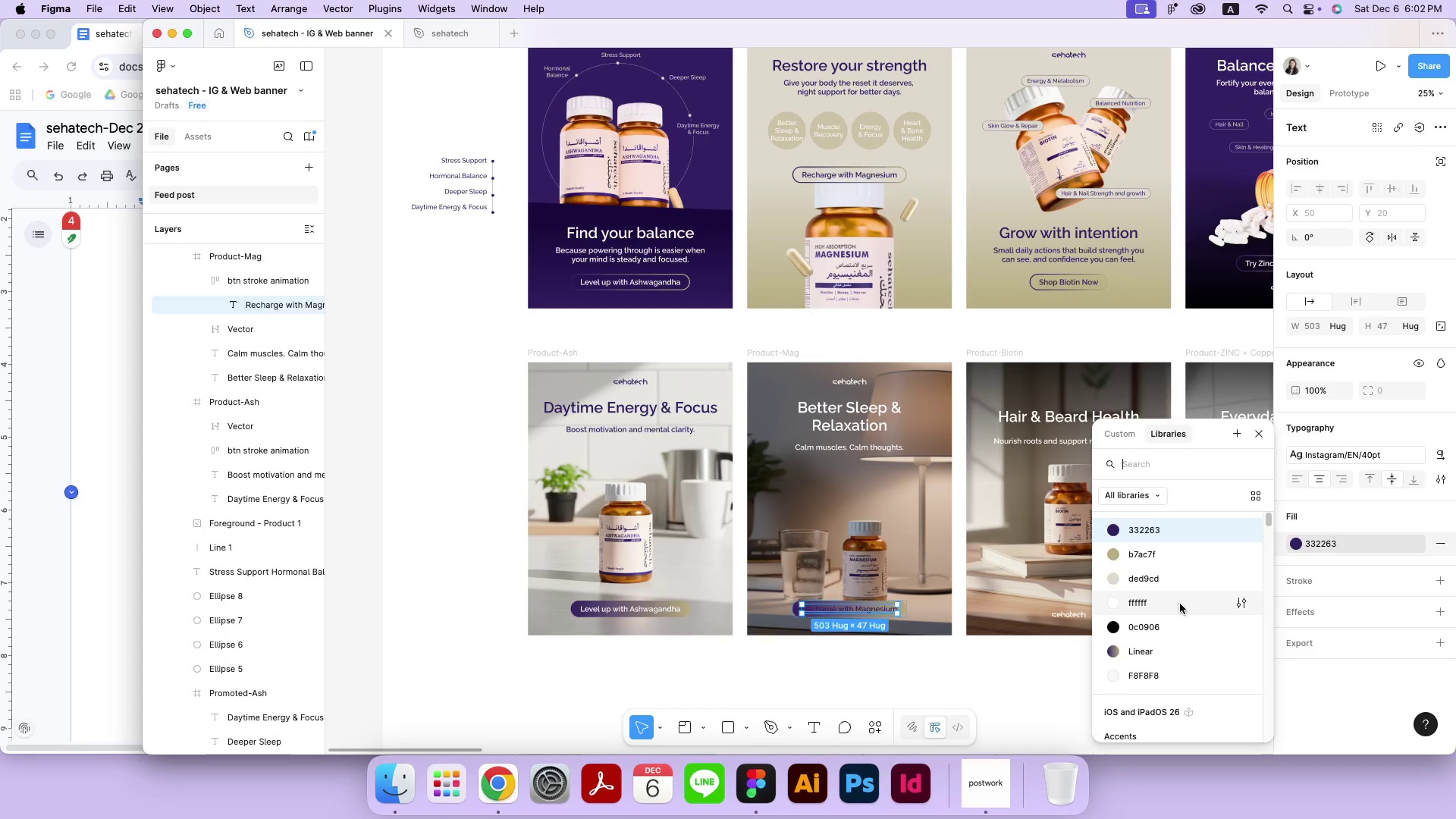 
double_click([1008, 679])
 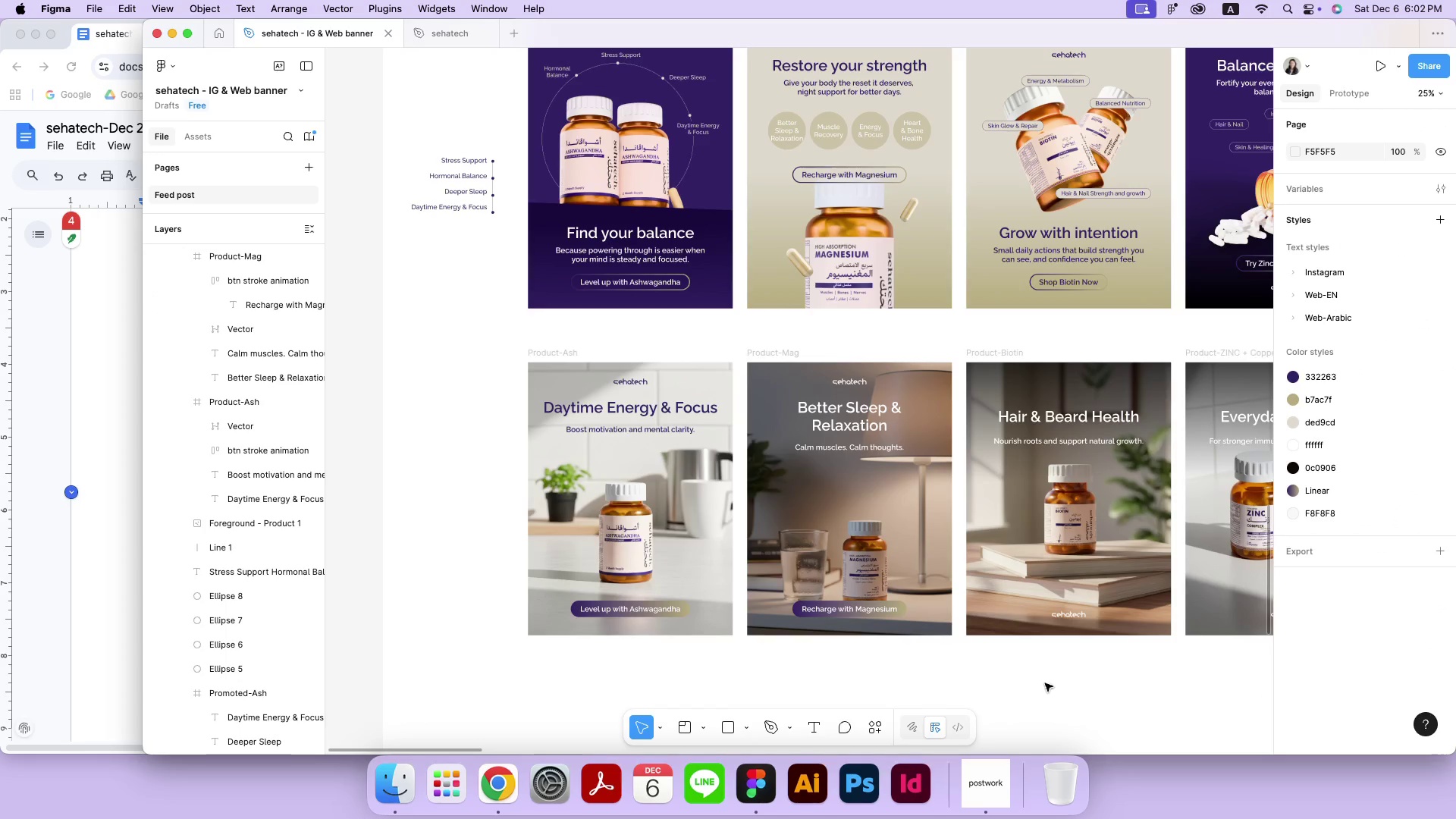 
triple_click([1045, 683])
 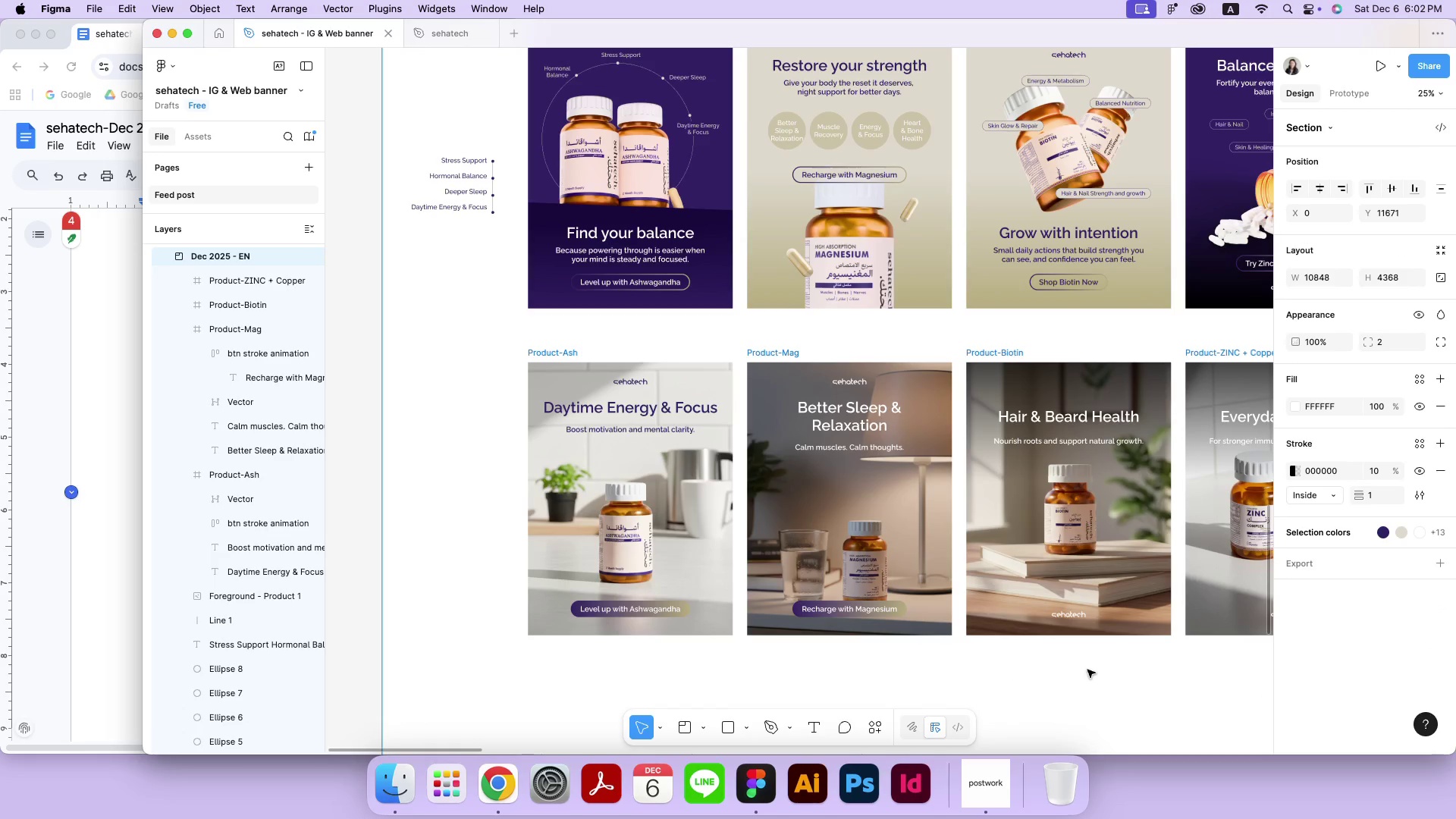 
hold_key(key=Space, duration=0.6)
 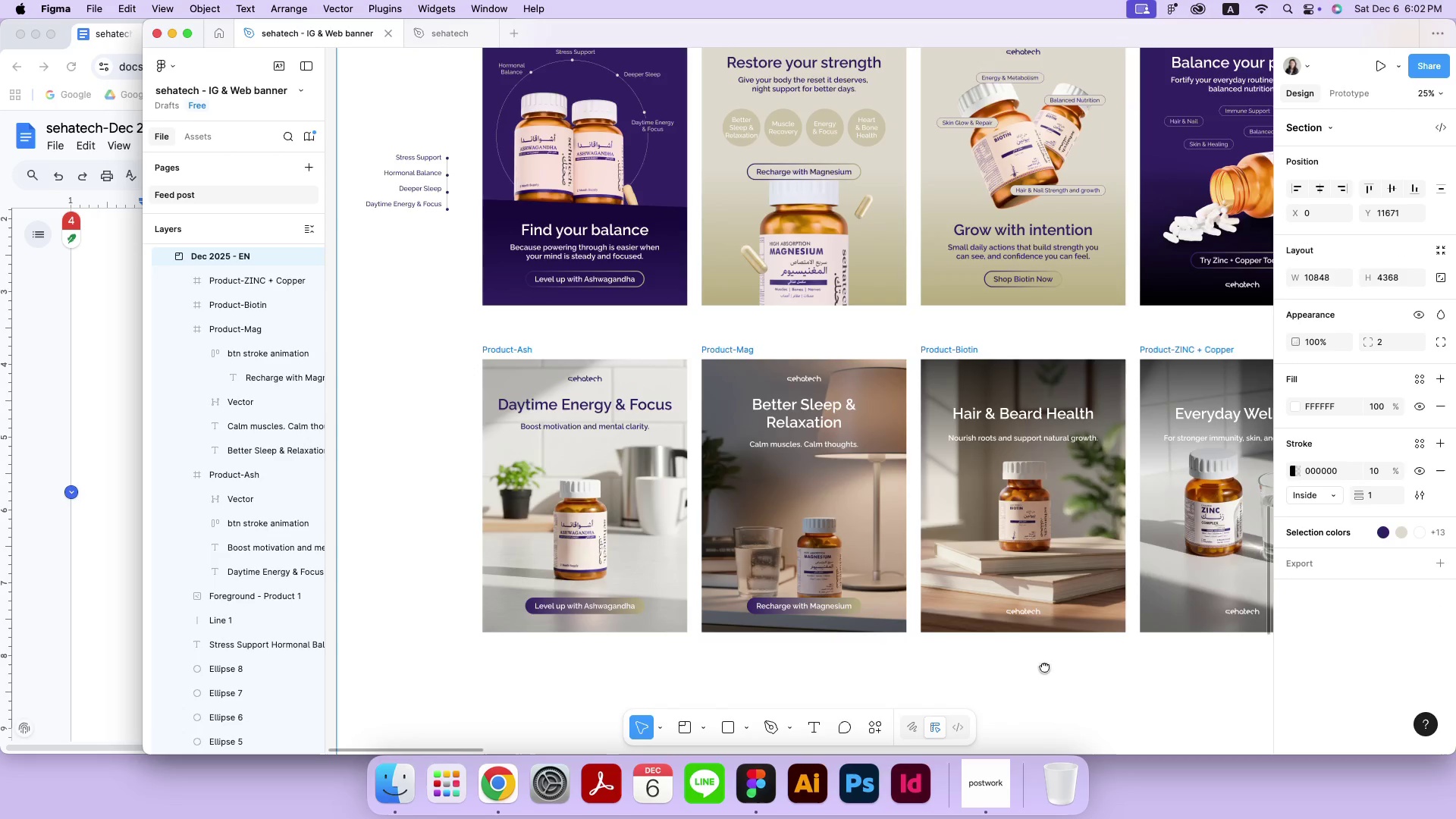 
left_click_drag(start_coordinate=[1090, 670], to_coordinate=[1043, 667])
 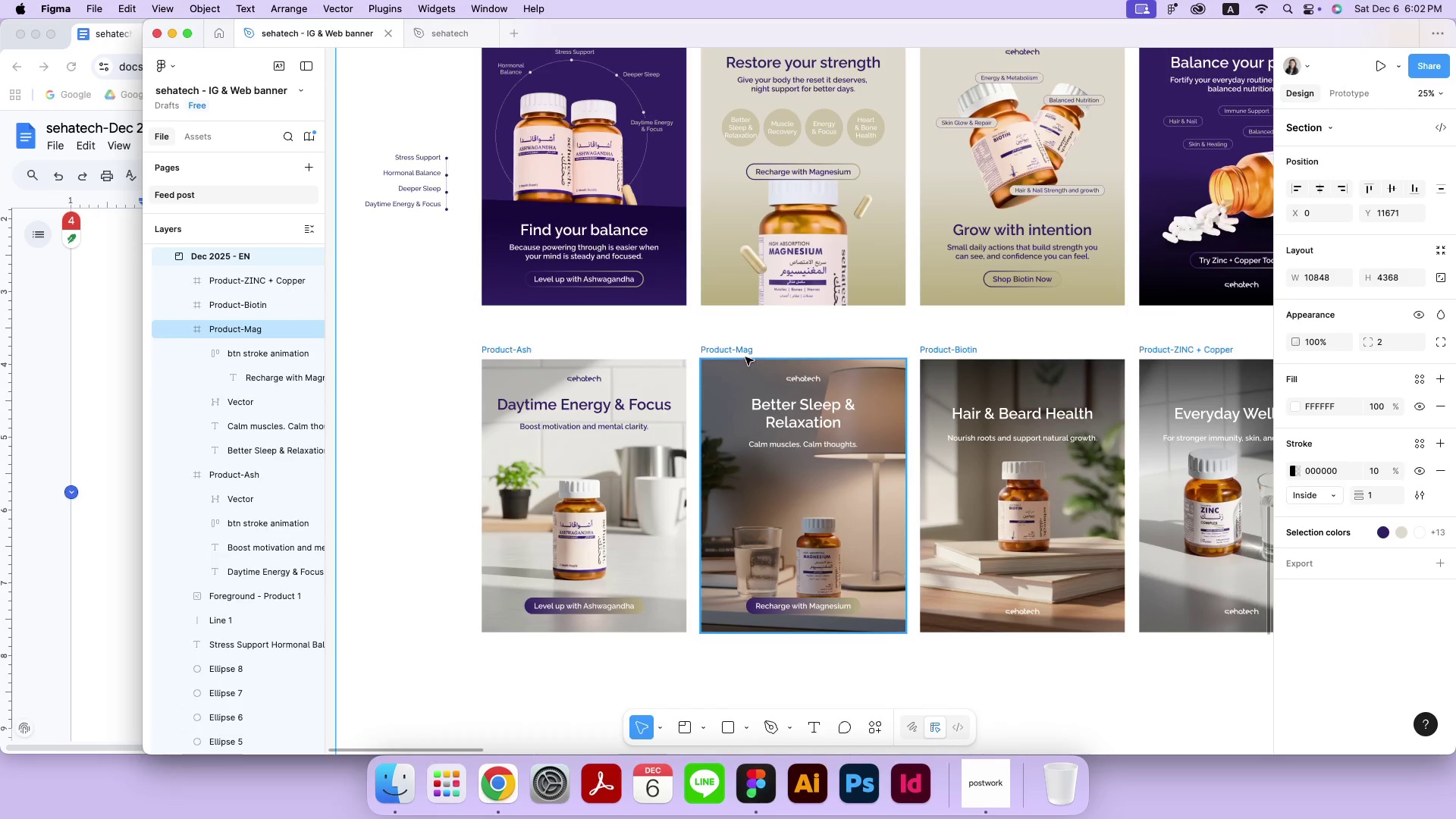 
left_click([745, 350])
 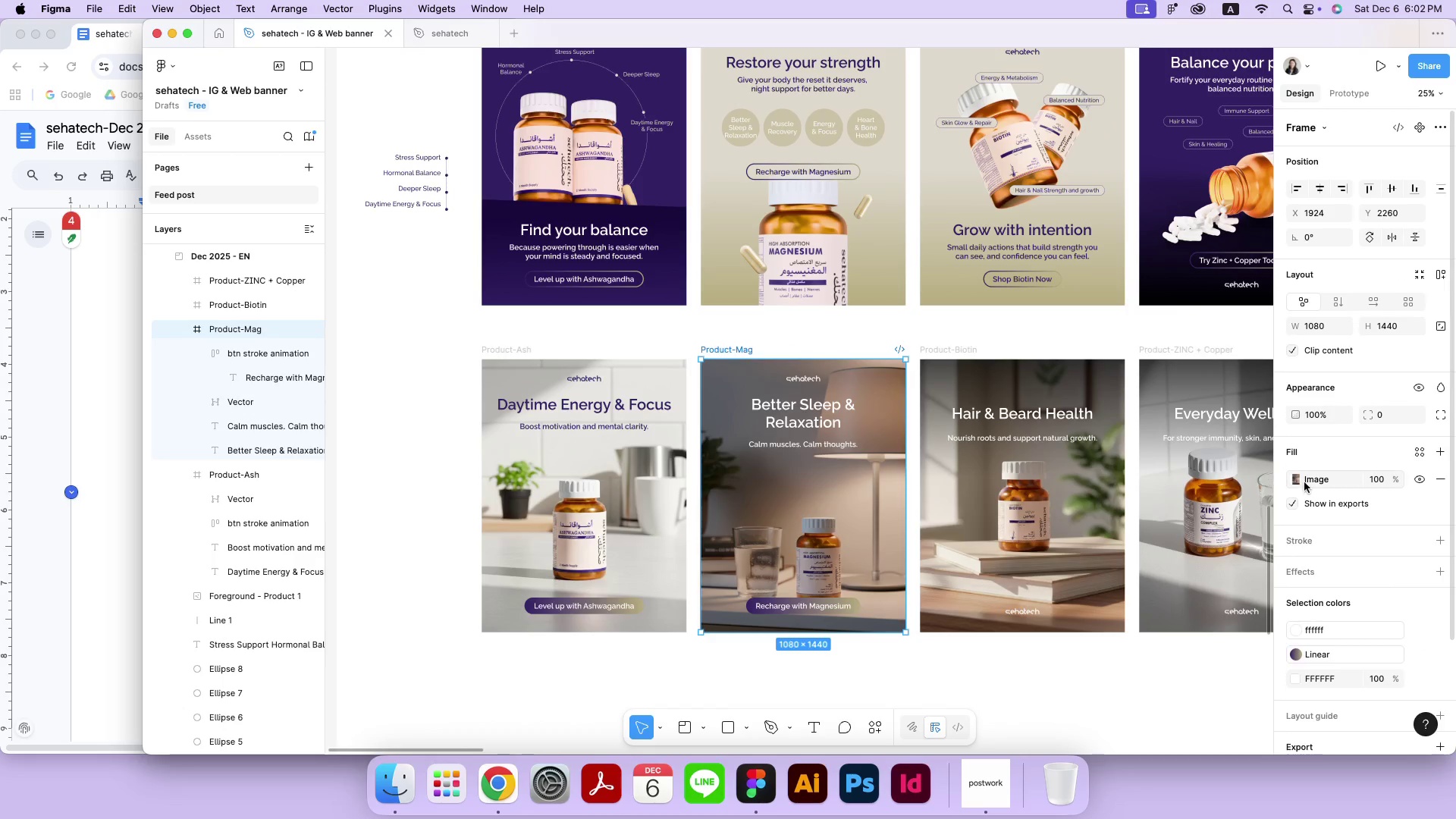 
left_click([1304, 482])
 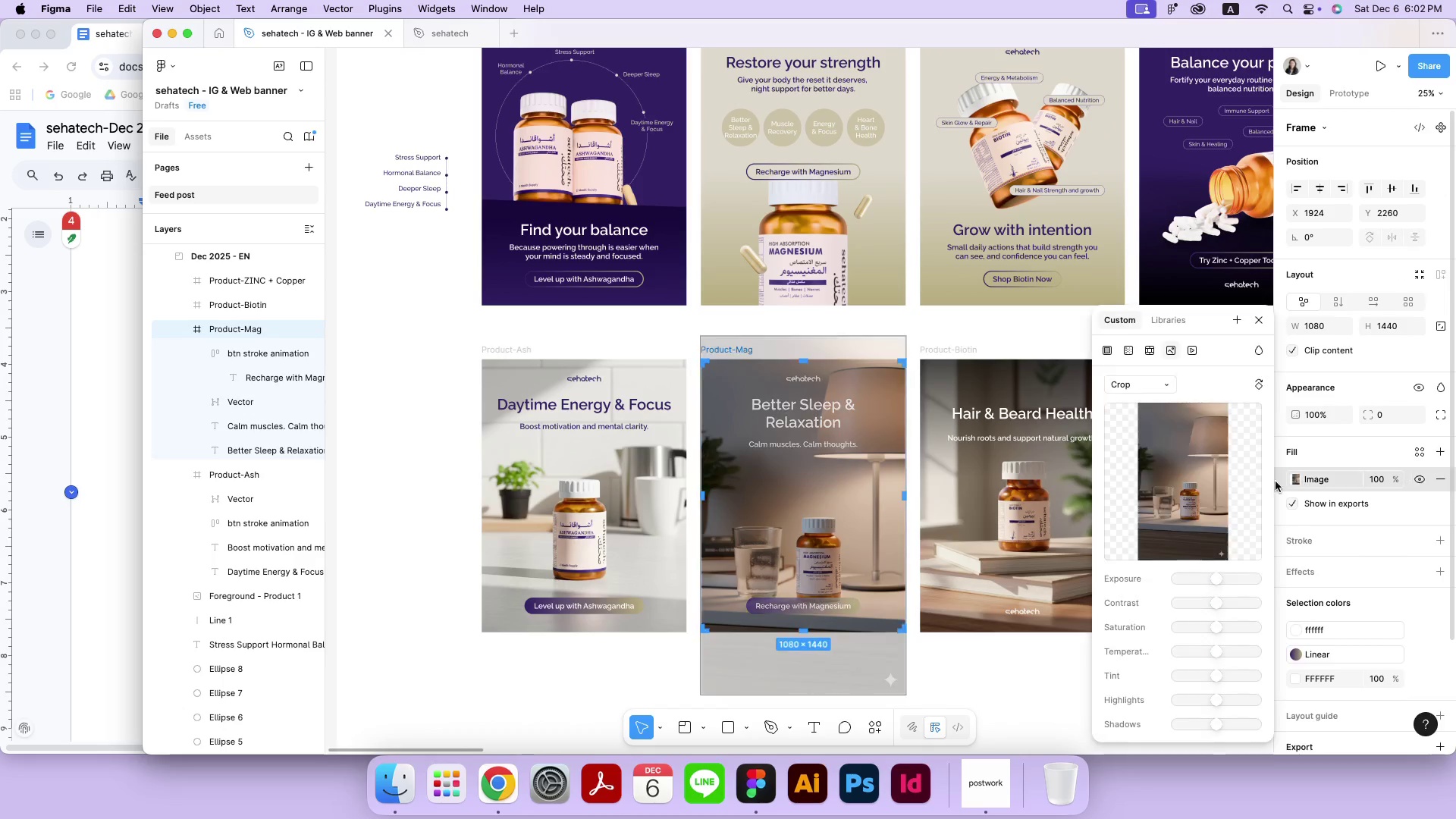 
left_click_drag(start_coordinate=[843, 529], to_coordinate=[839, 526])
 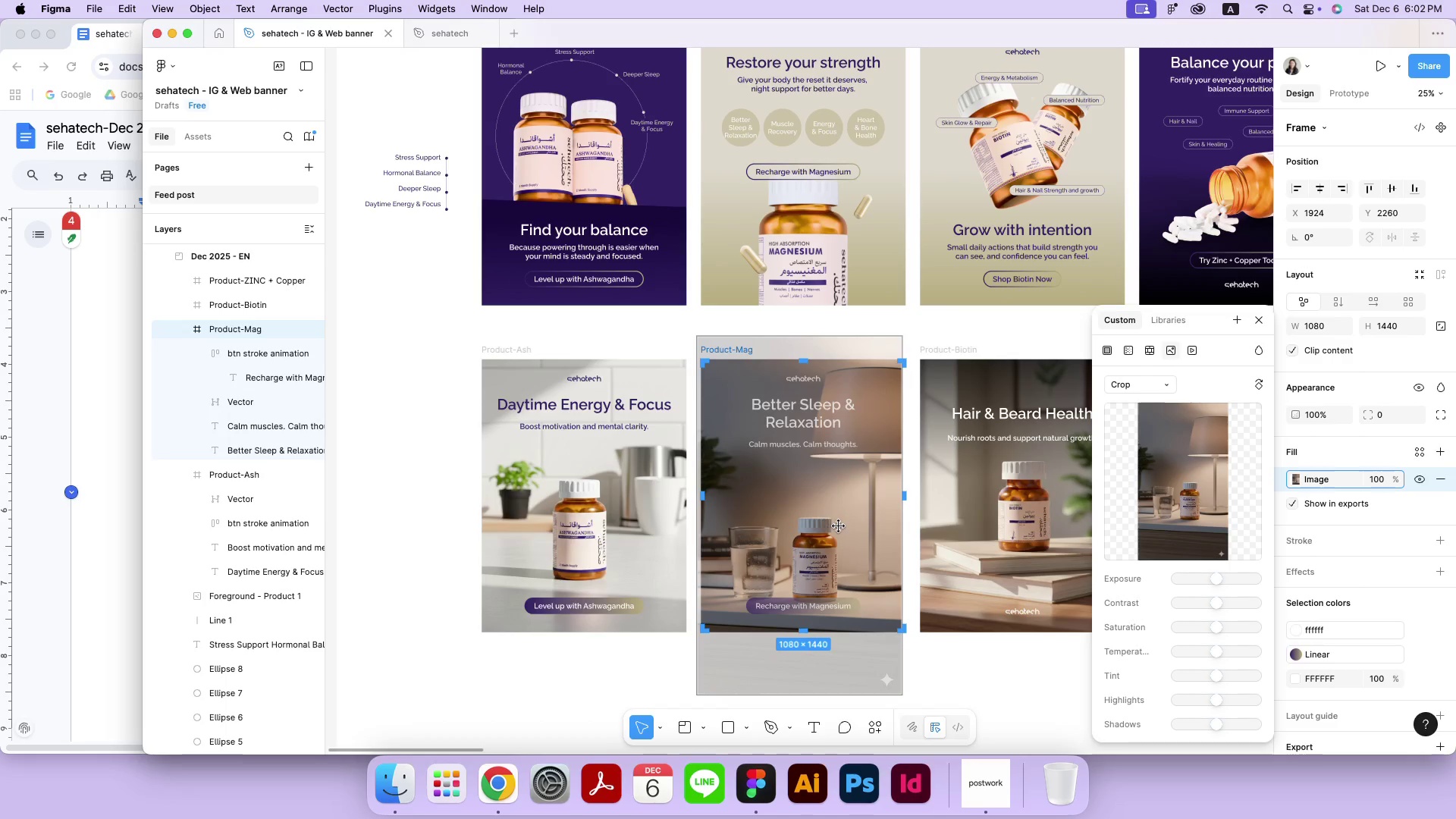 
hold_key(key=ShiftLeft, duration=6.62)
 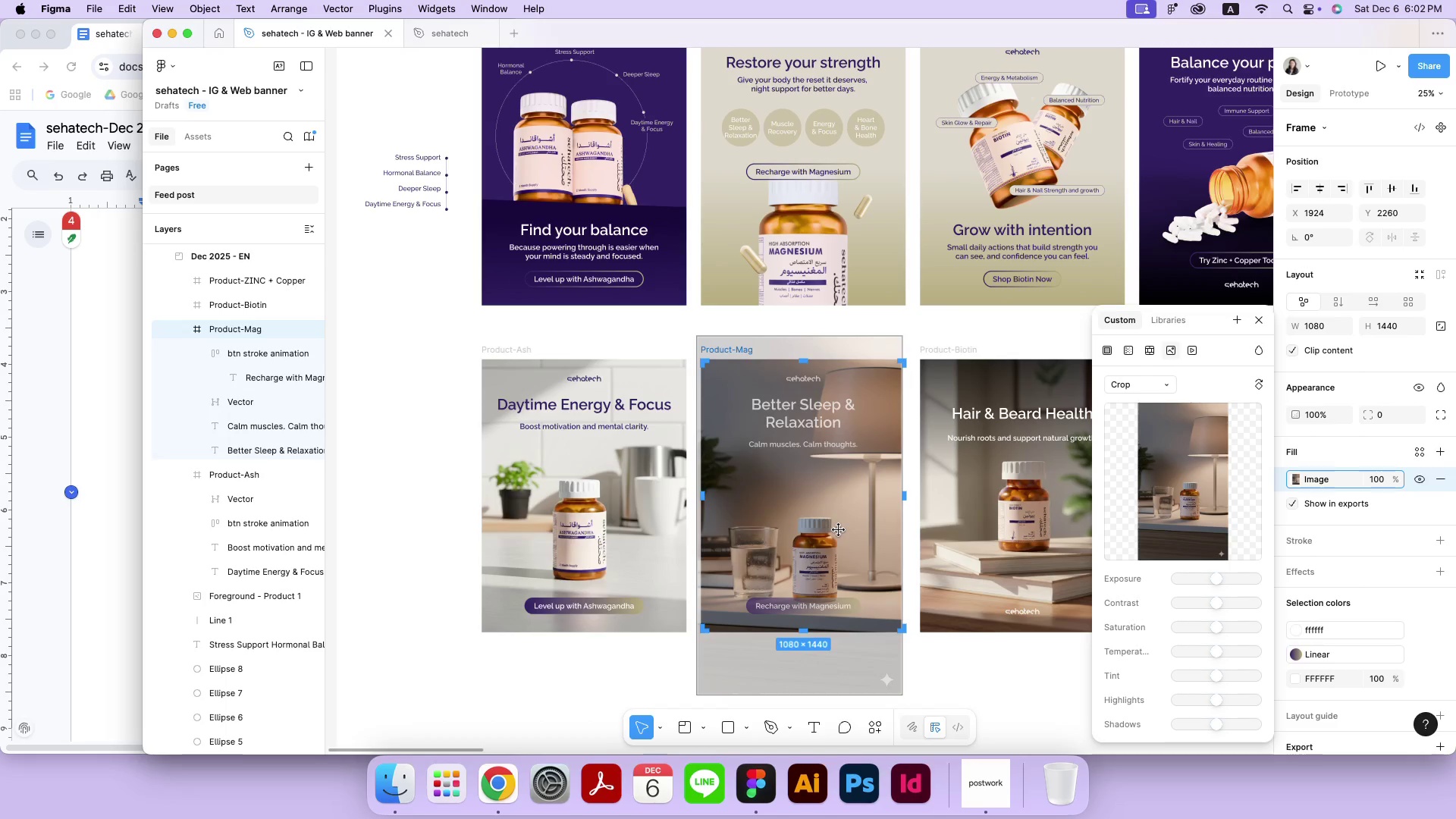 
key(Meta+Z)
 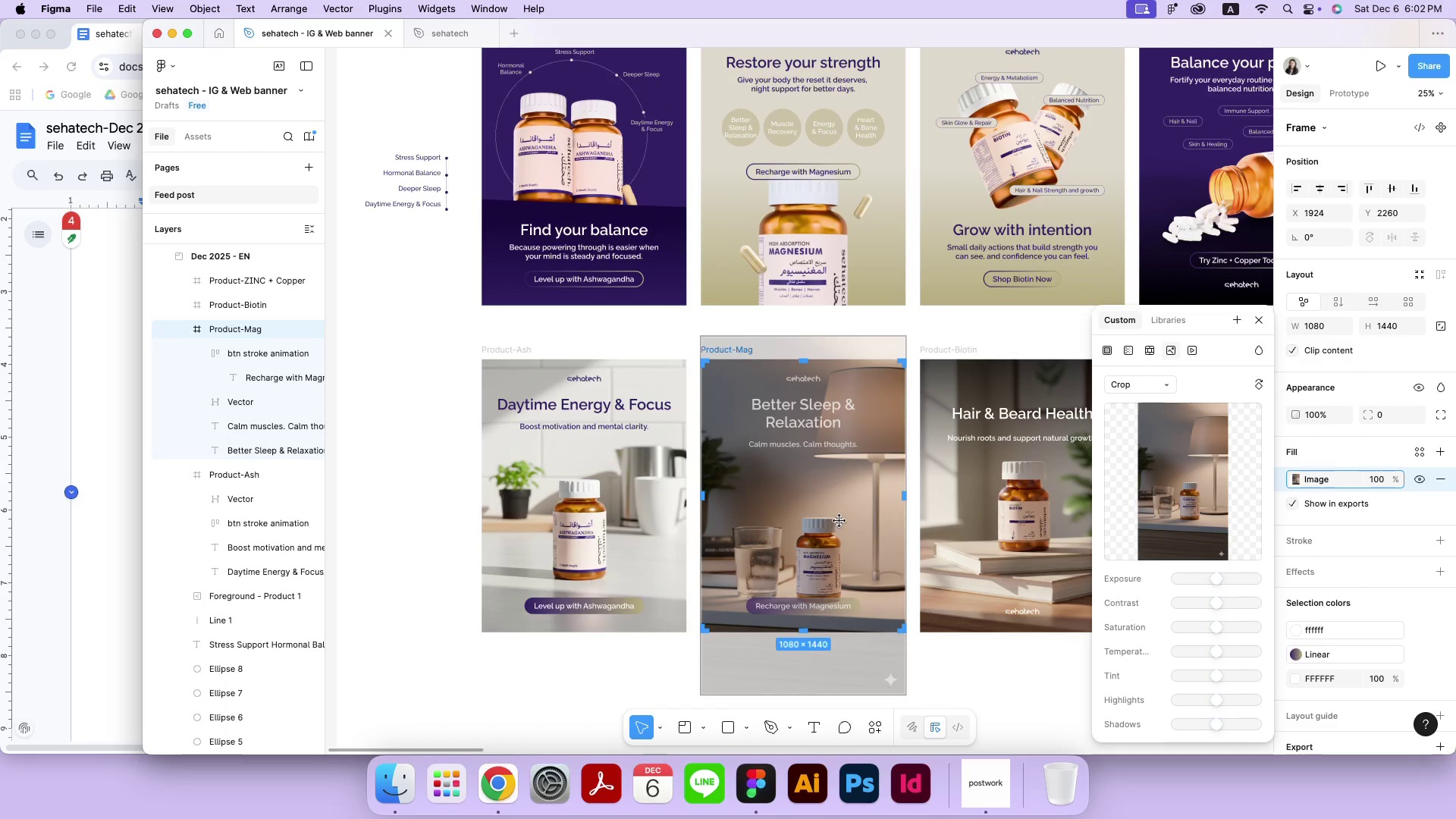 
hold_key(key=ShiftLeft, duration=2.15)
 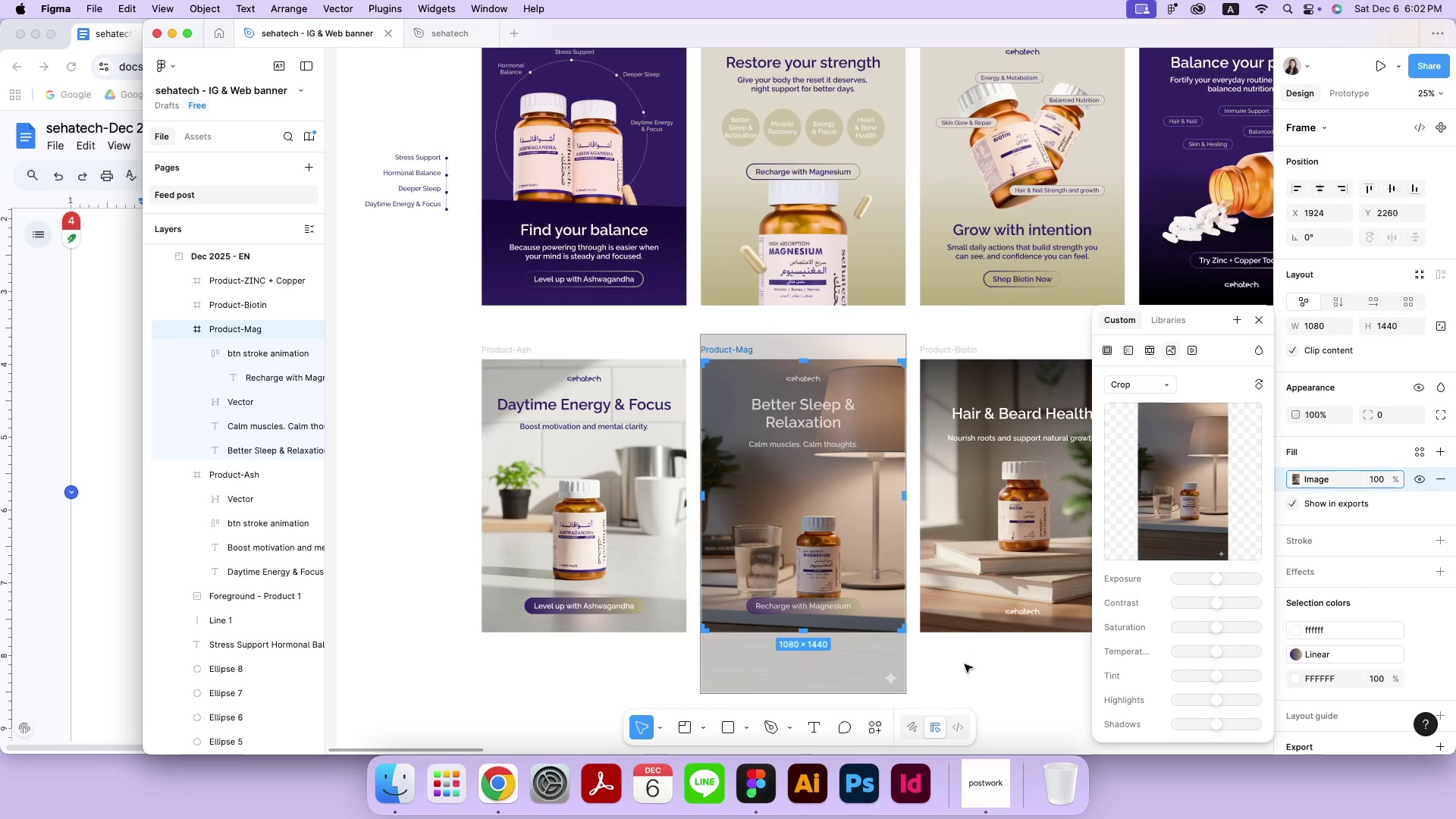 
double_click([965, 667])
 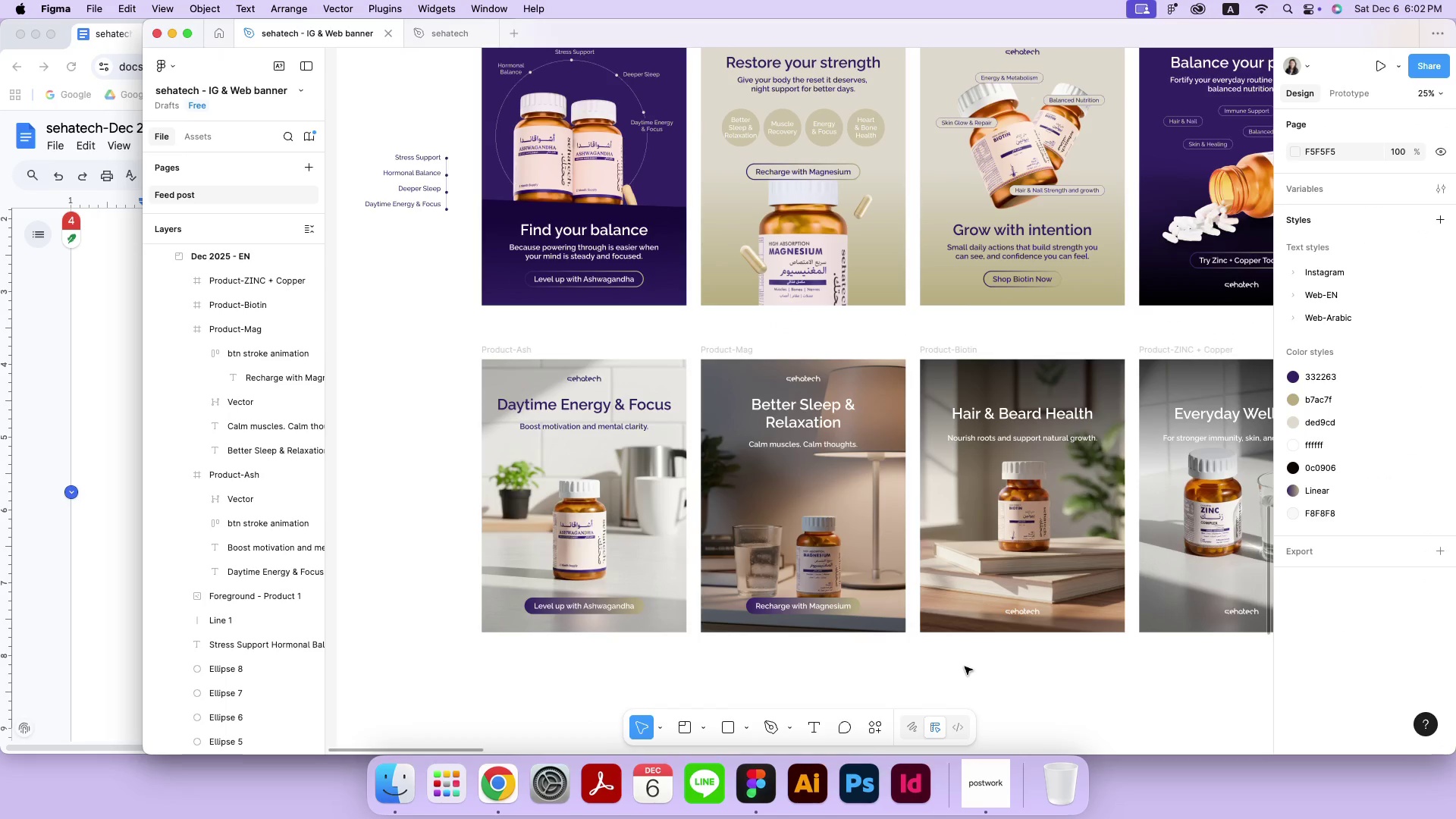 
left_click([752, 349])
 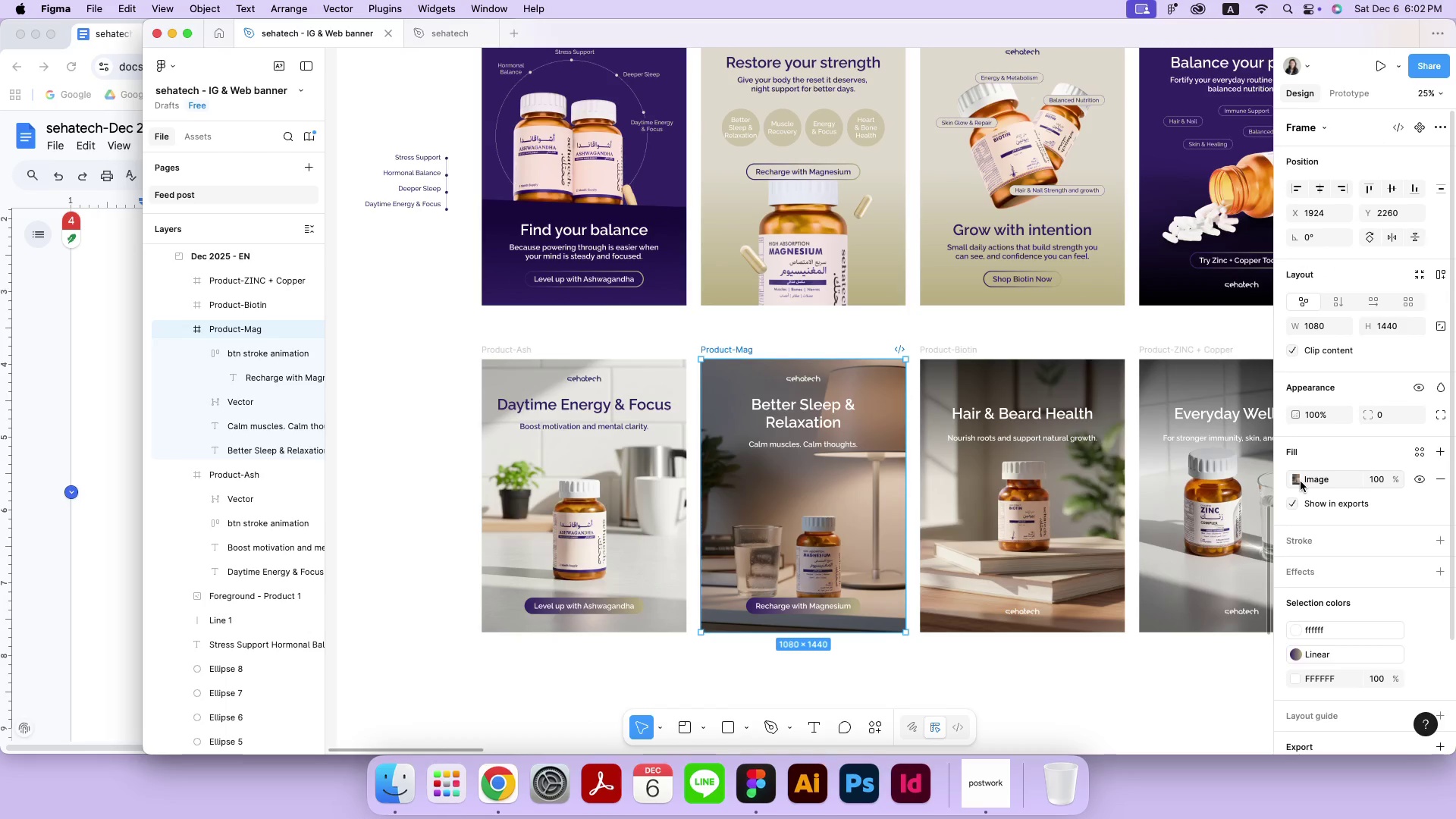 
left_click([1303, 483])
 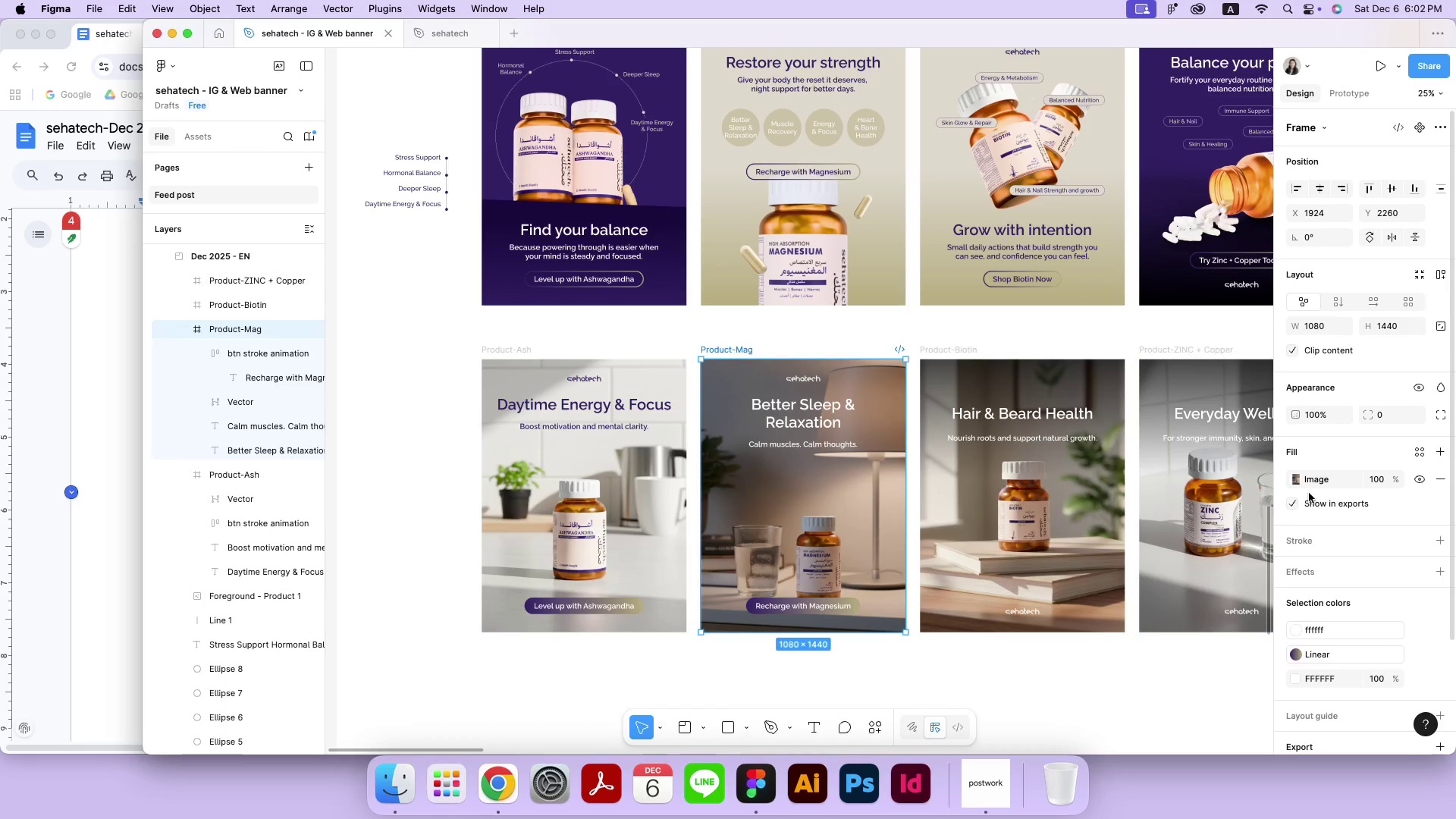 
left_click([1299, 479])
 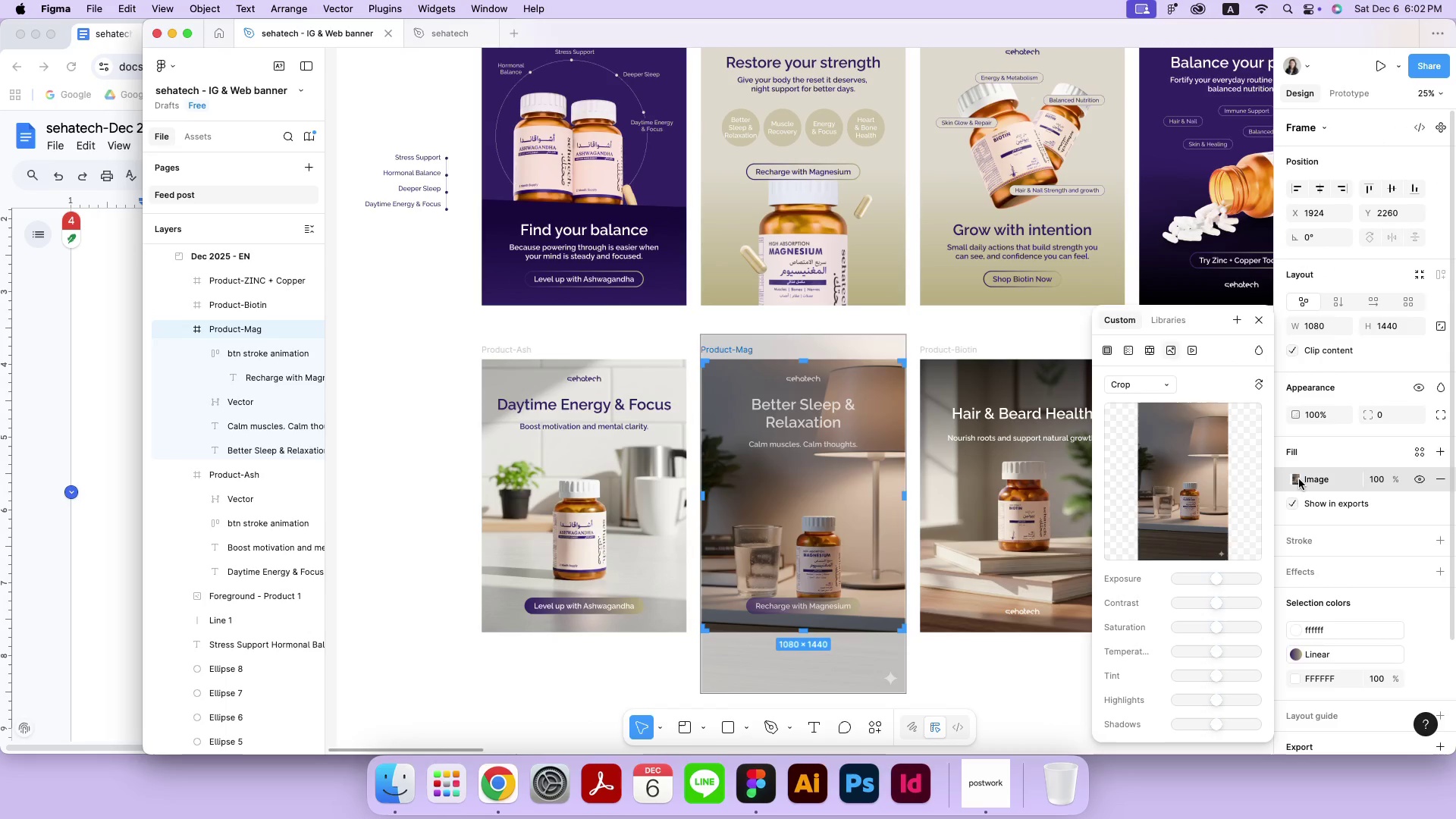 
left_click_drag(start_coordinate=[882, 532], to_coordinate=[880, 511])
 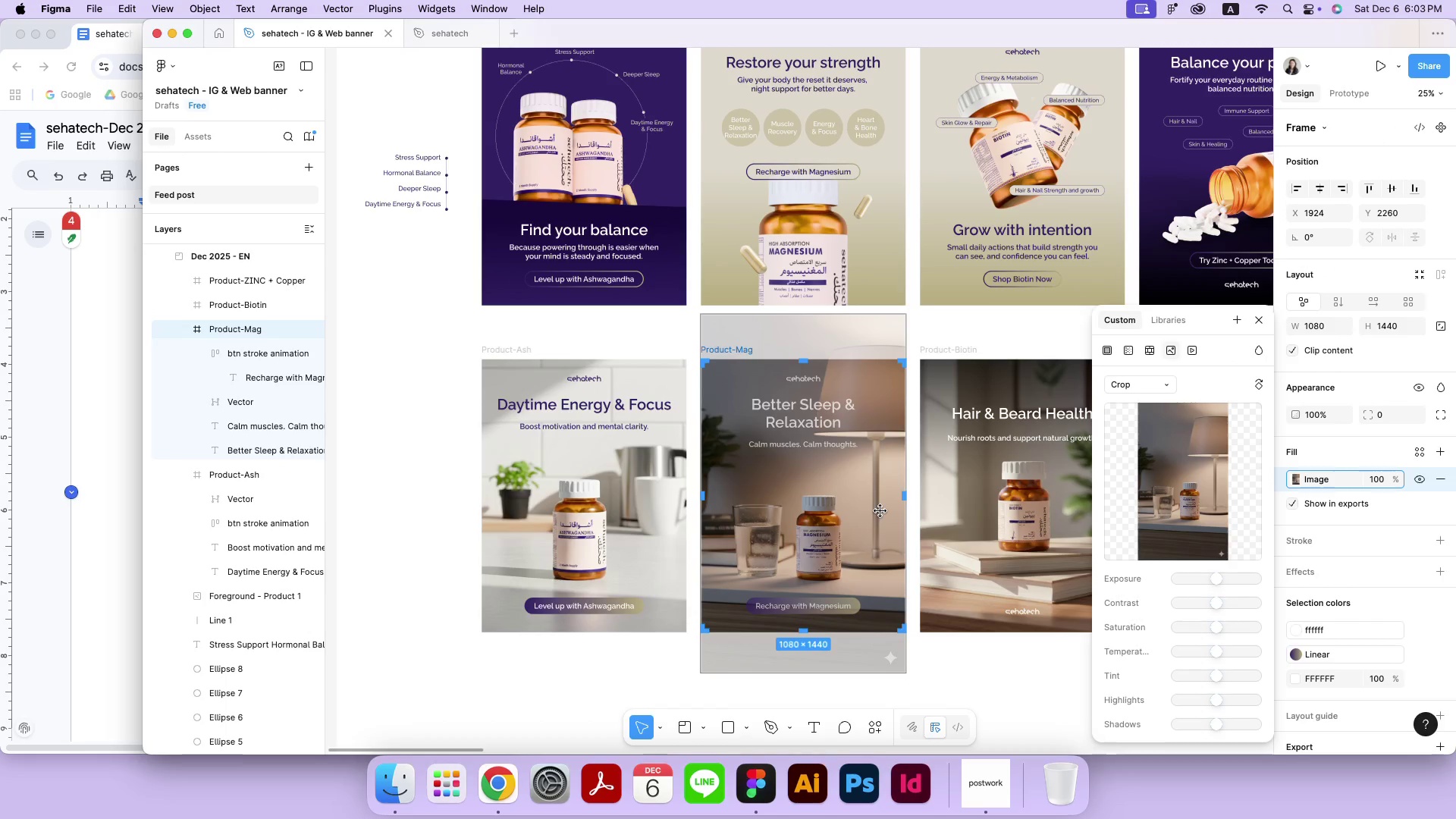 
hold_key(key=ShiftLeft, duration=5.99)
 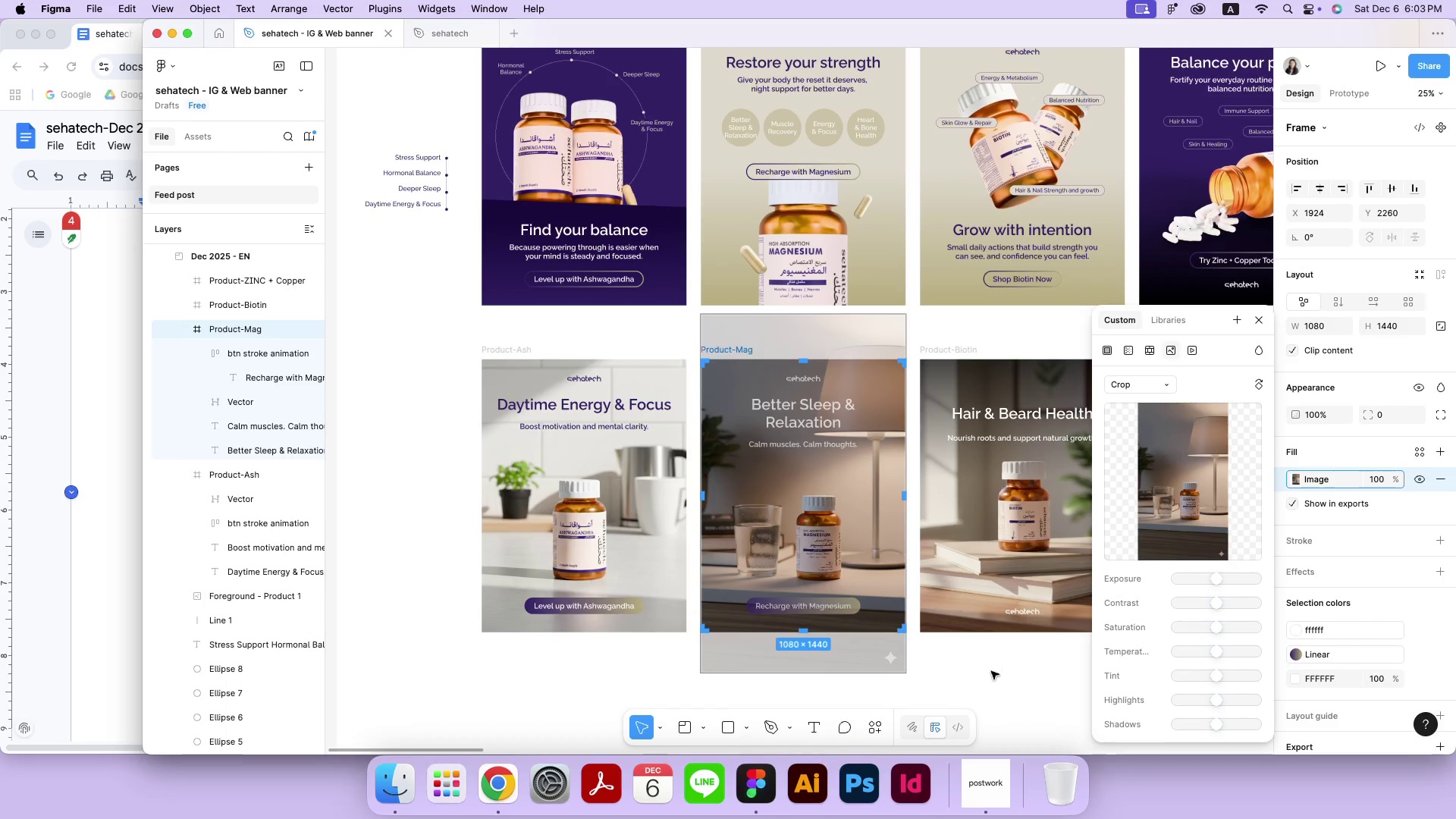 
double_click([991, 673])
 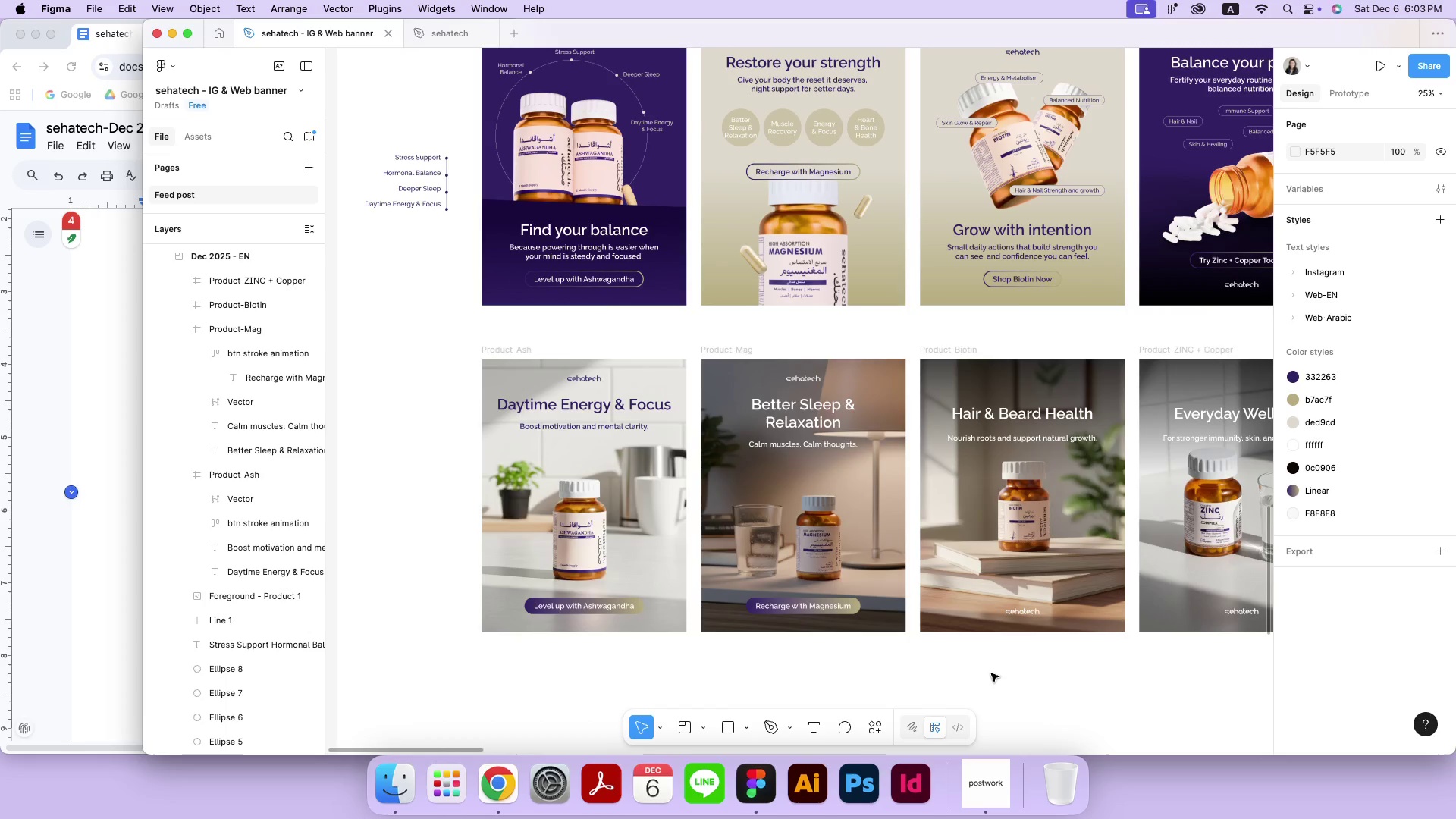 
wait(6.85)
 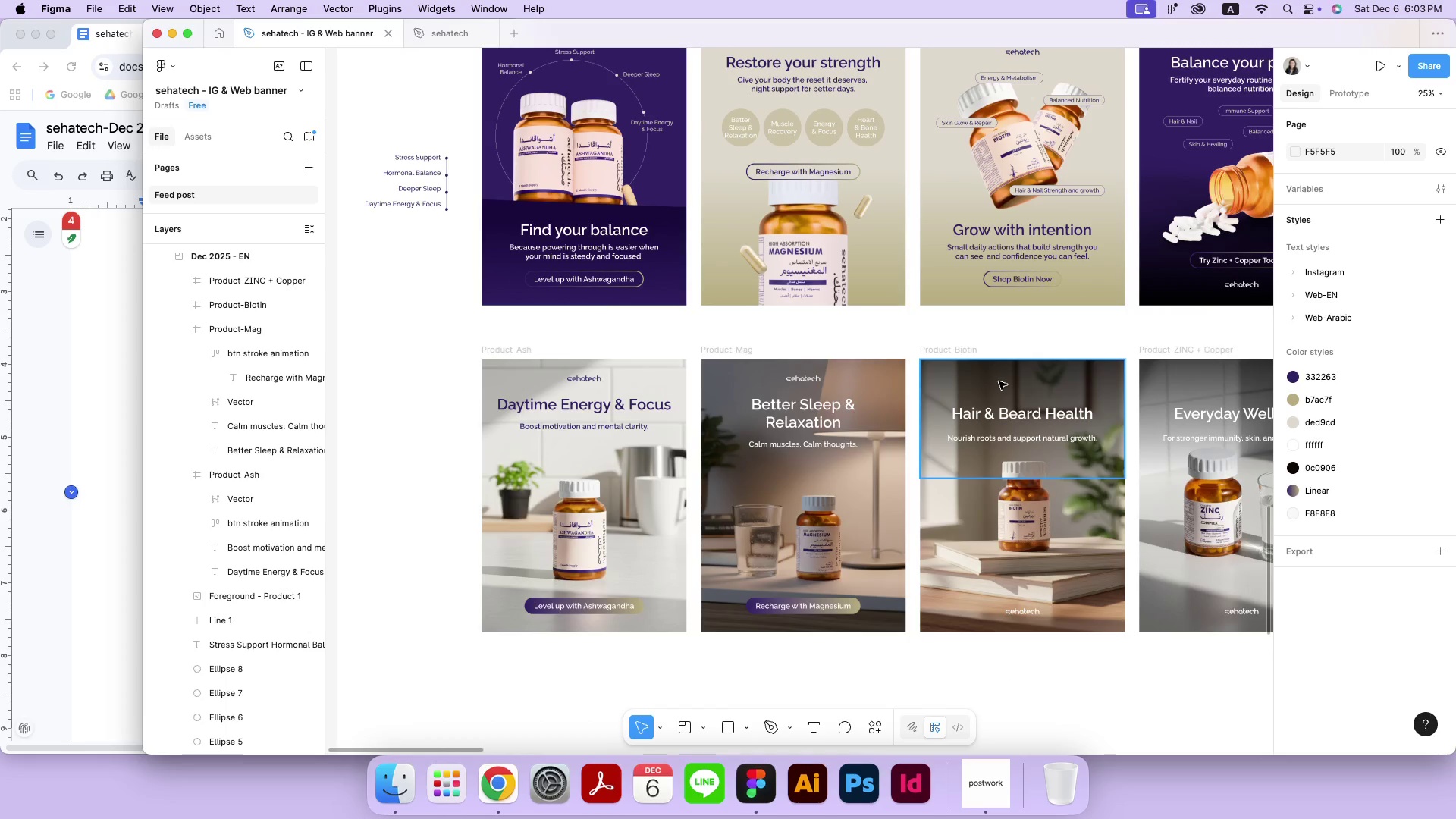 
left_click([999, 381])
 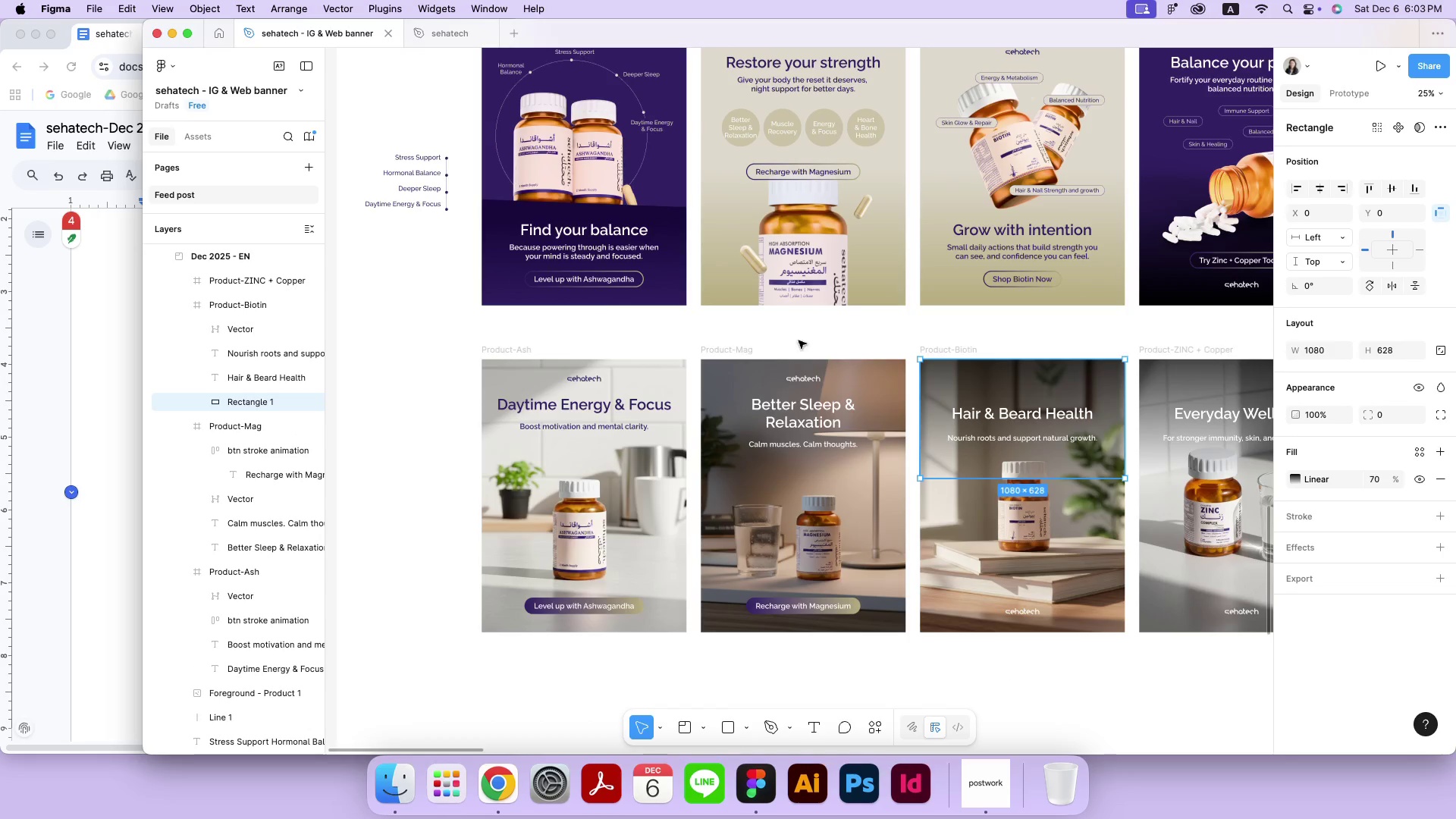 
key(Meta+C)
 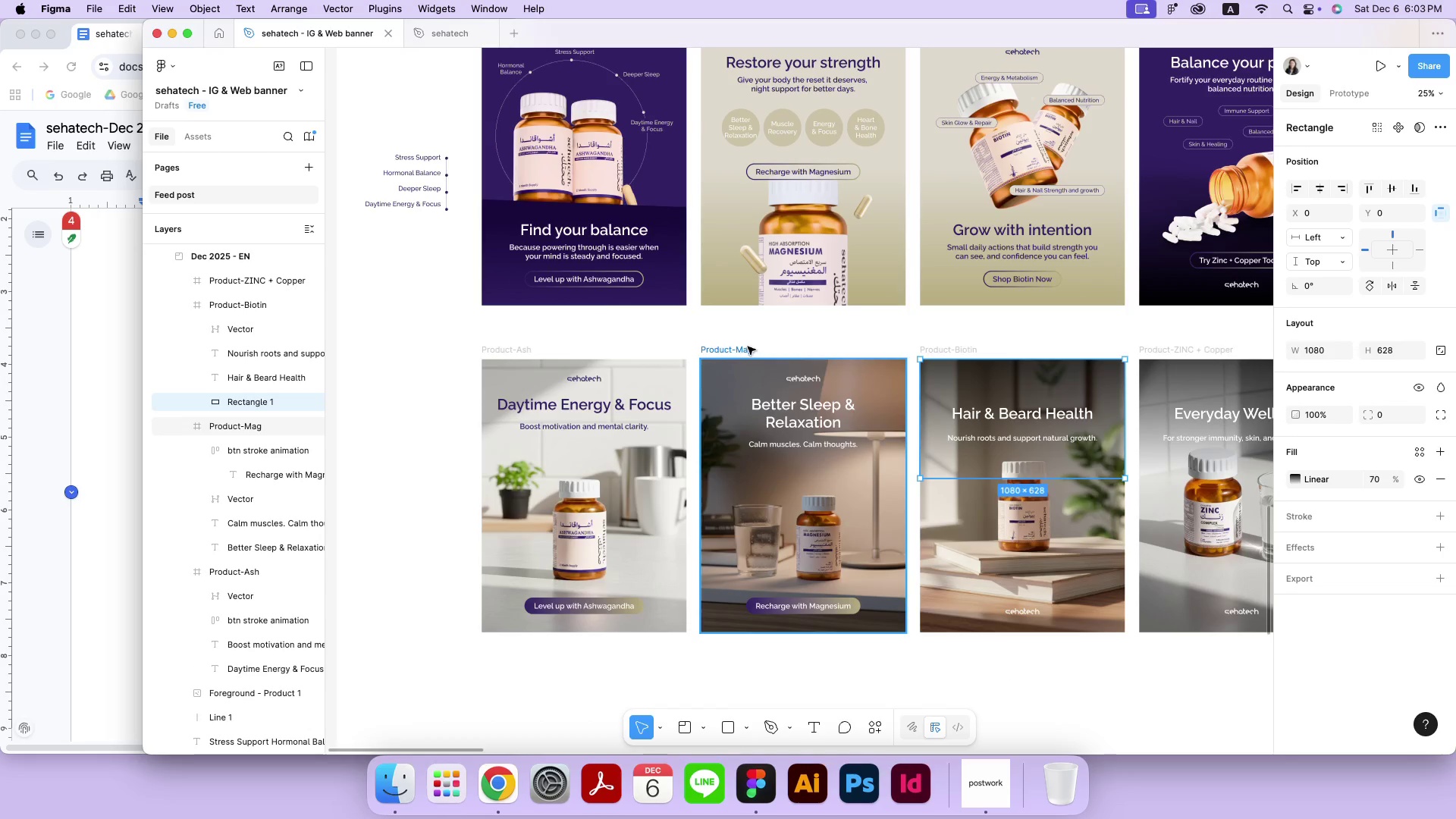 
left_click([747, 348])
 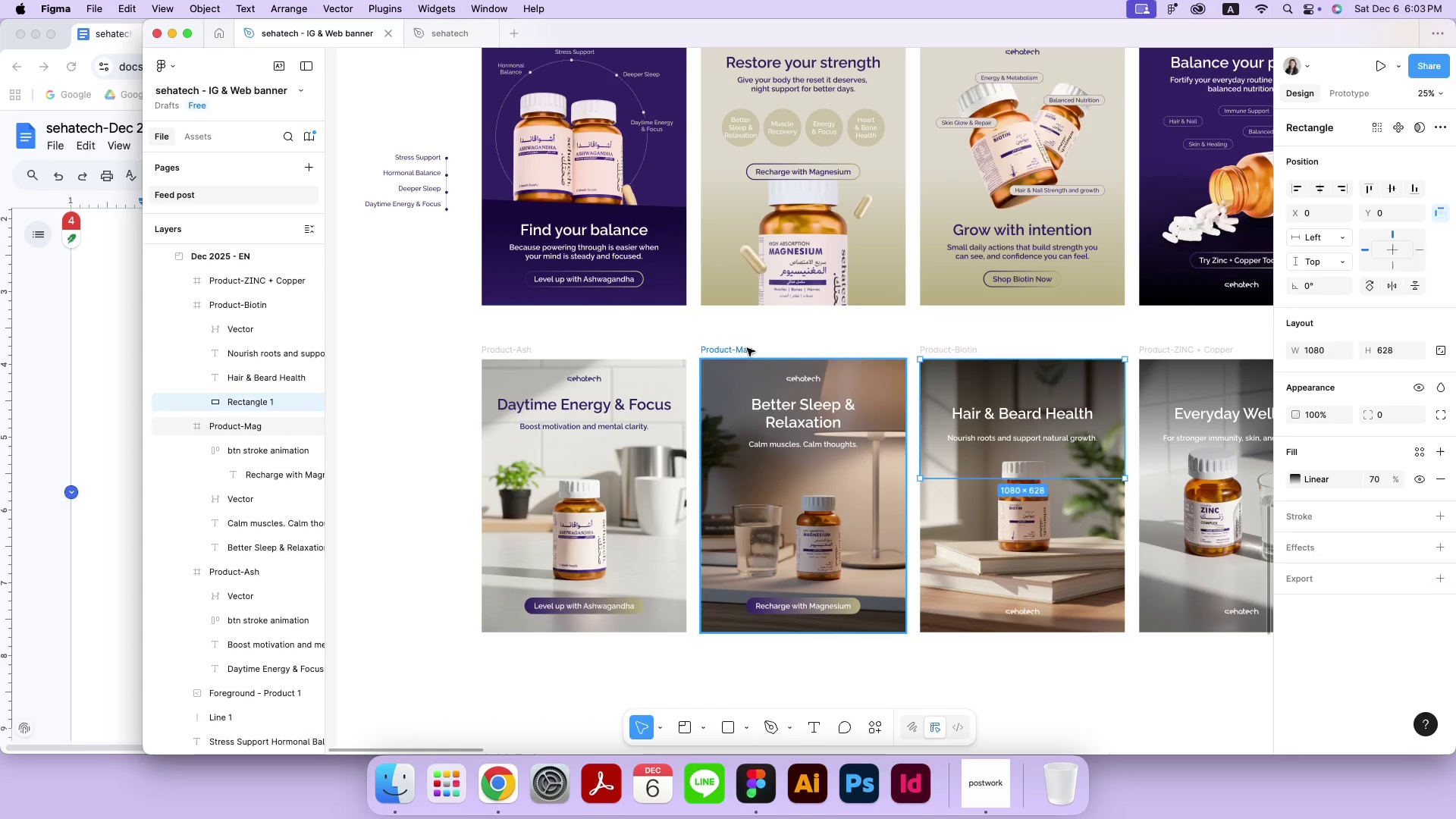 
key(Meta+CommandLeft)
 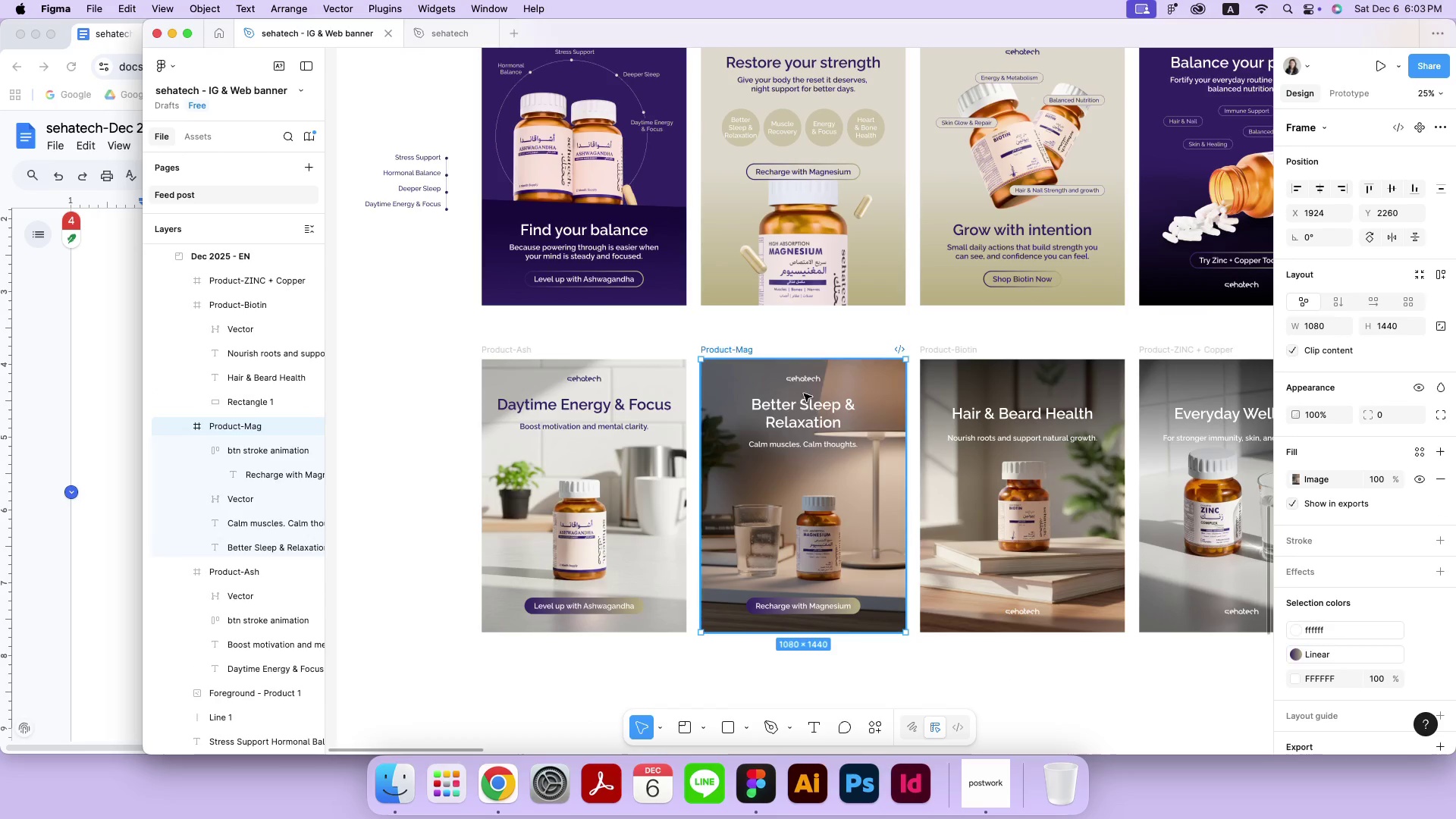 
key(Meta+V)
 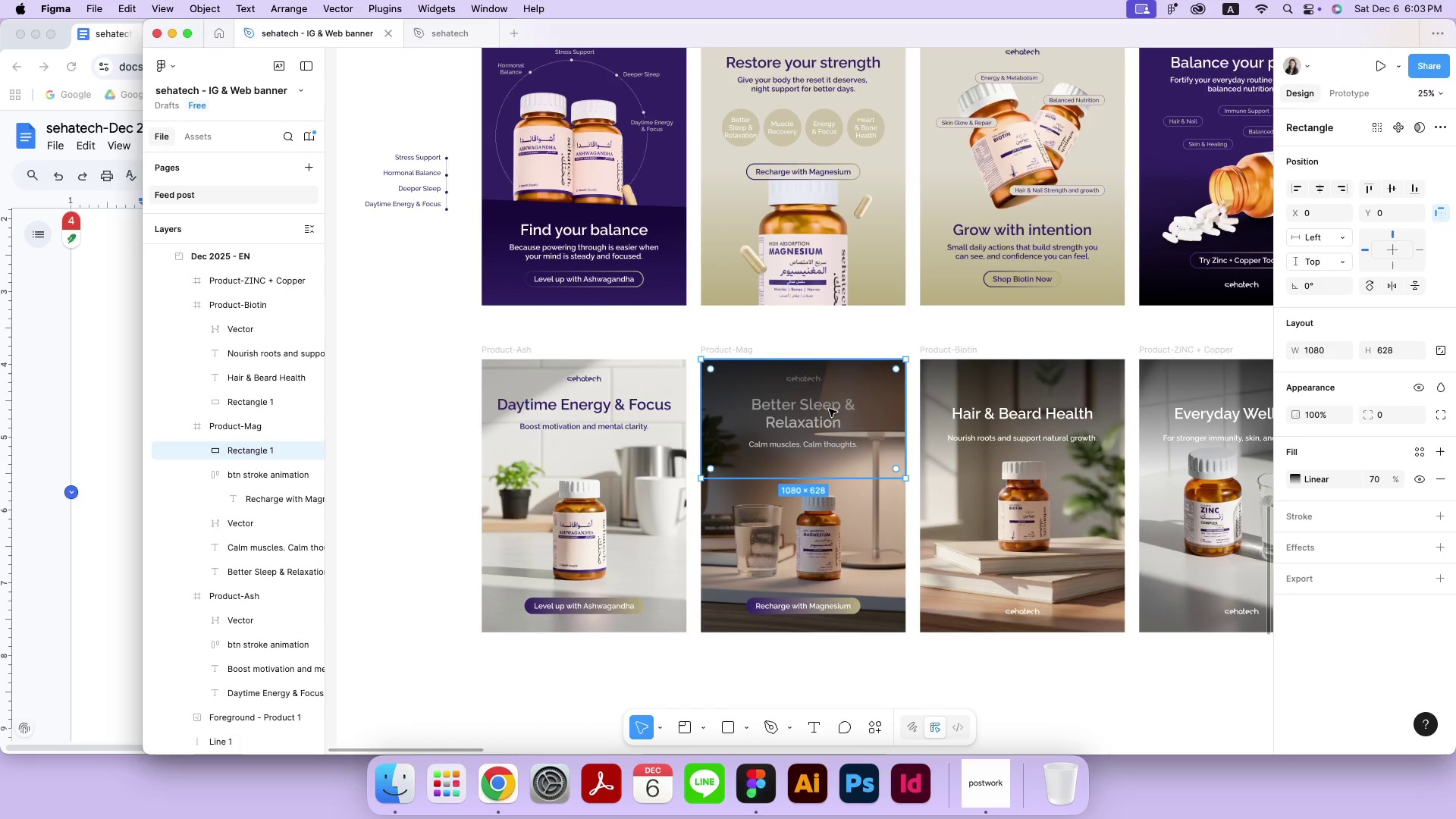 
left_click_drag(start_coordinate=[233, 445], to_coordinate=[235, 587])
 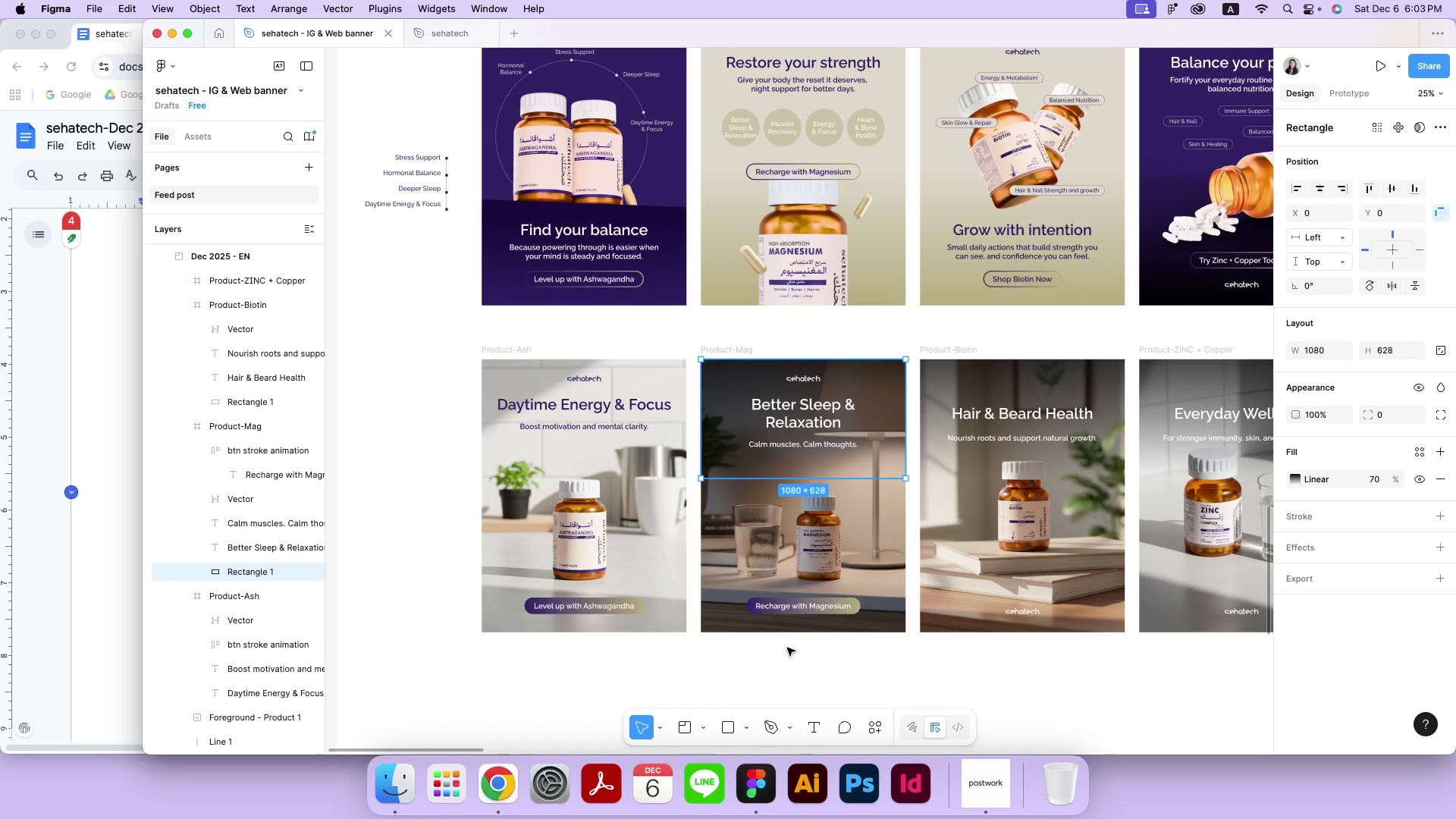 
left_click([782, 665])
 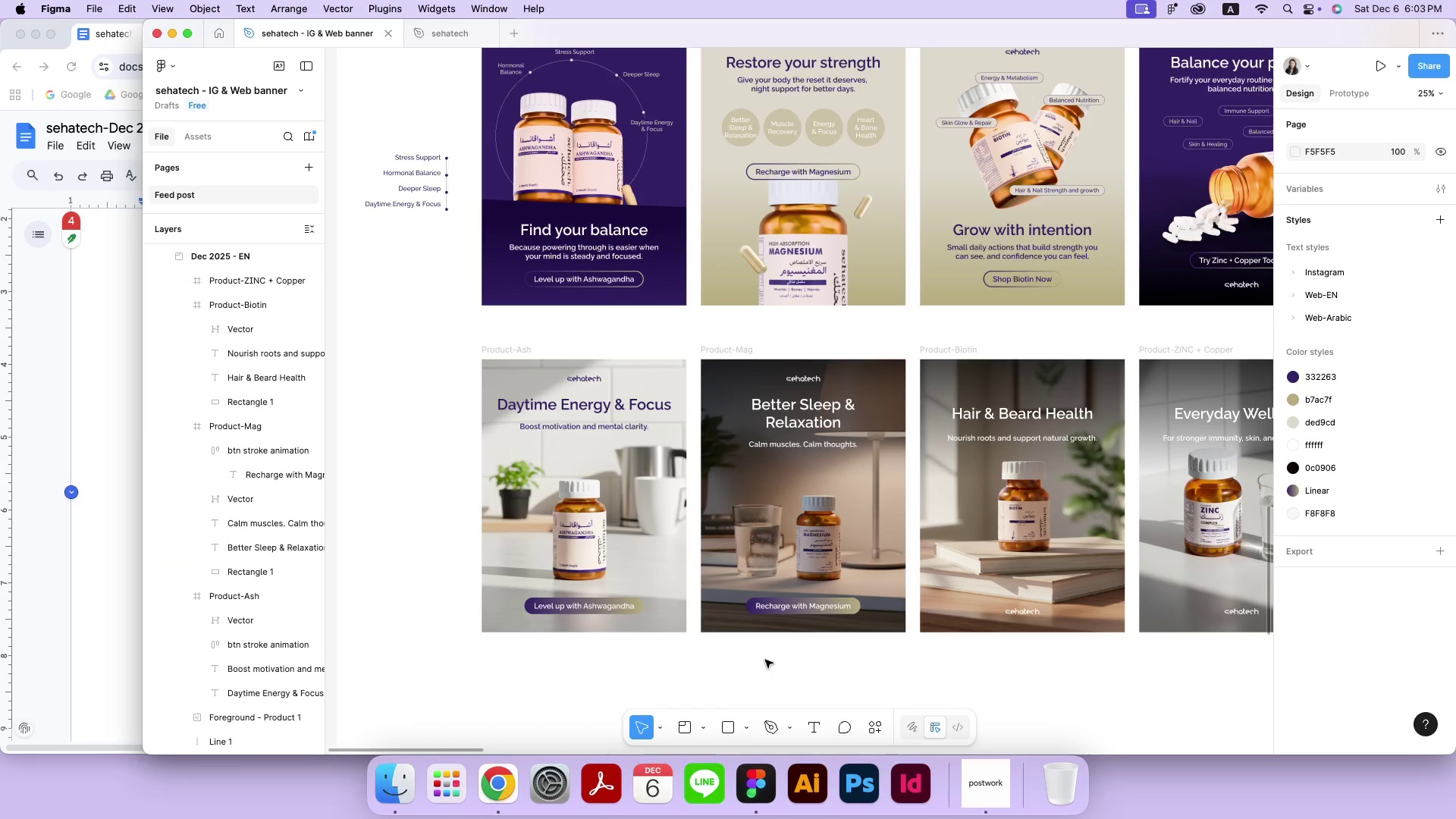 
left_click([896, 453])
 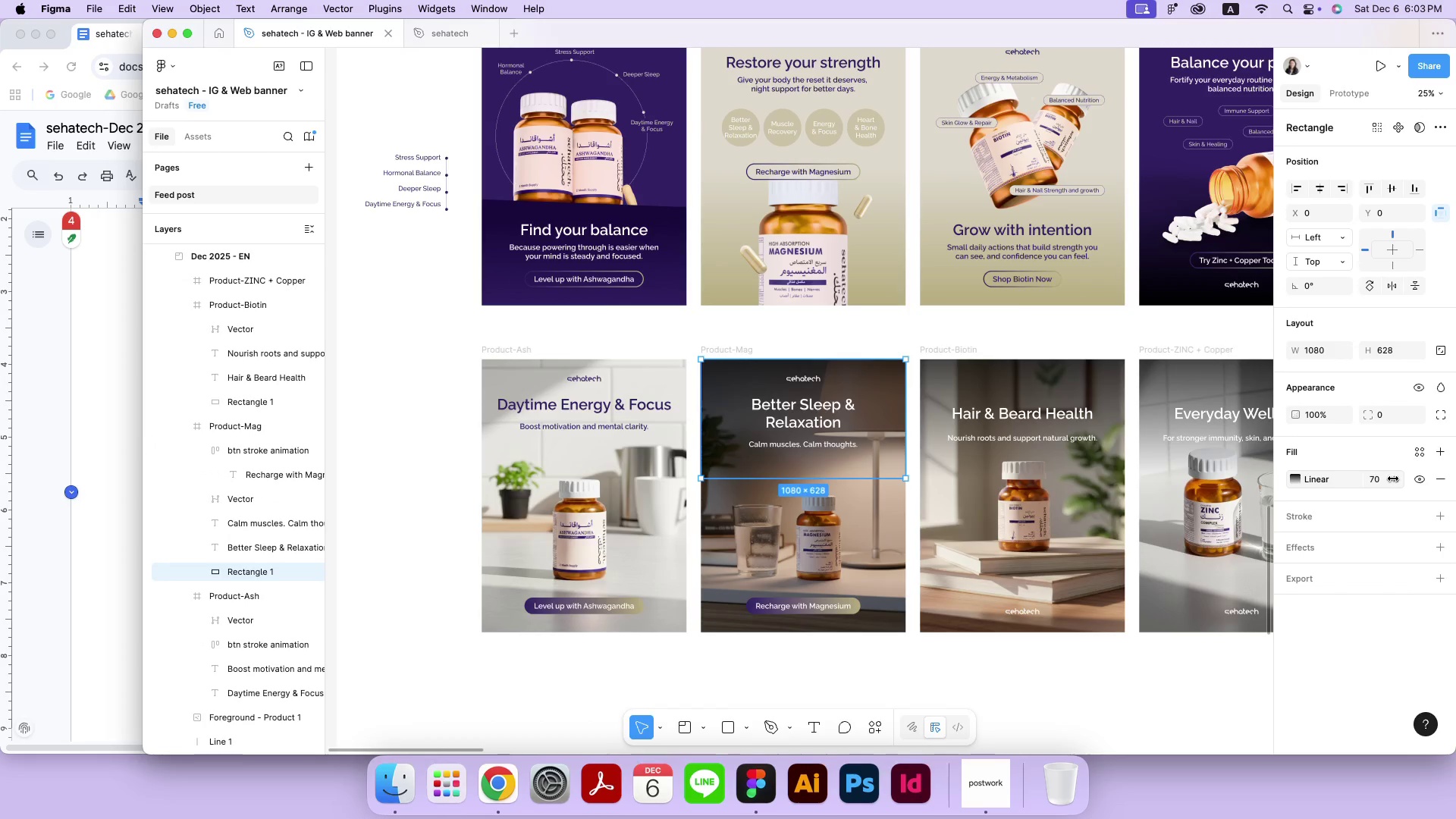 
left_click([1376, 481])
 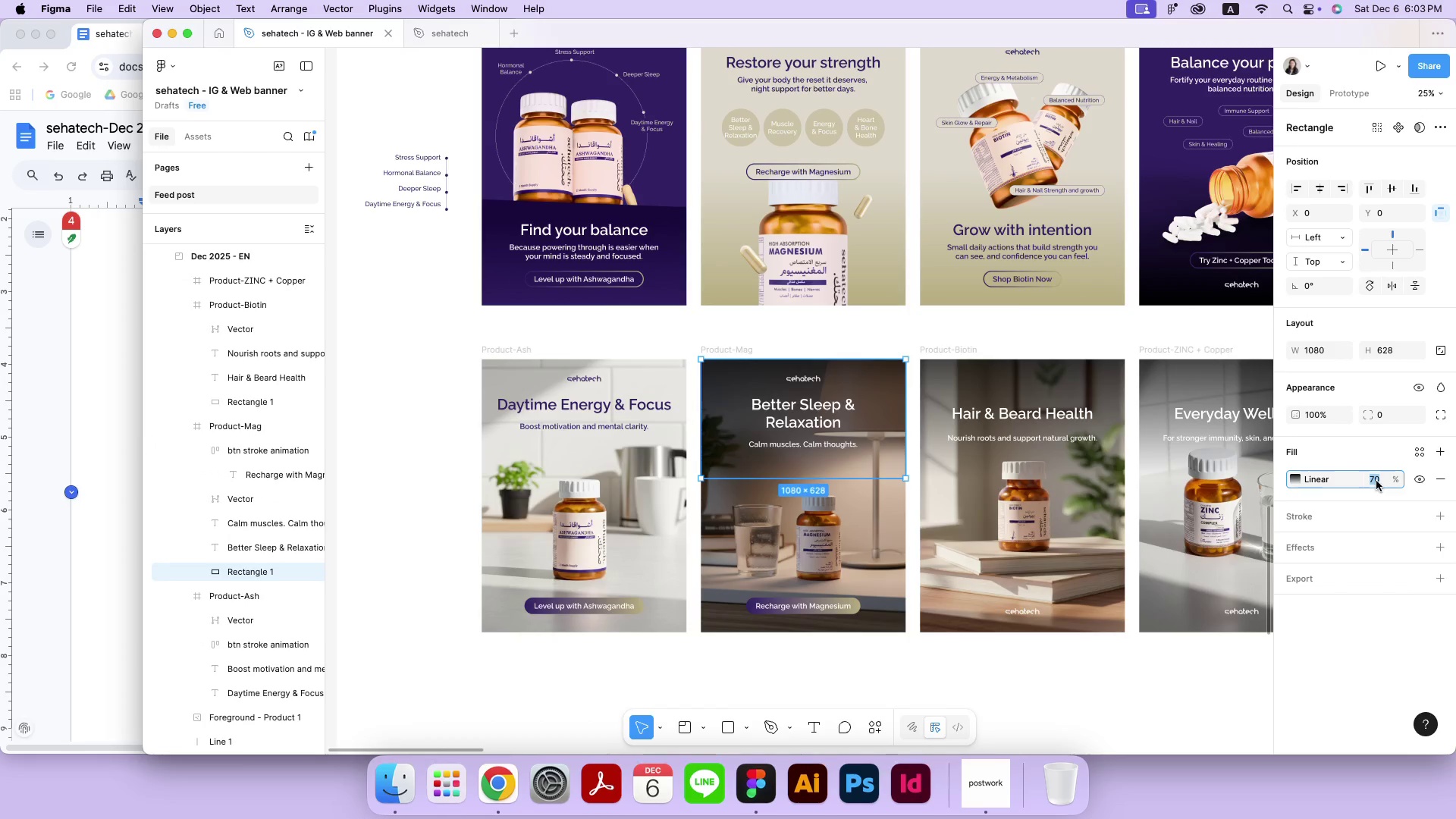 
key(5)
 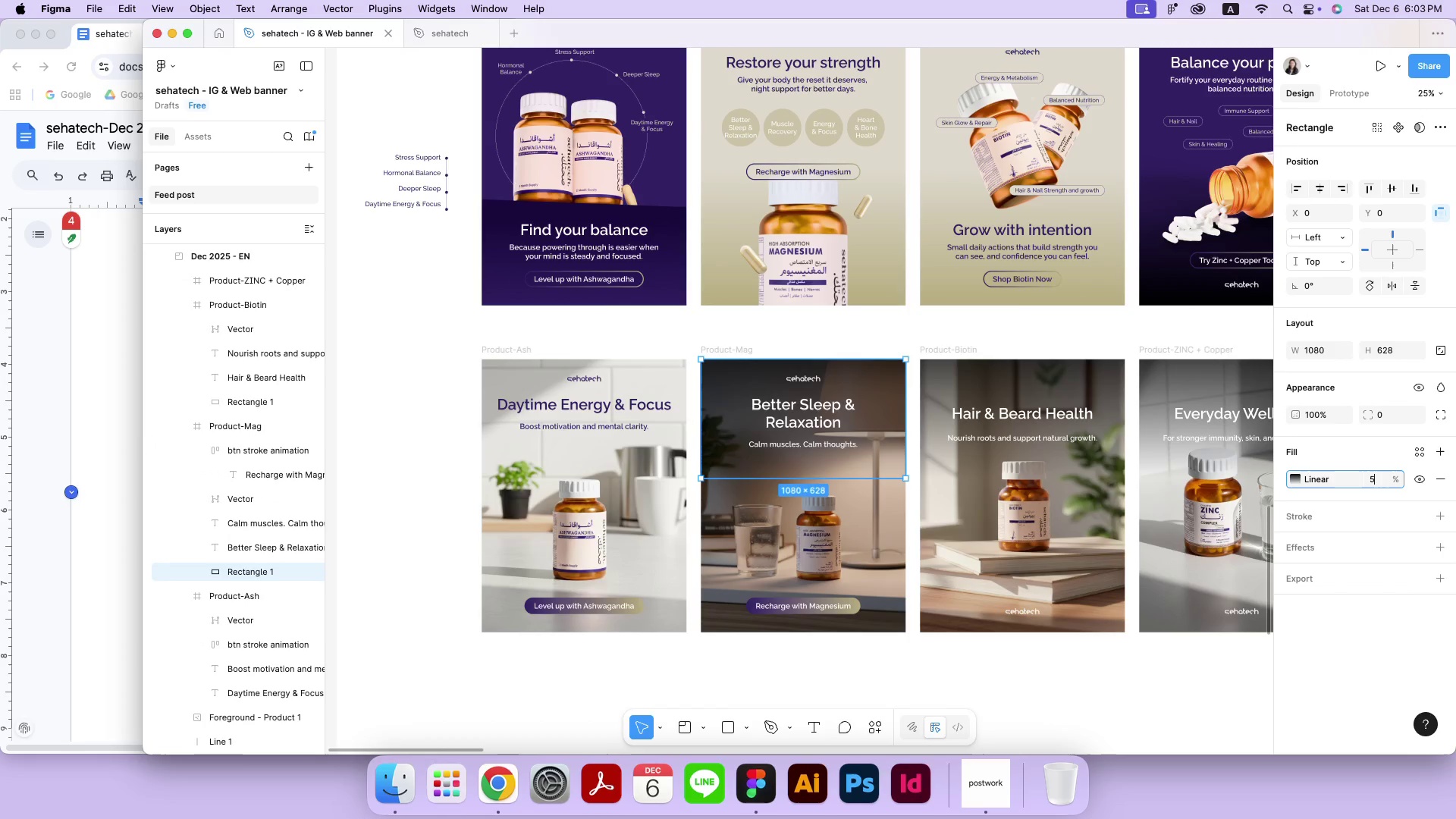 
key(0)
 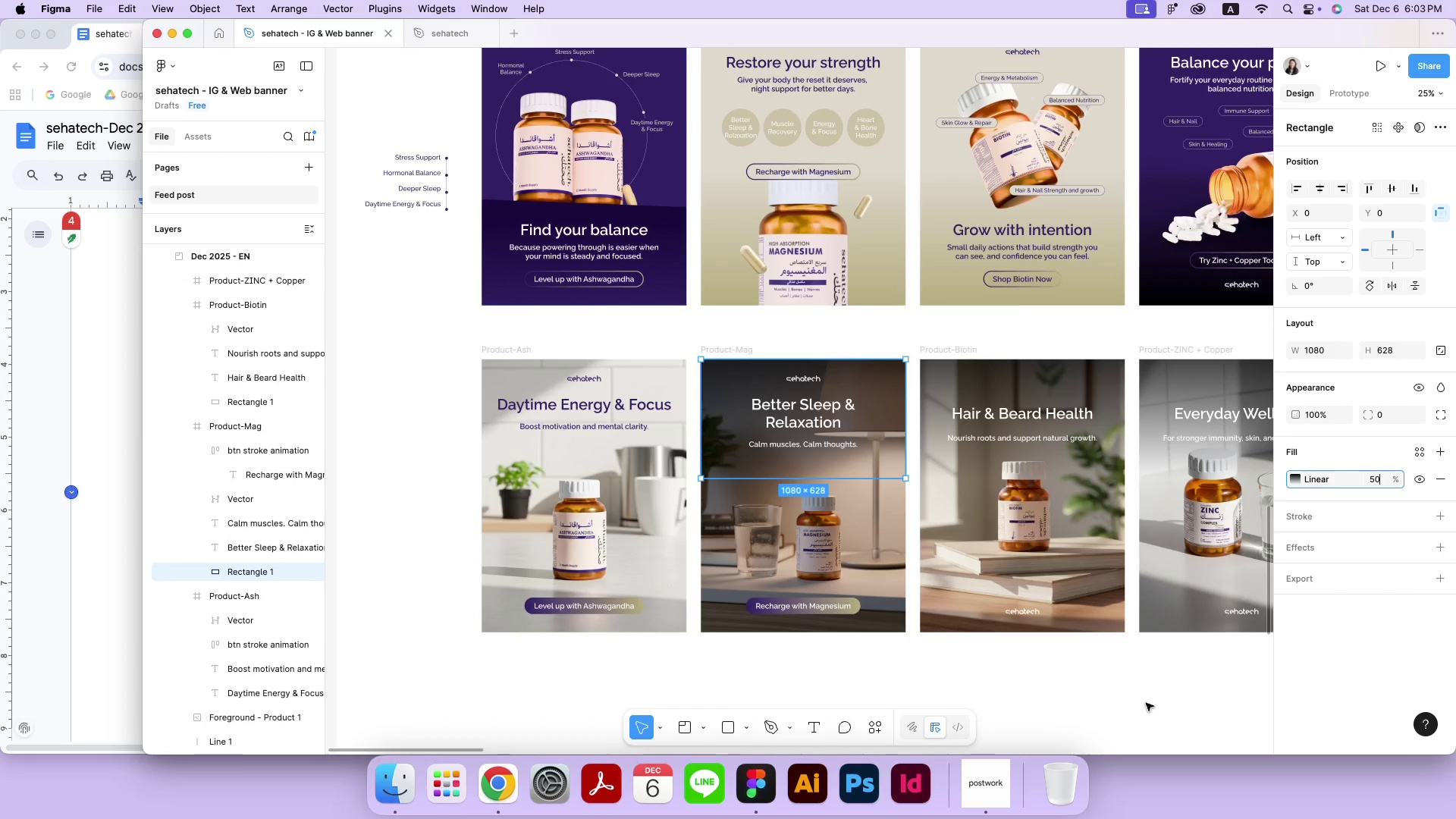 
key(Enter)
 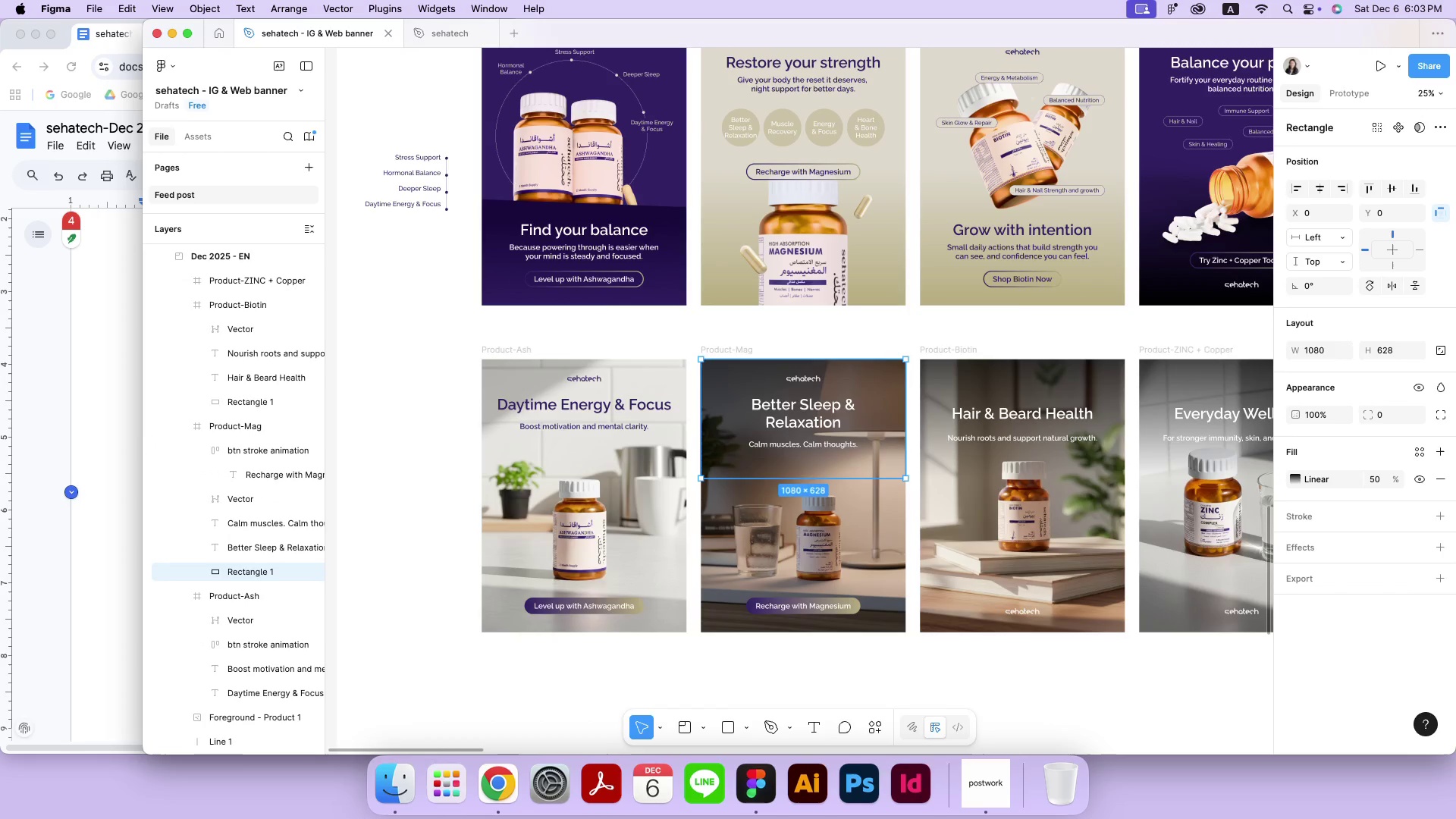 
left_click([1145, 704])
 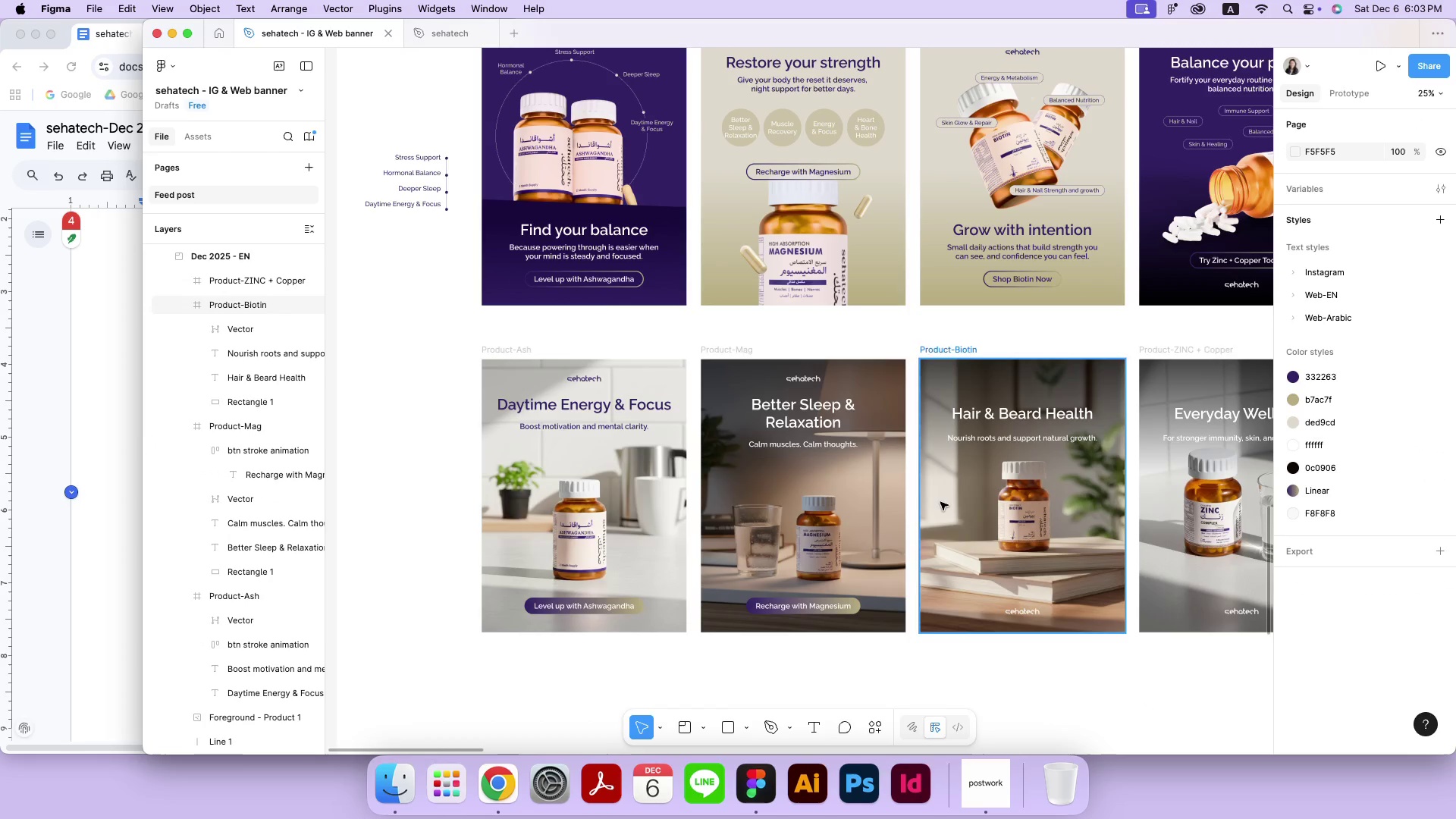 
left_click([882, 463])
 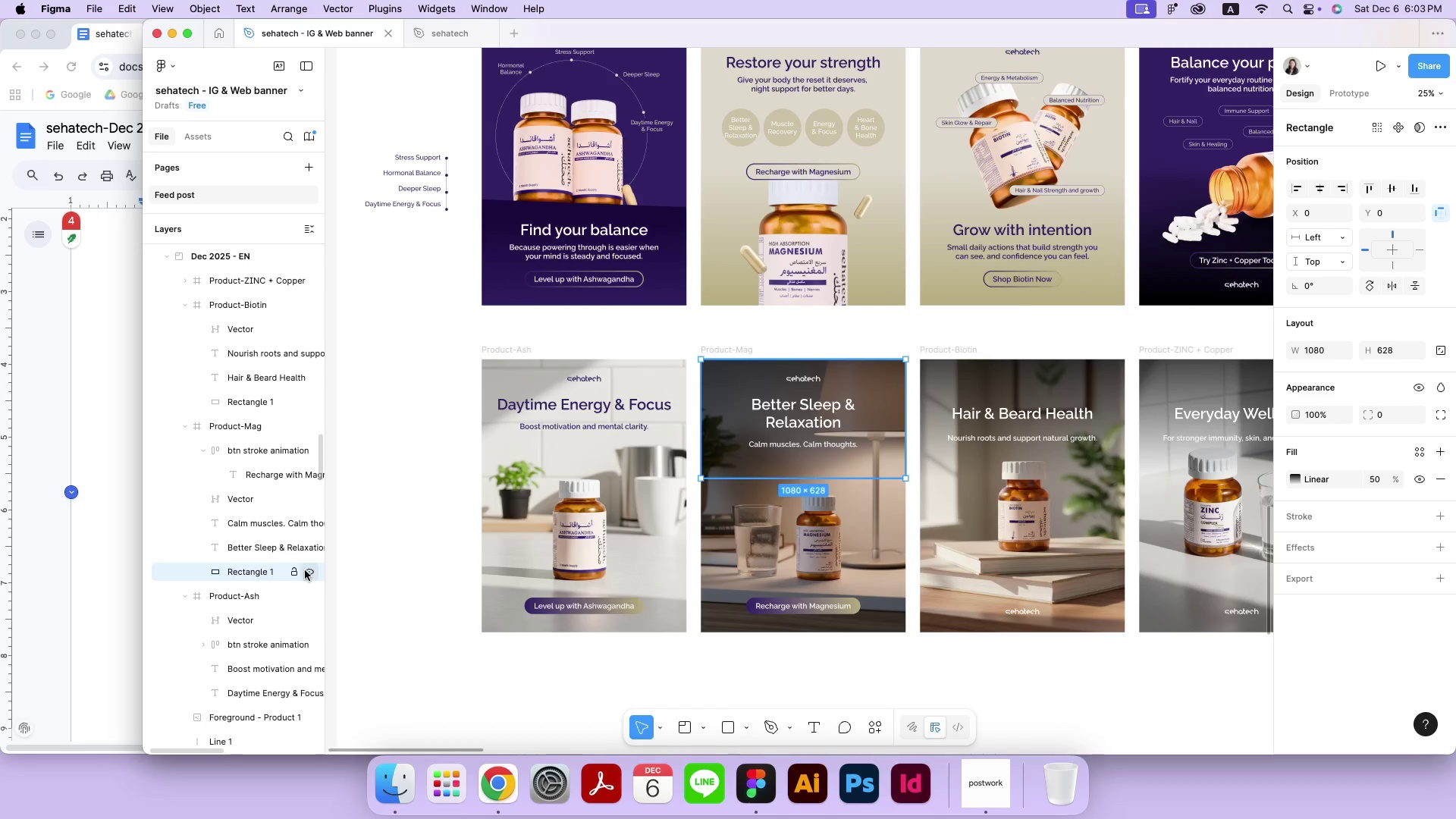 
left_click([305, 570])
 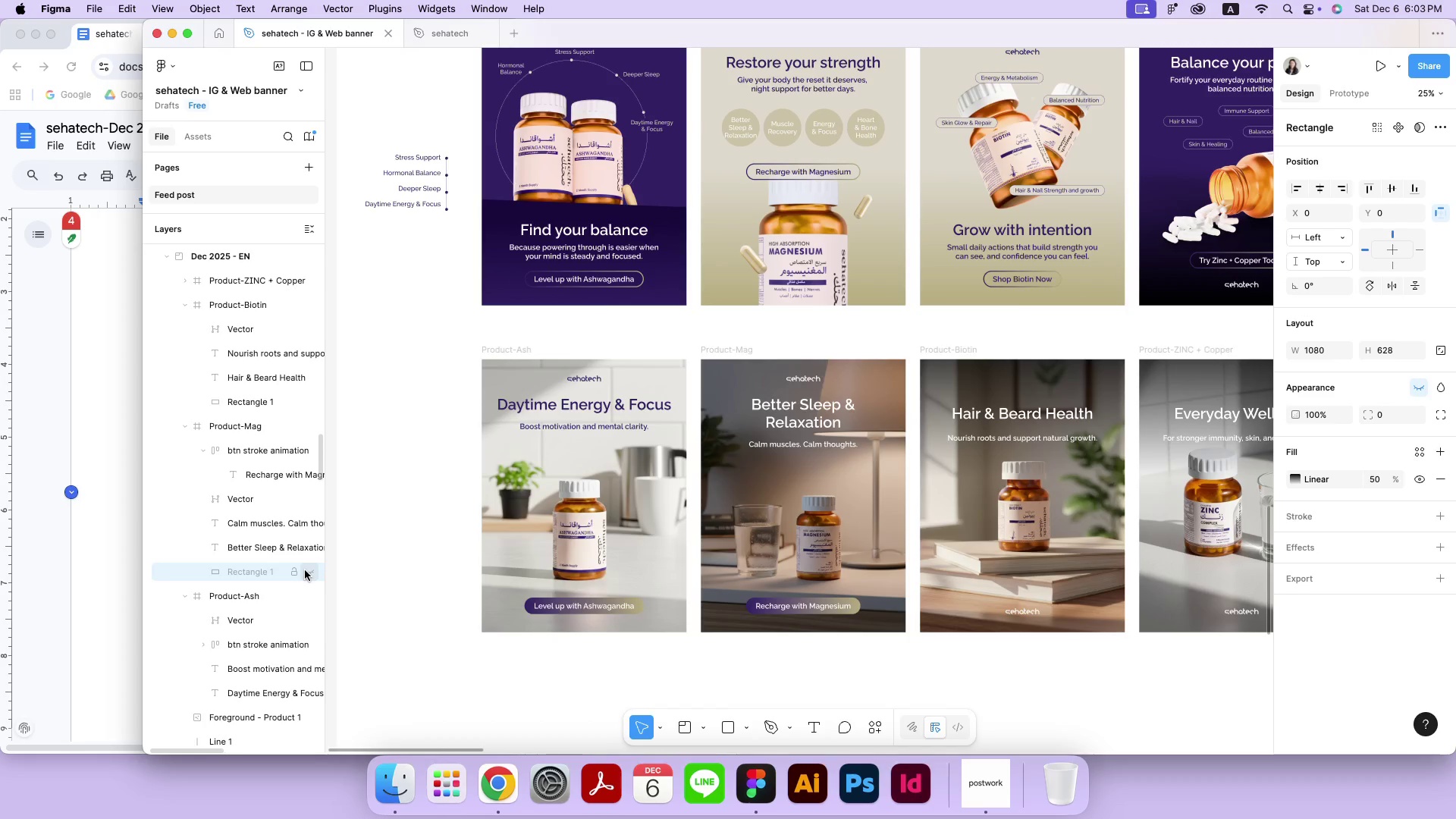 
left_click([305, 570])
 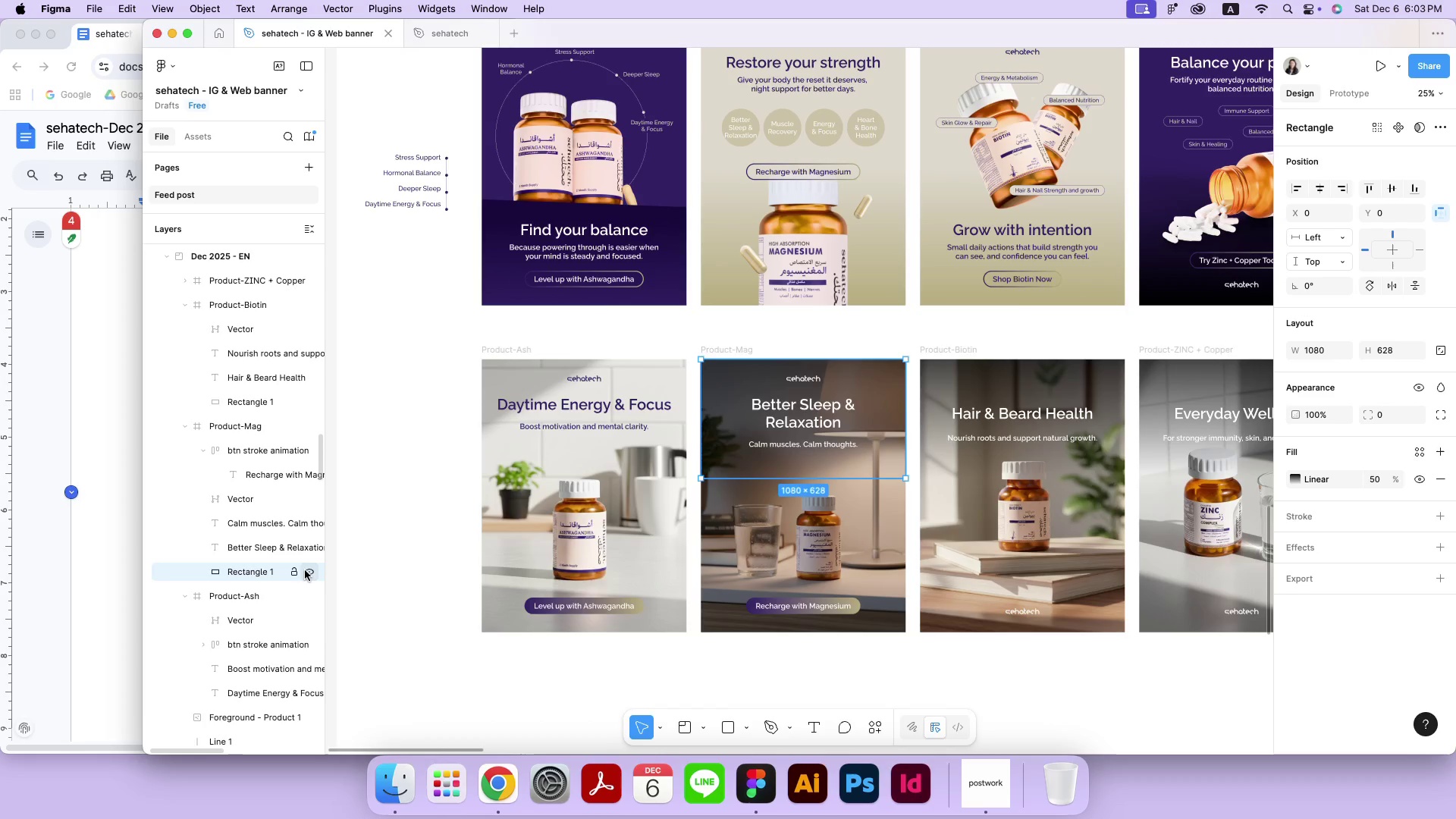 
left_click([1373, 478])
 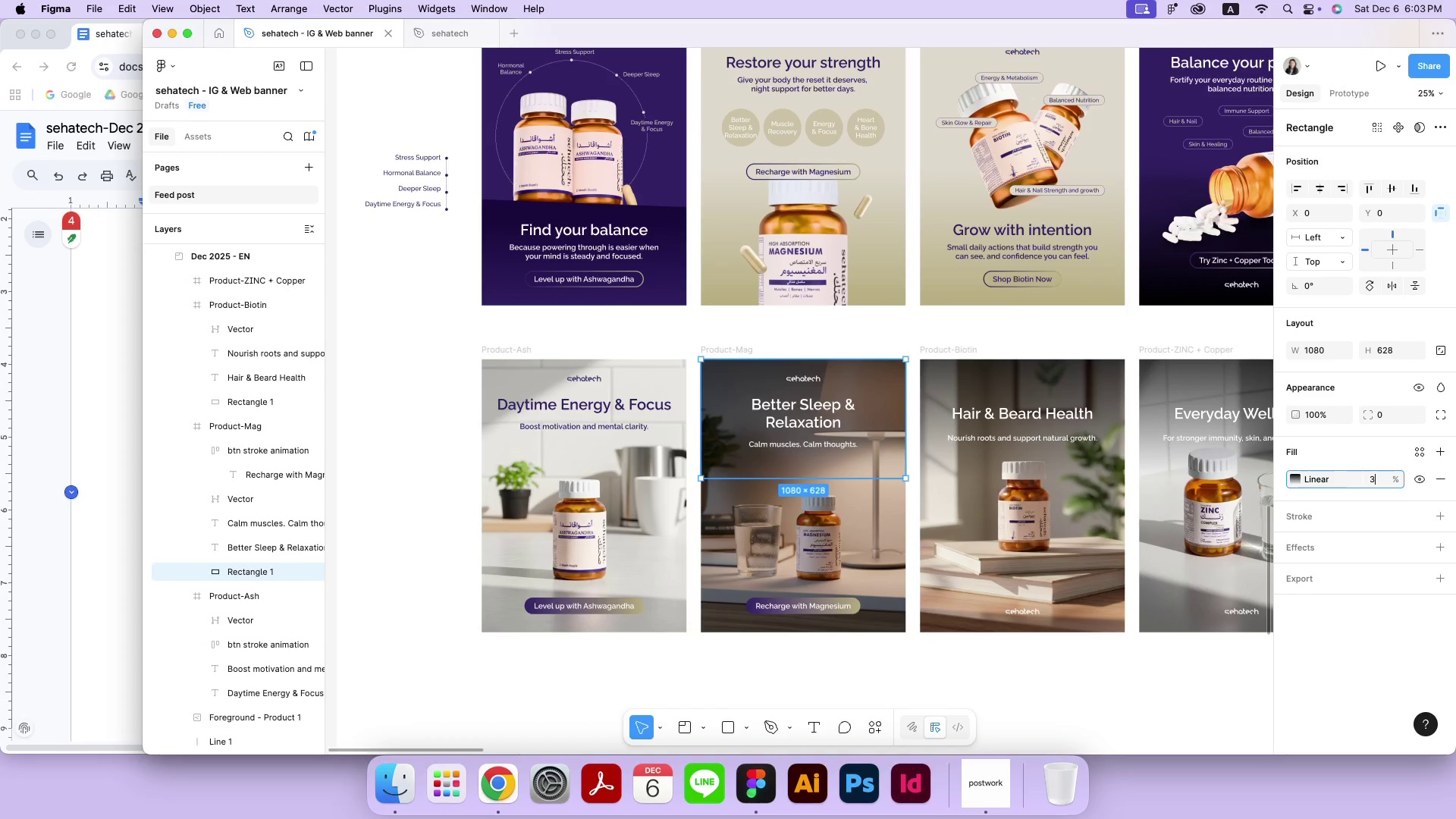 
type(30)
 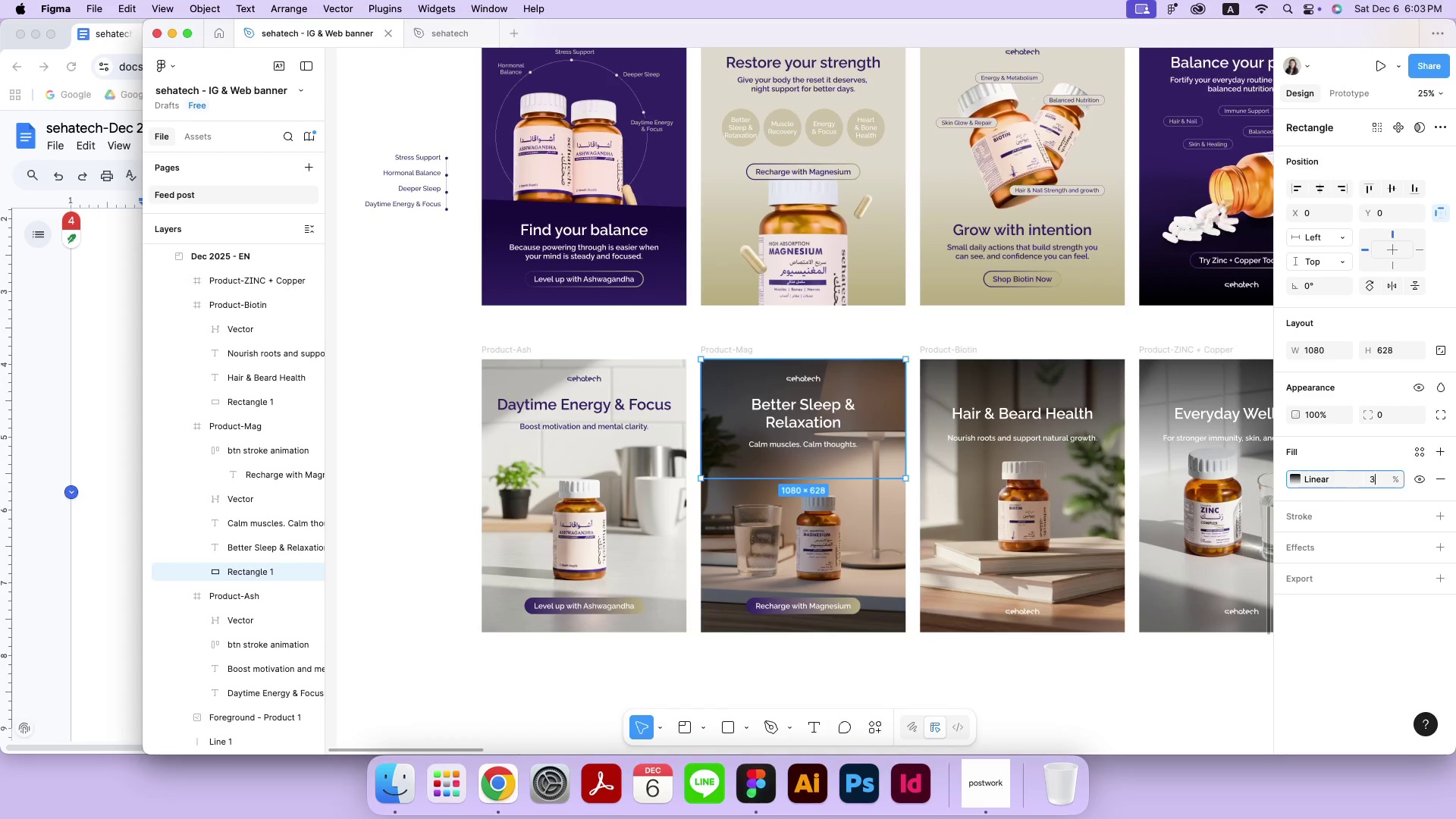 
key(Enter)
 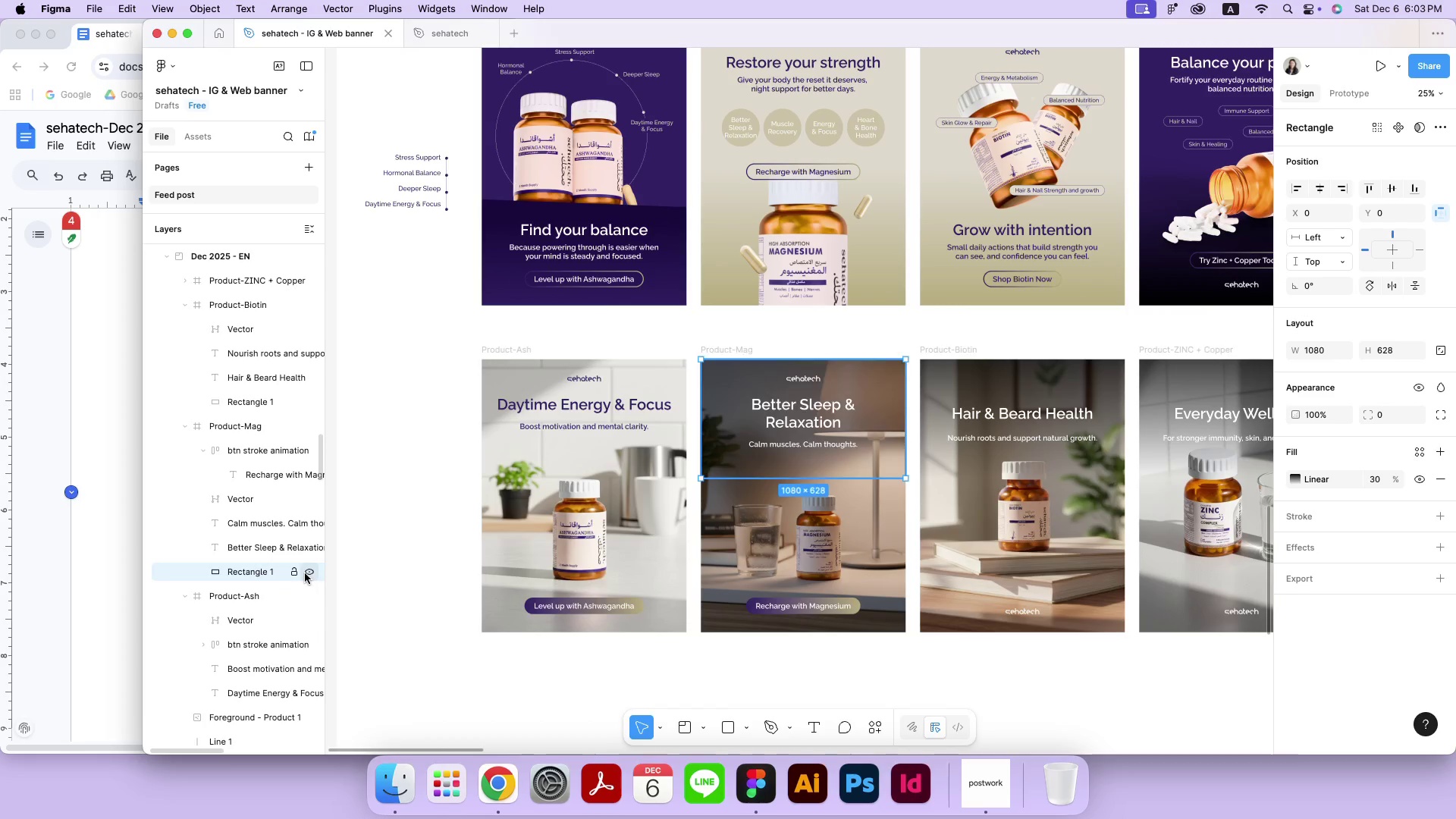 
double_click([305, 573])
 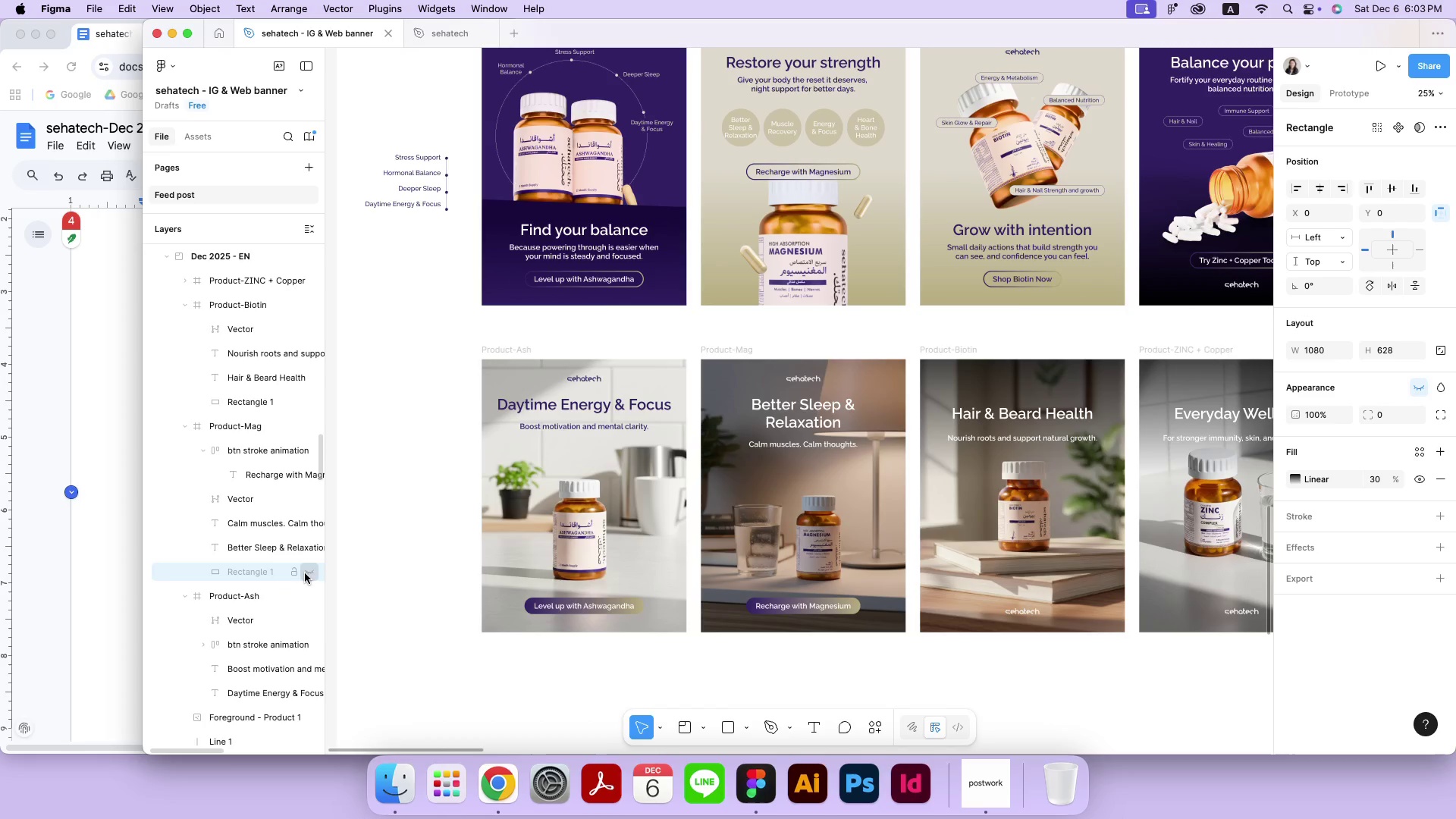 
double_click([305, 573])
 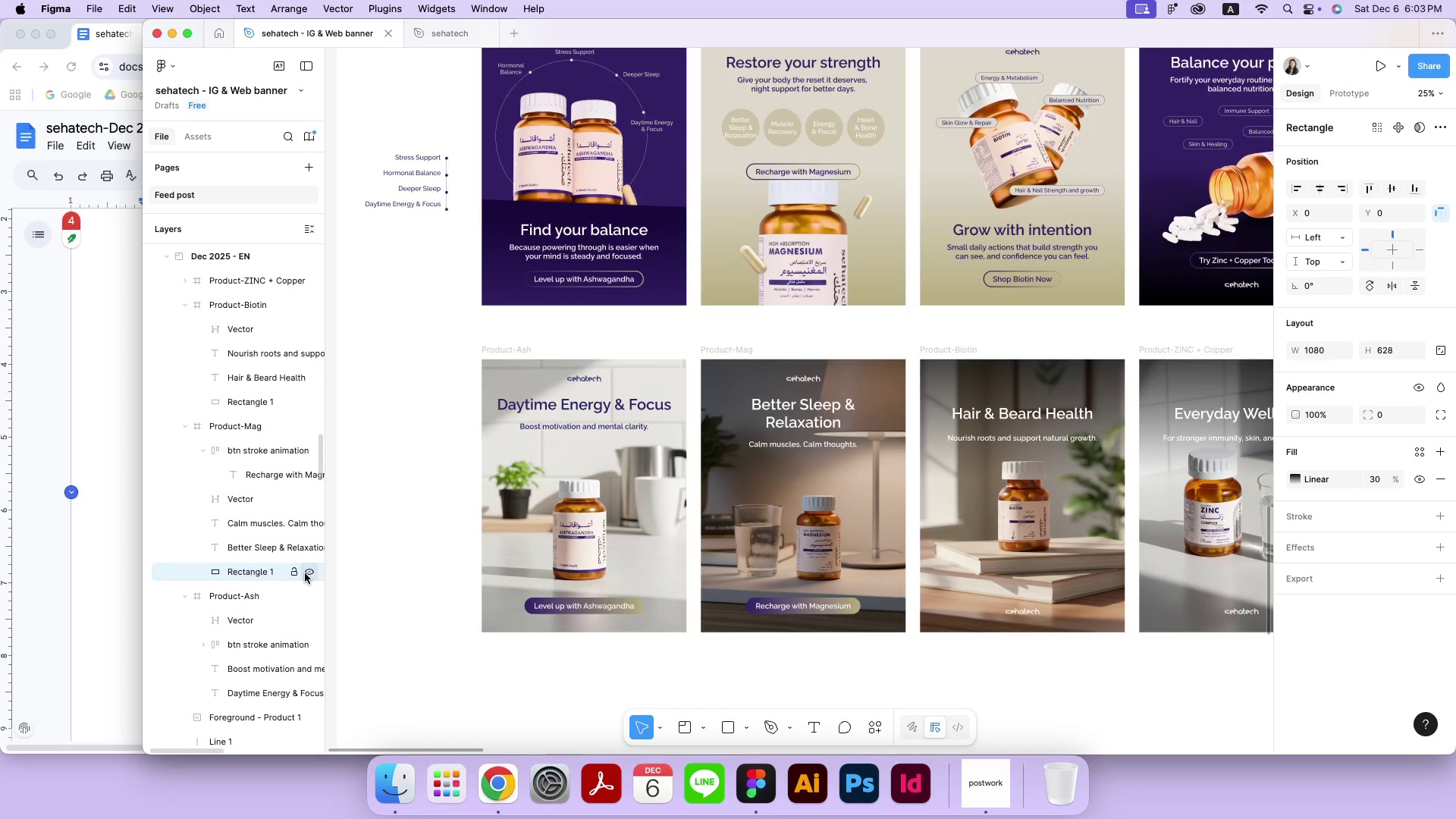 
left_click([305, 573])
 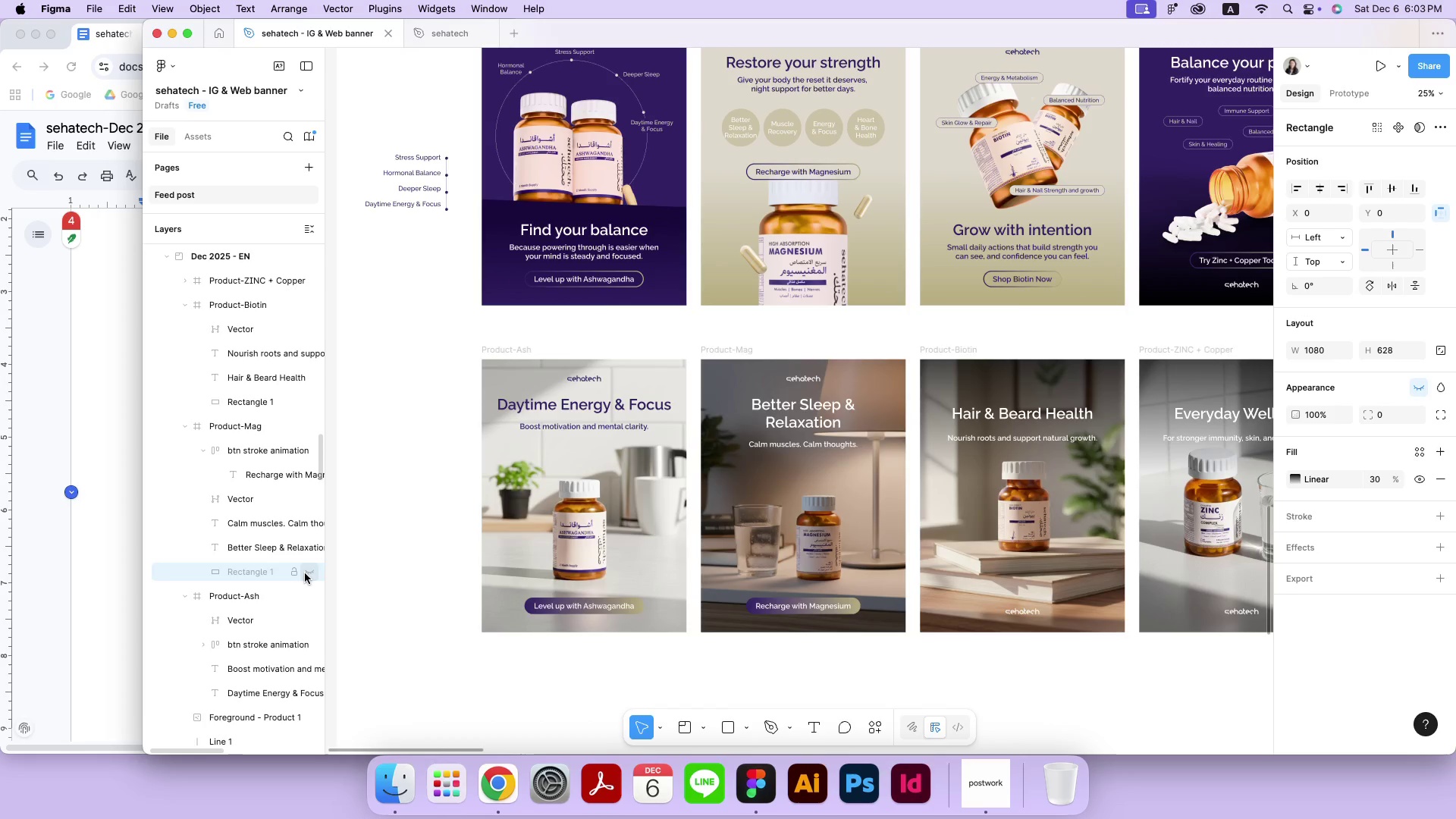 
left_click([305, 573])
 